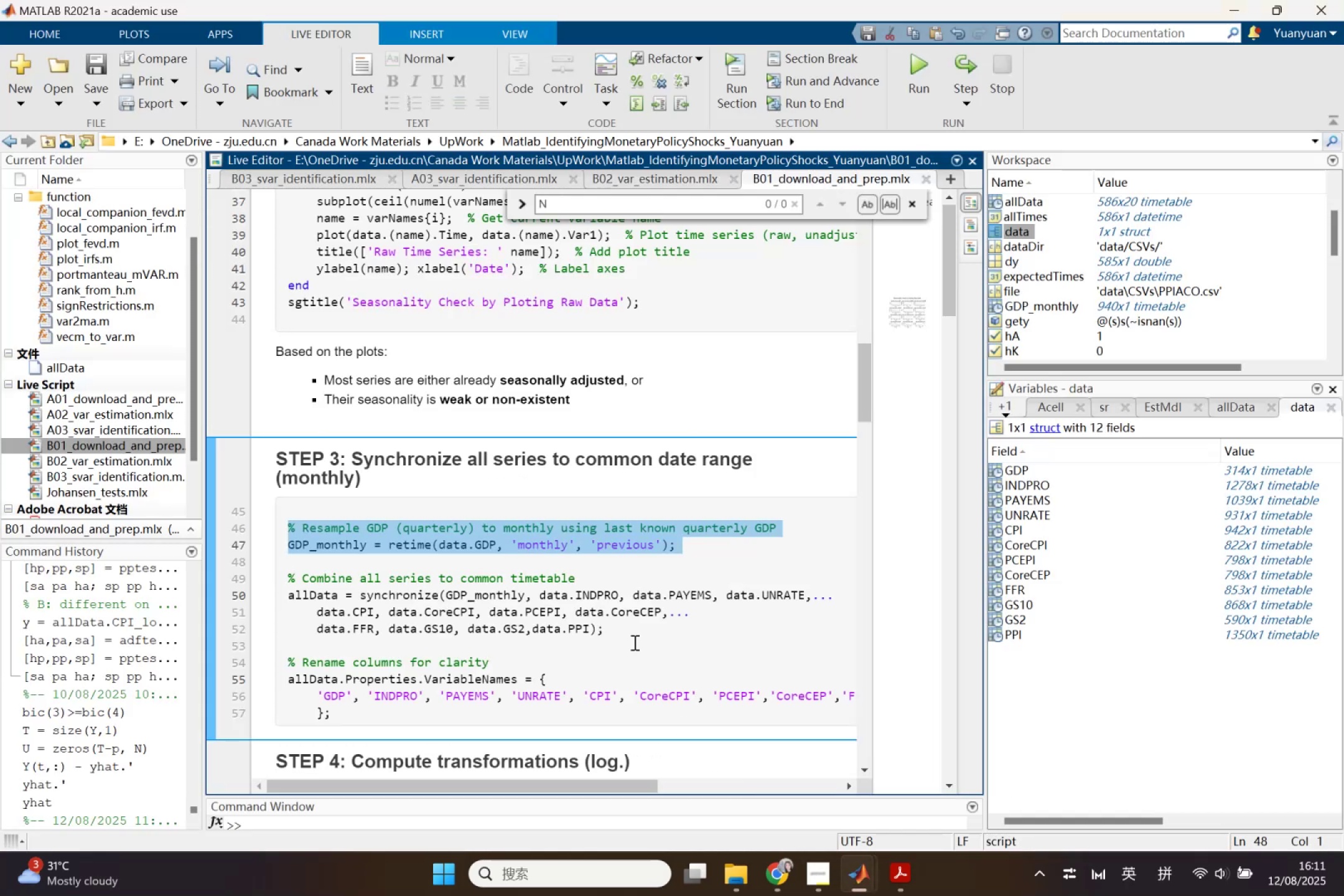 
left_click([637, 570])
 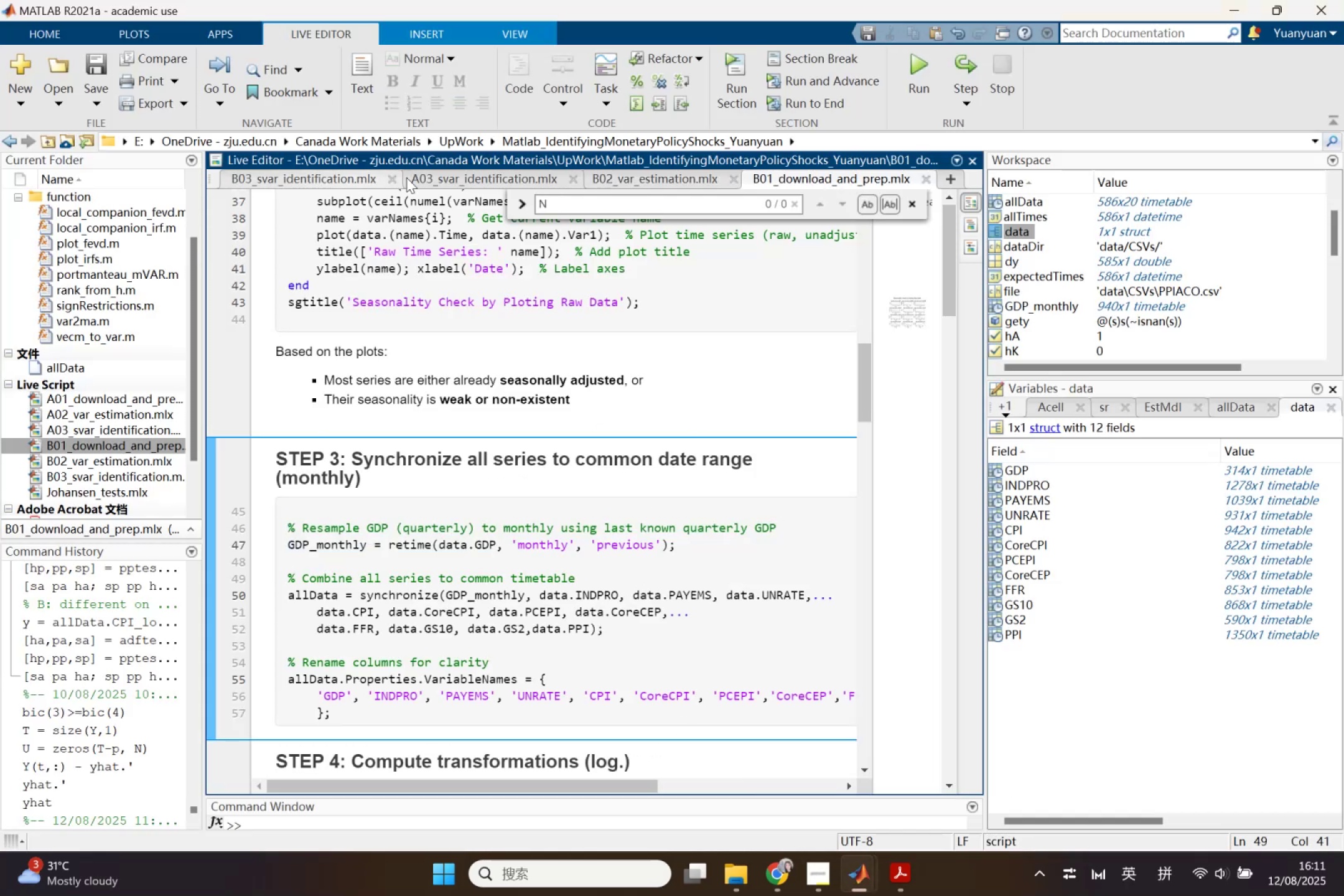 
wait(5.7)
 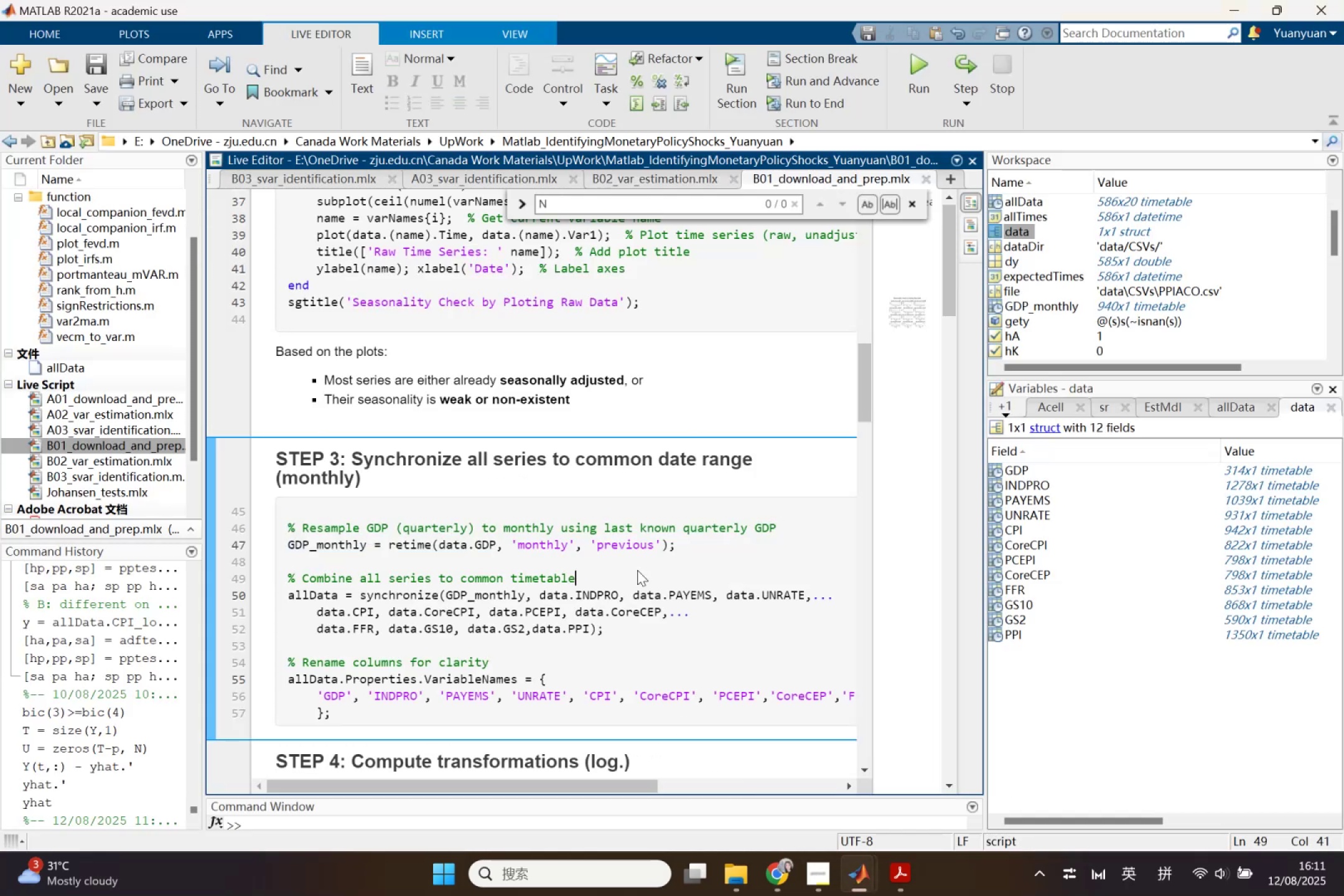 
left_click([621, 181])
 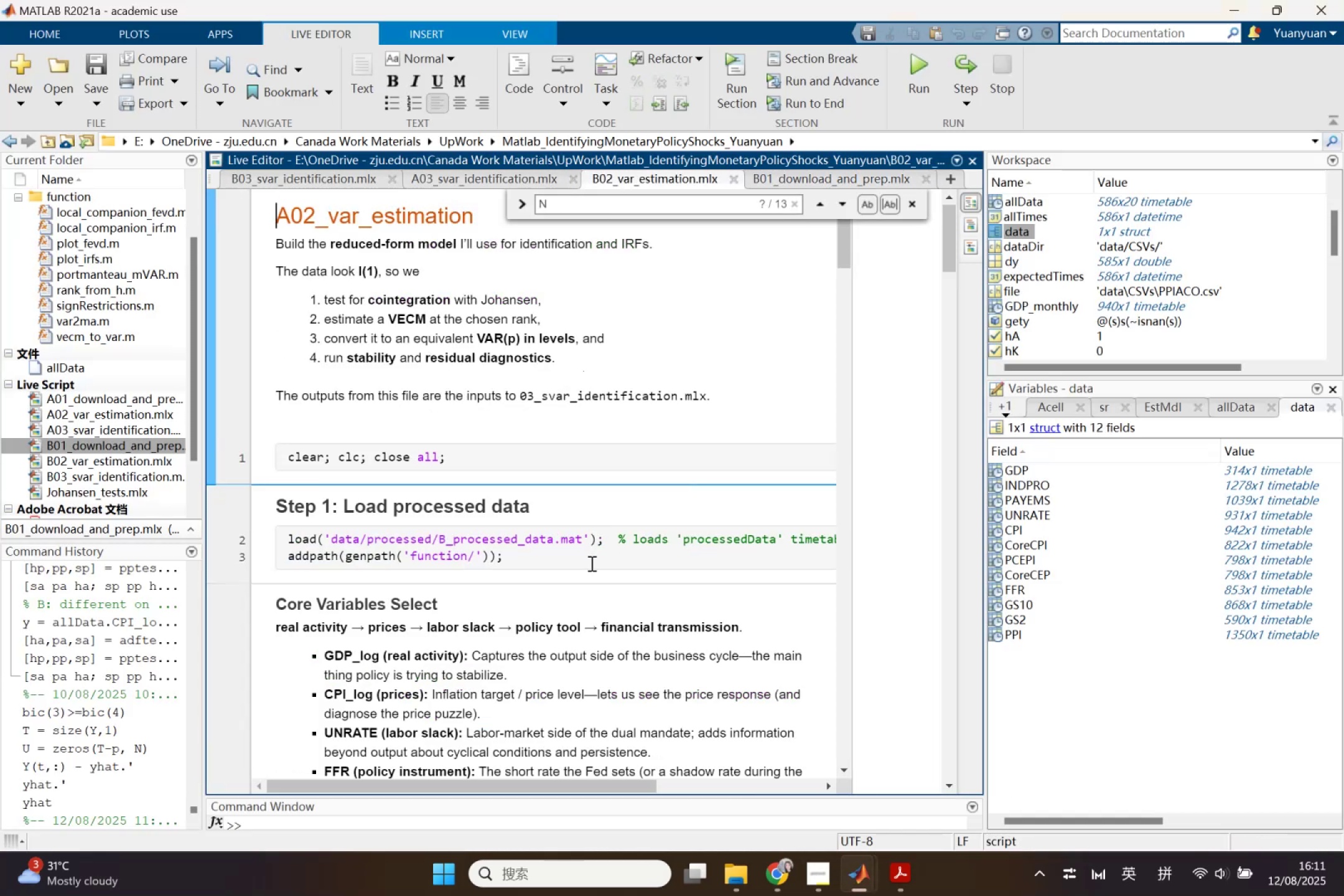 
scroll: coordinate [590, 563], scroll_direction: down, amount: 1.0
 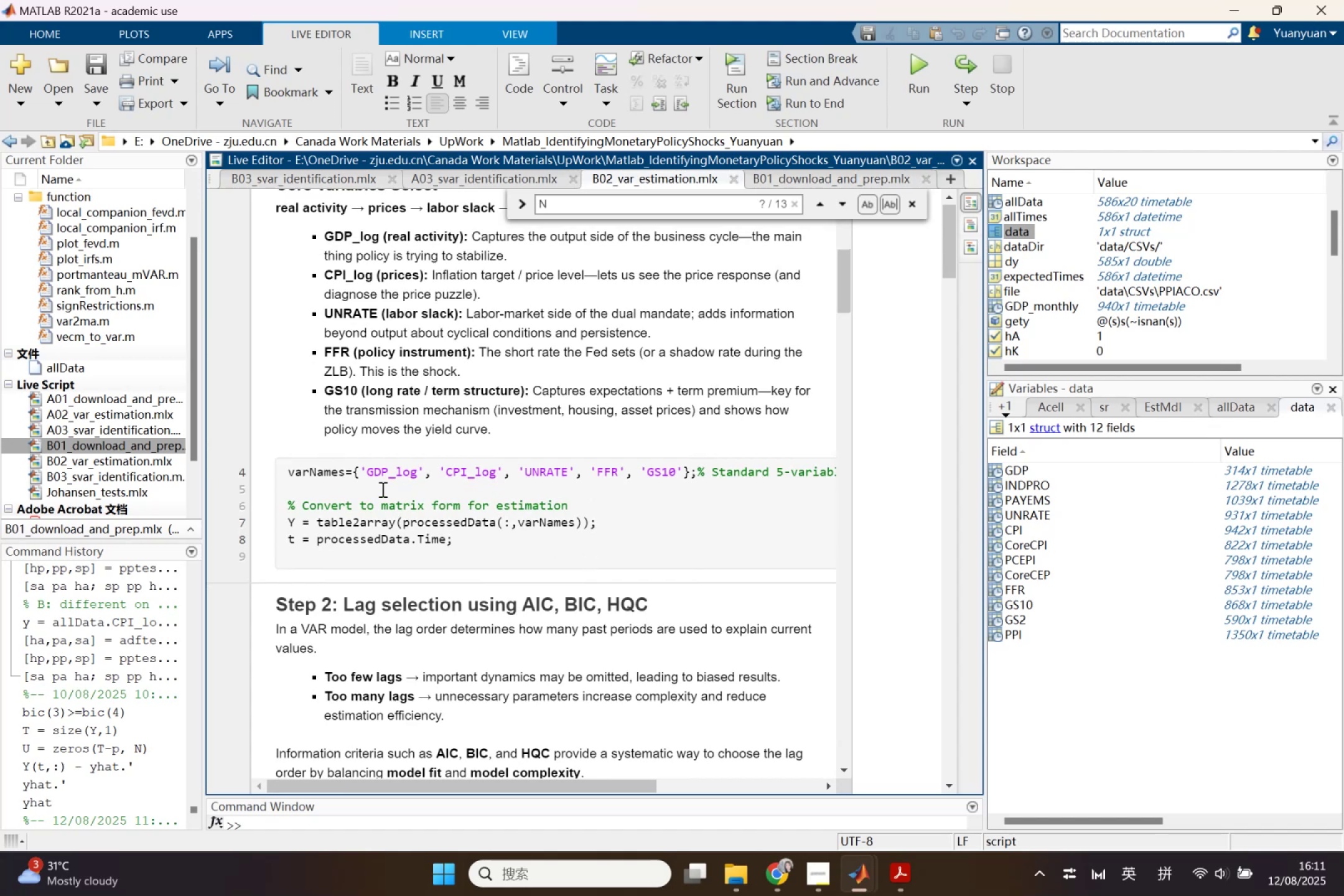 
left_click([386, 469])
 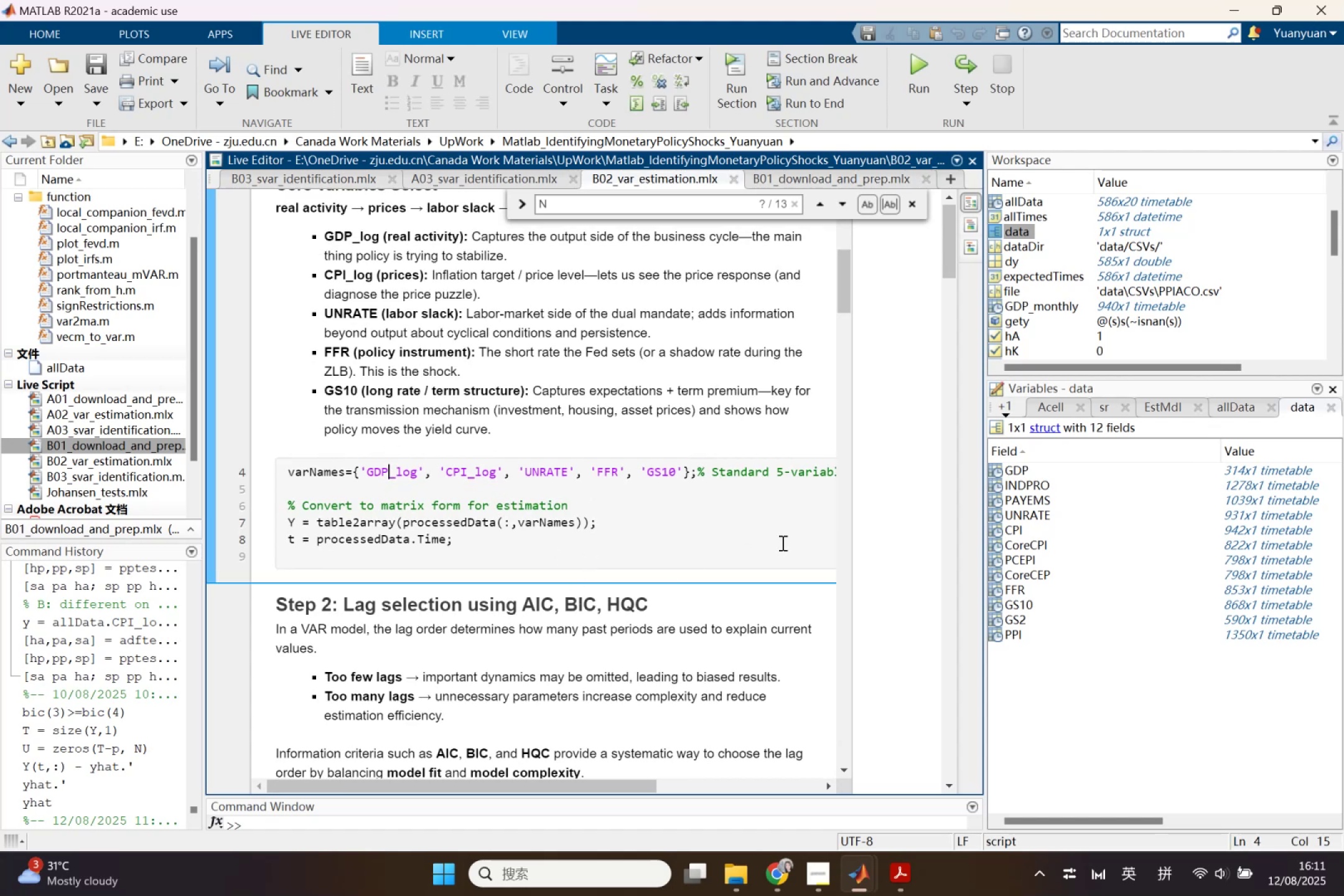 
wait(5.49)
 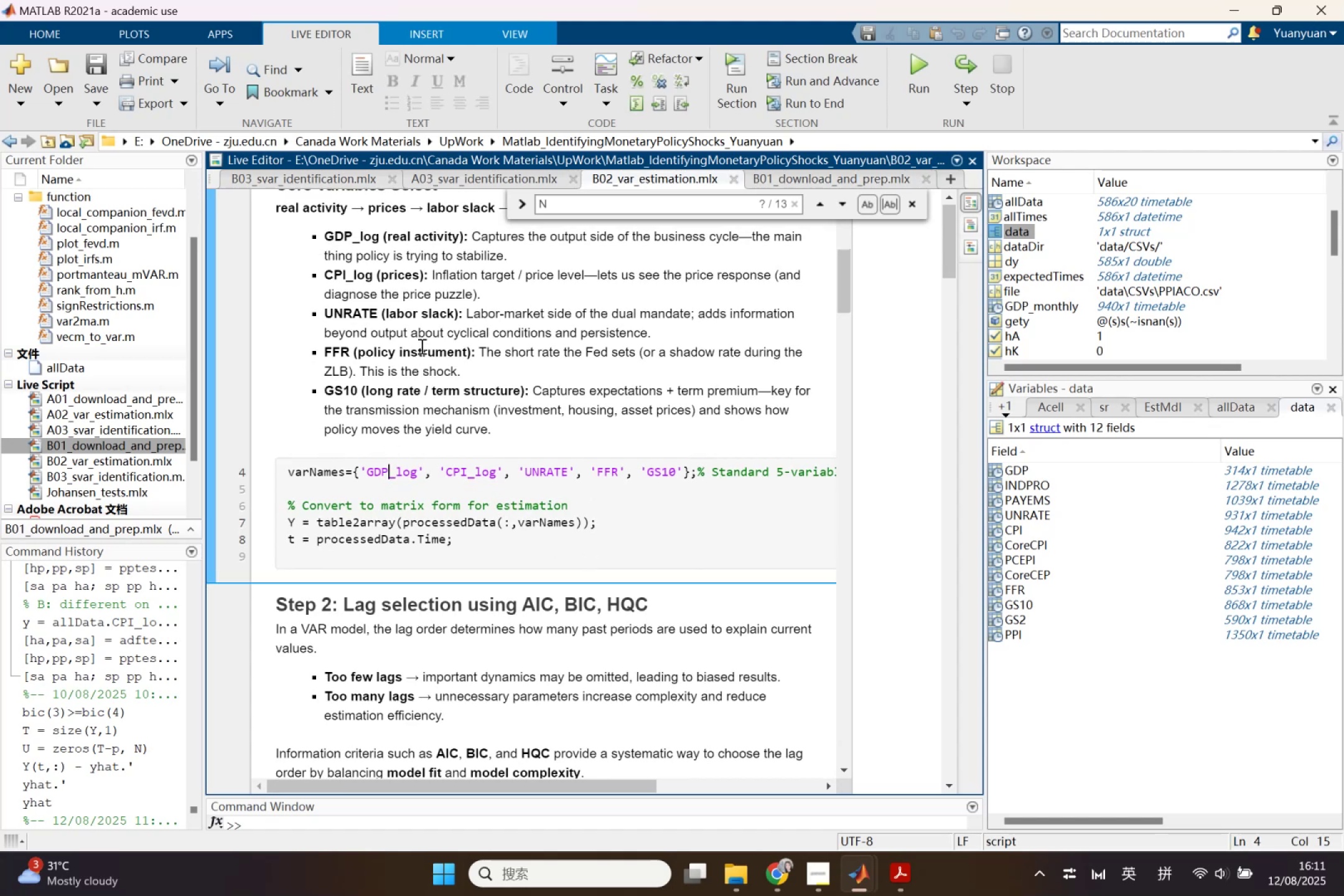 
scroll: coordinate [677, 515], scroll_direction: up, amount: 1.0
 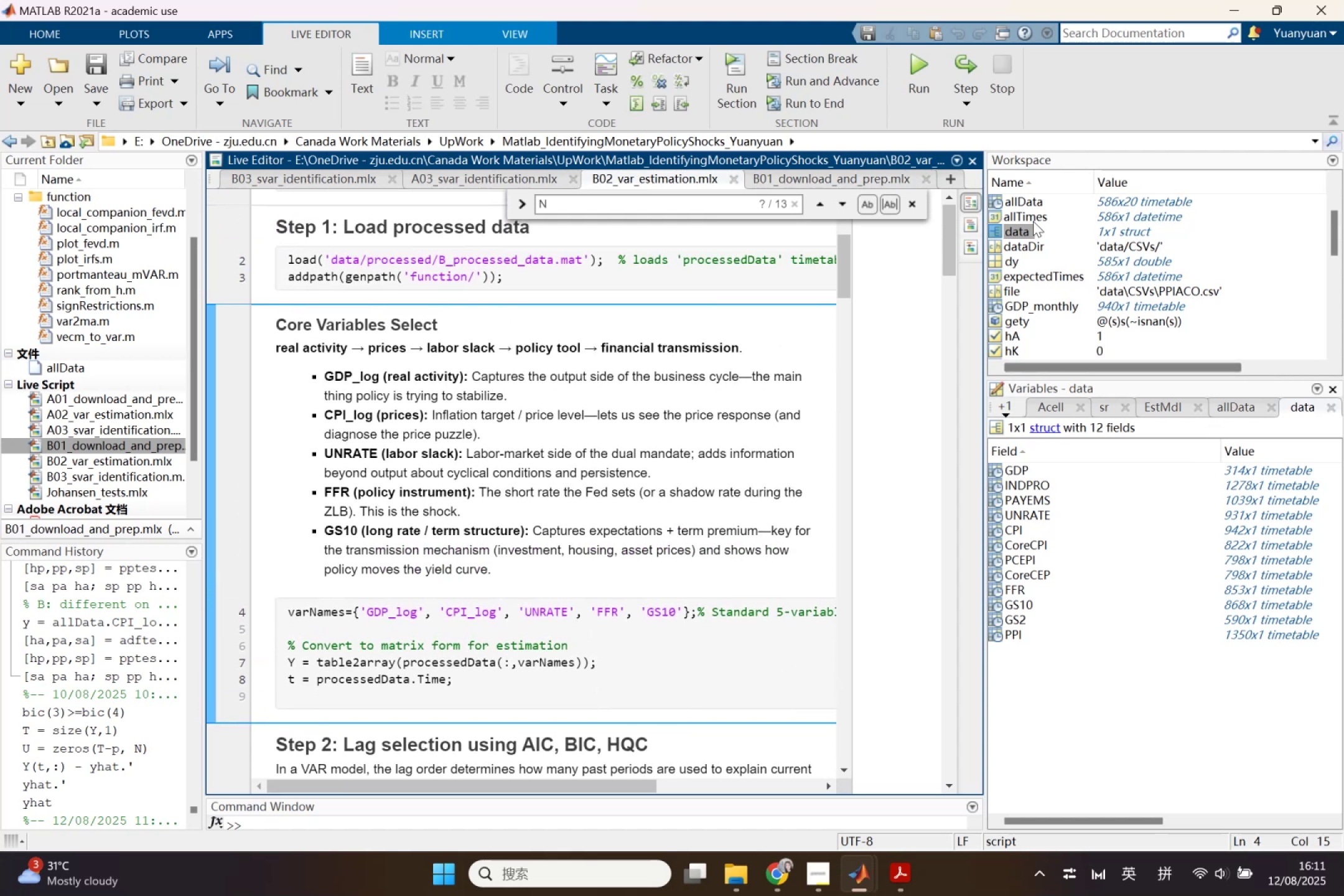 
double_click([1029, 202])
 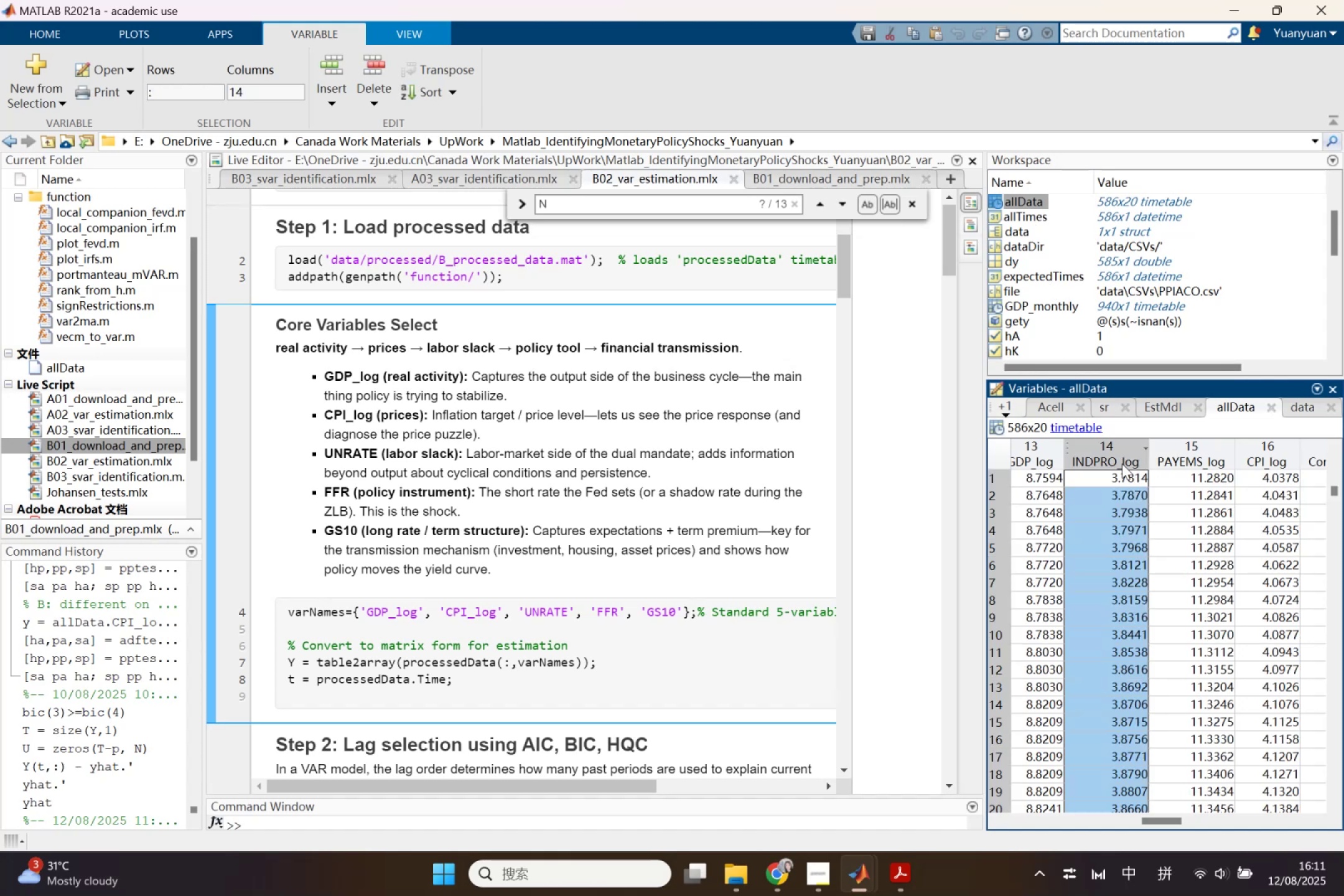 
left_click([1134, 463])
 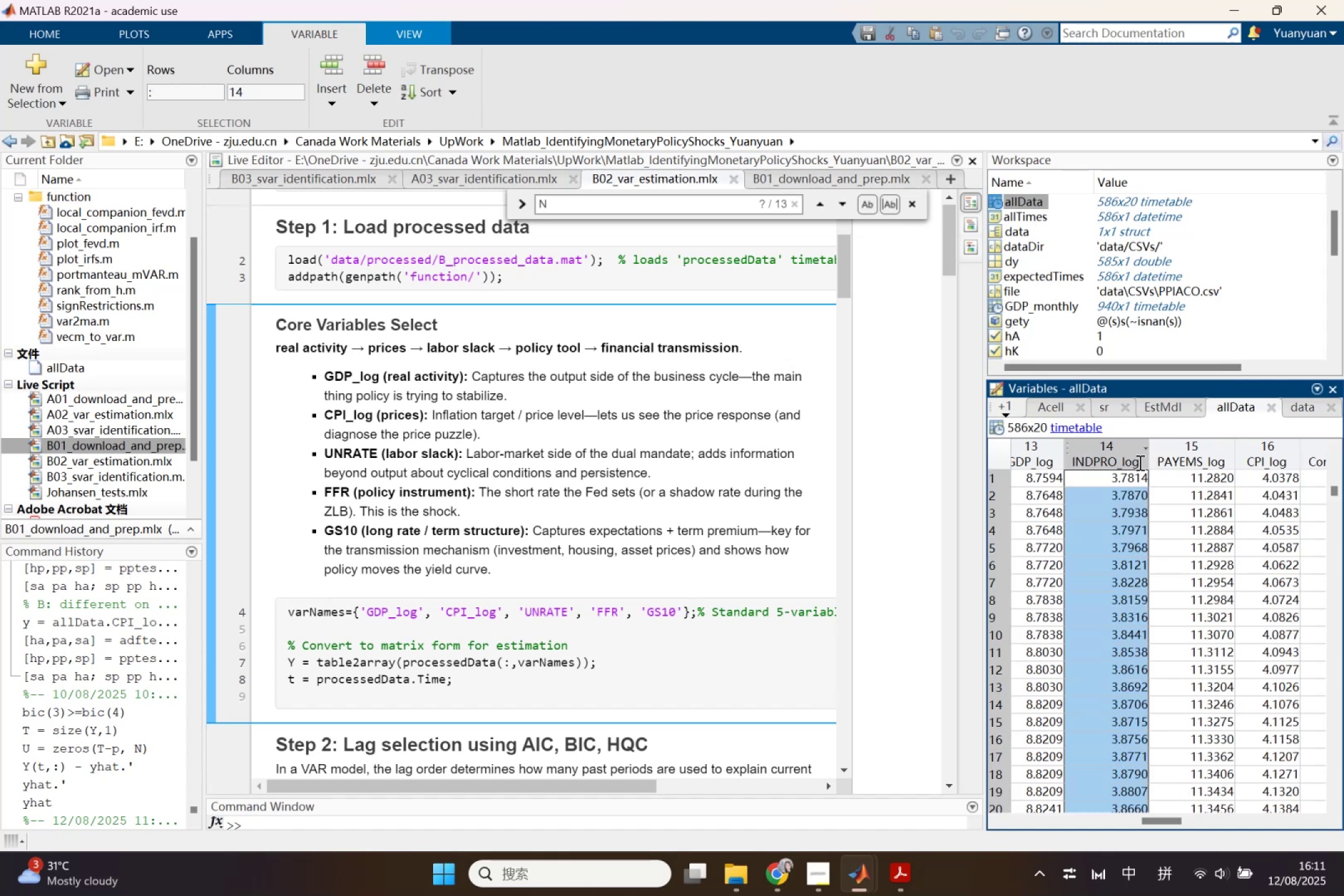 
left_click_drag(start_coordinate=[1139, 462], to_coordinate=[1078, 467])
 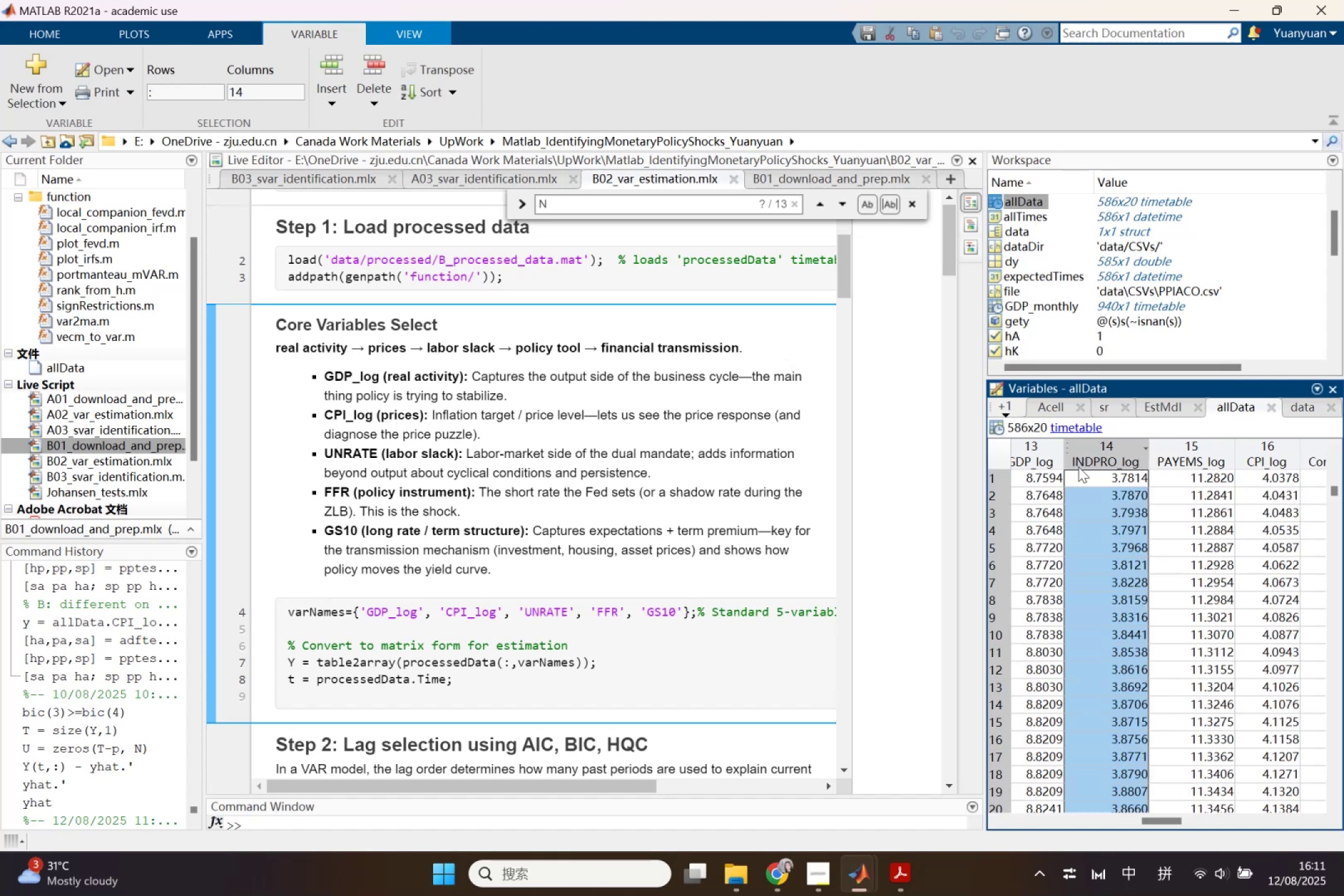 
double_click([1078, 467])
 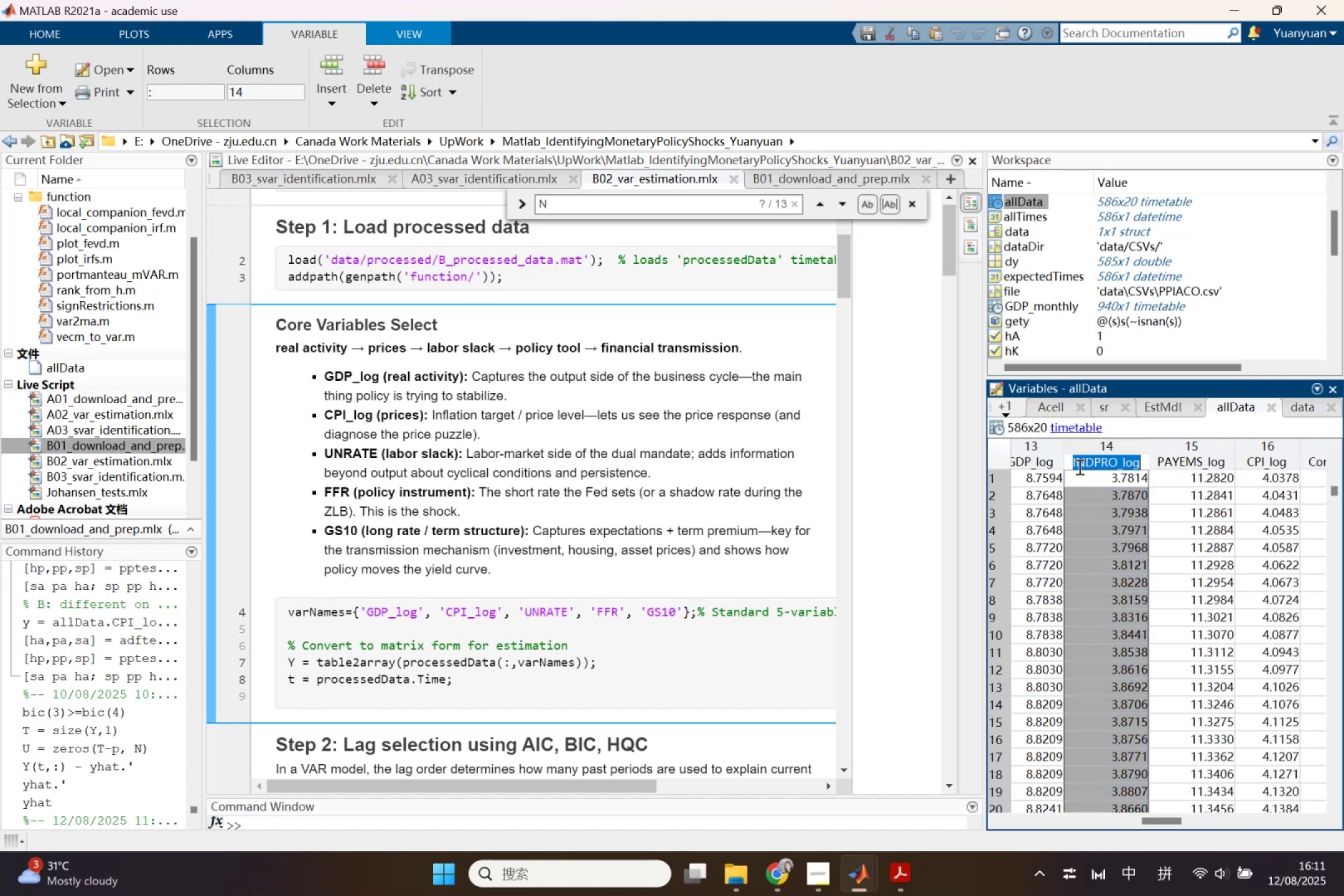 
key(Control+C)
 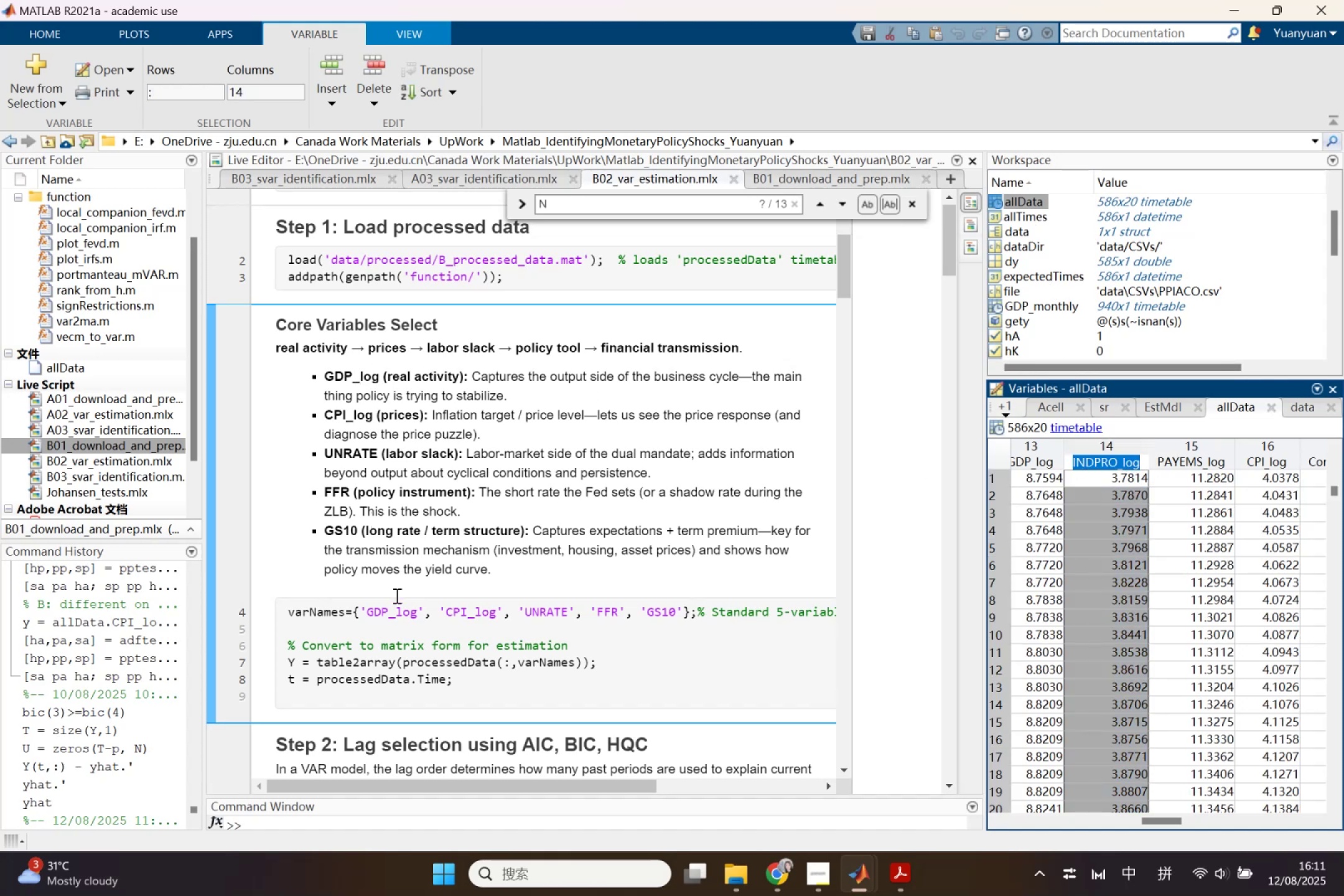 
double_click([390, 610])
 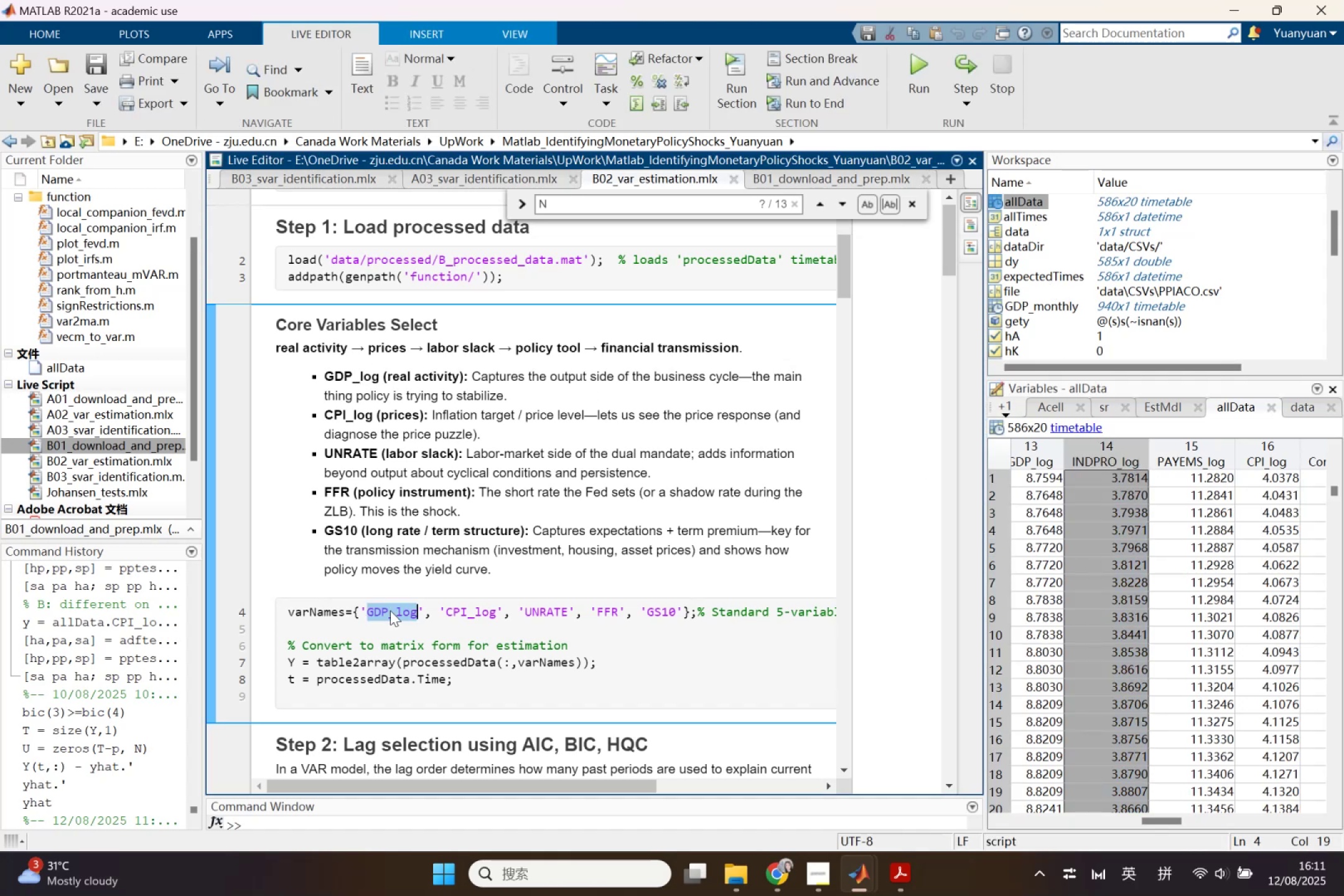 
key(Control+ControlLeft)
 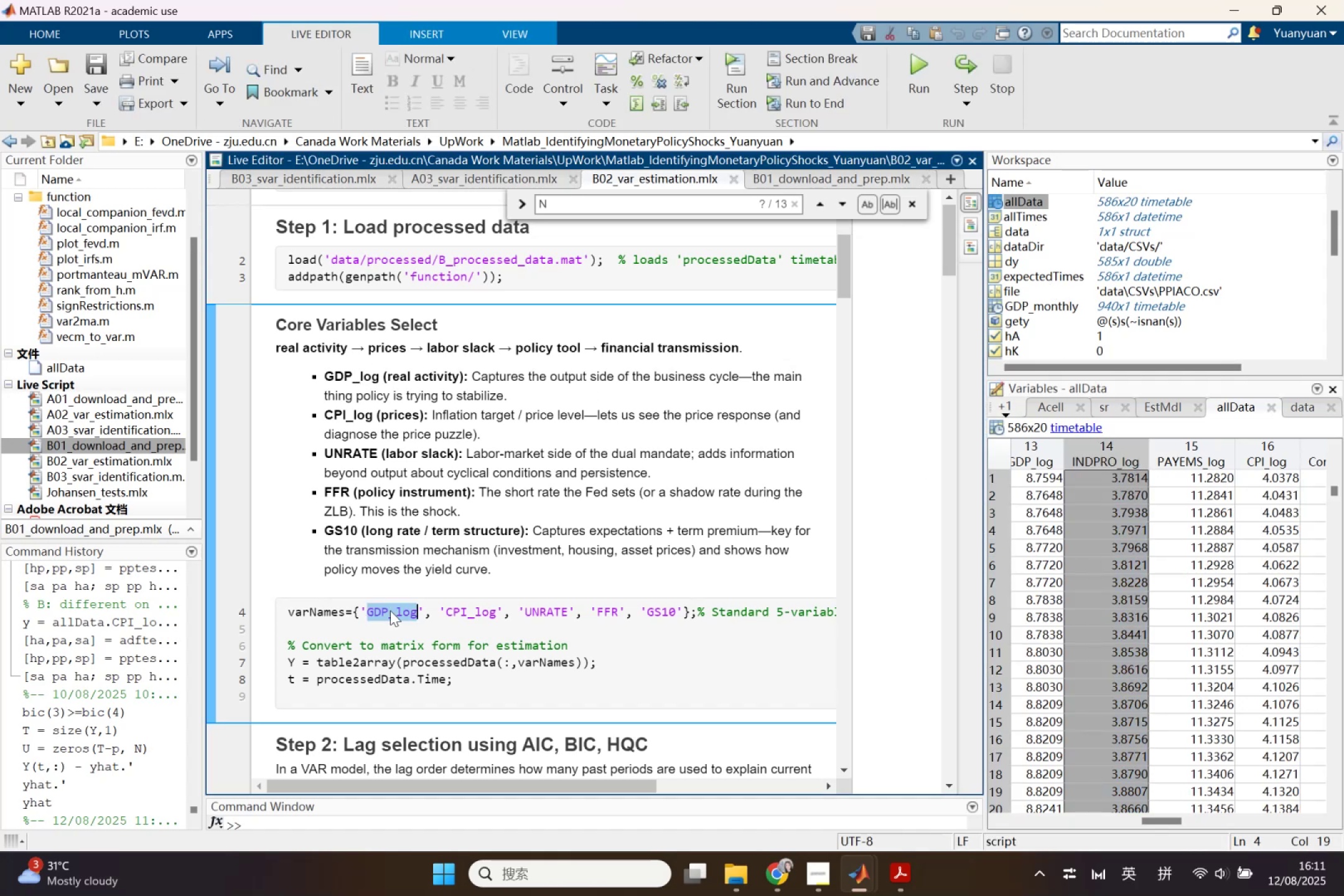 
key(Control+V)
 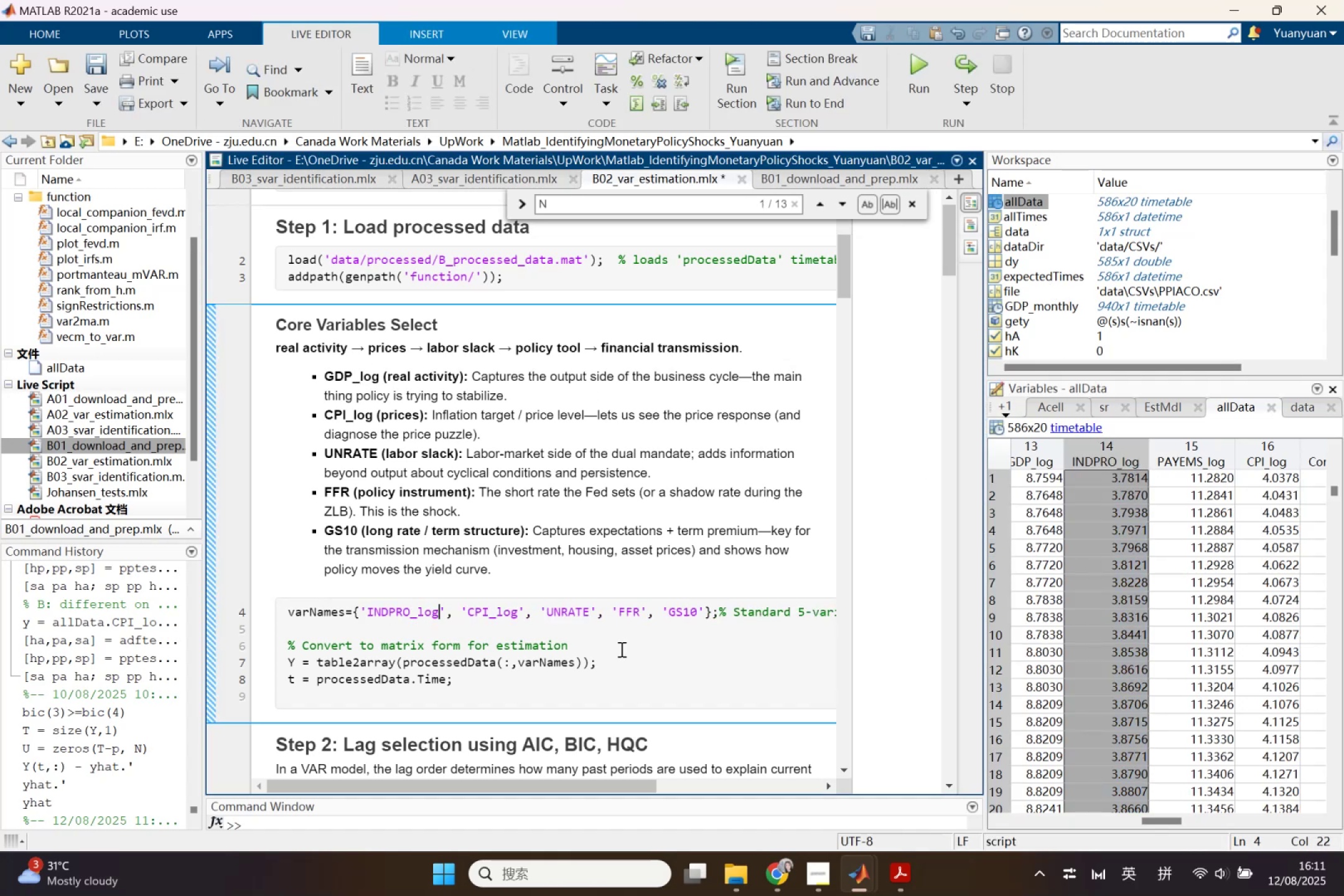 
left_click([707, 688])
 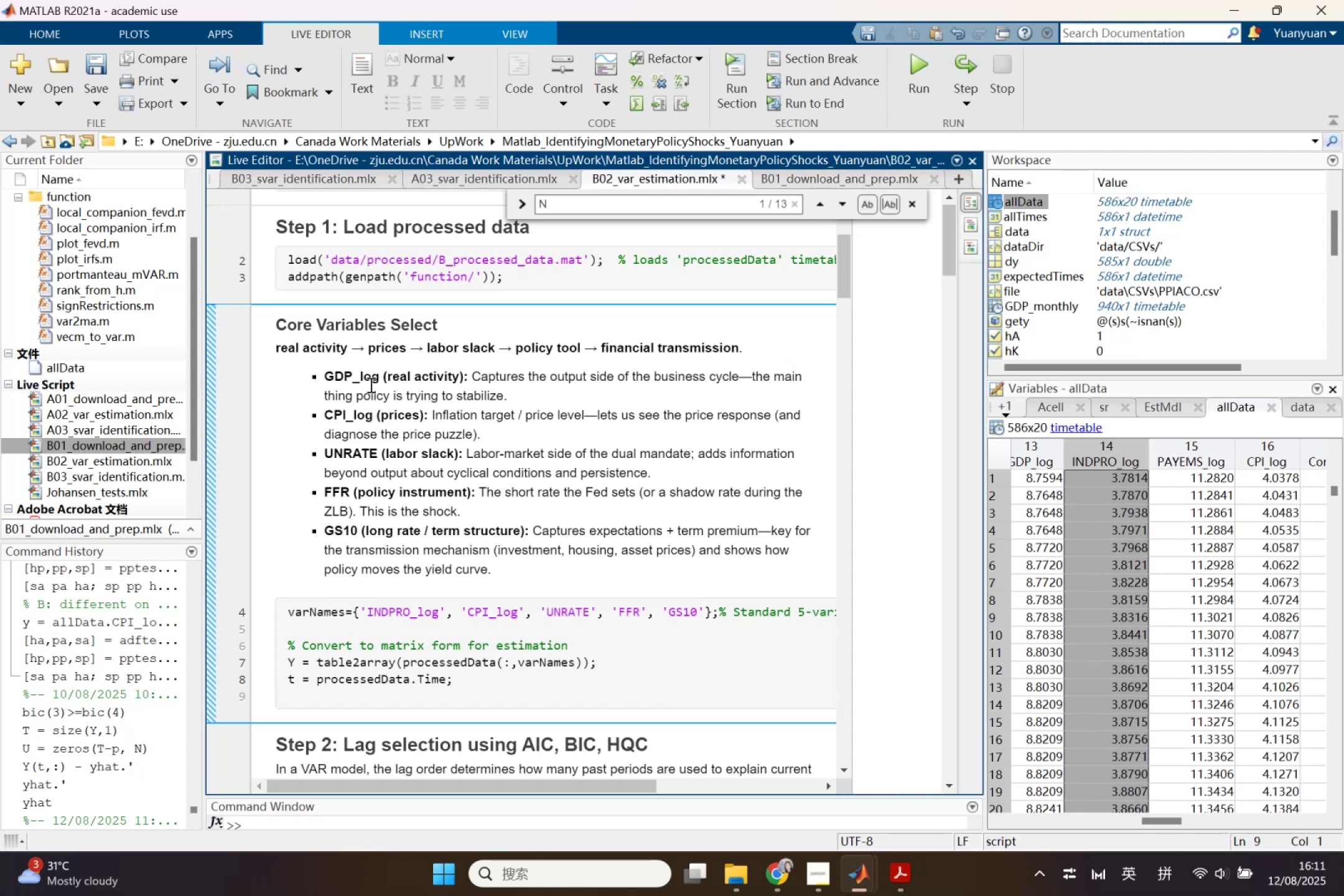 
double_click([362, 377])
 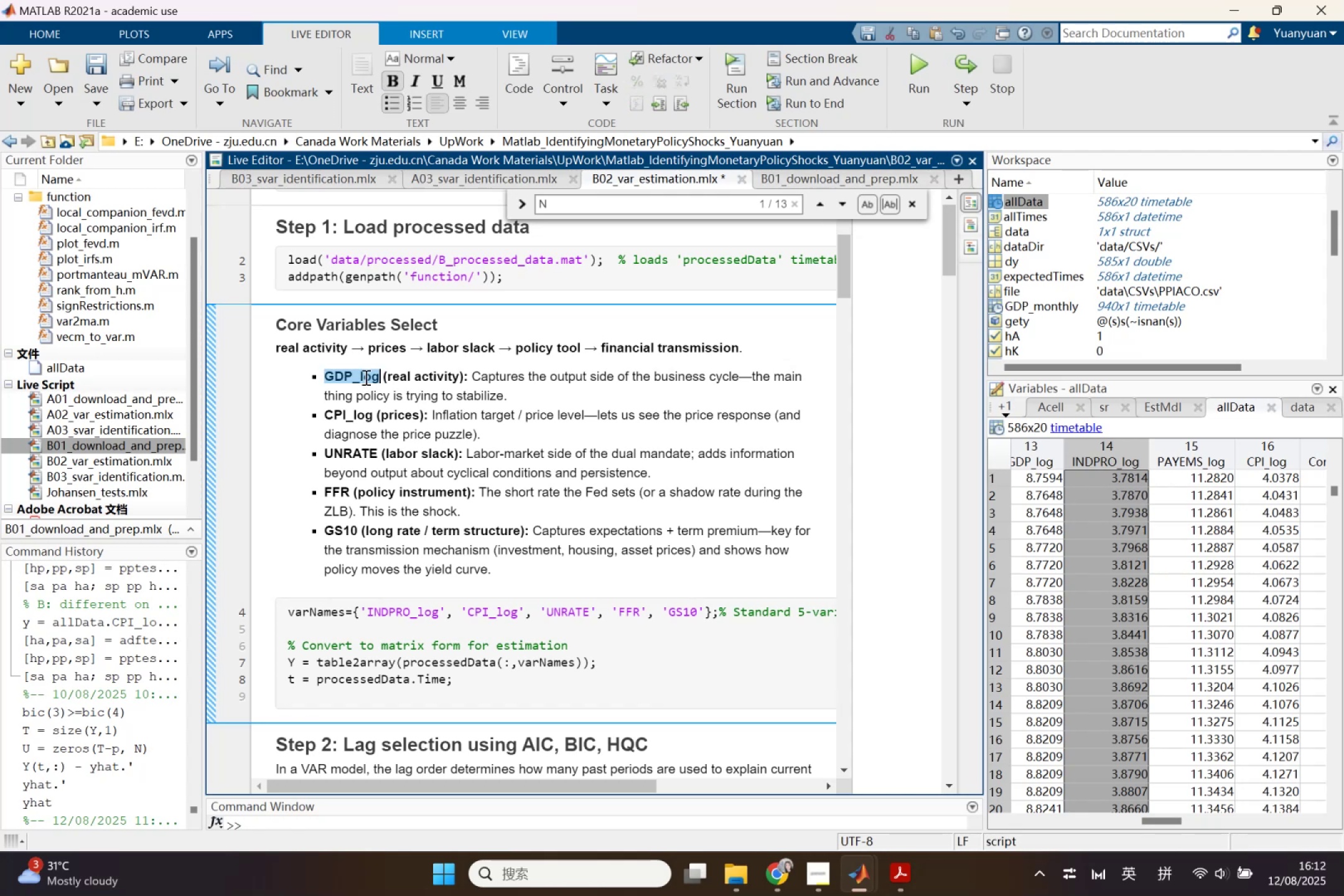 
key(Control+C)
 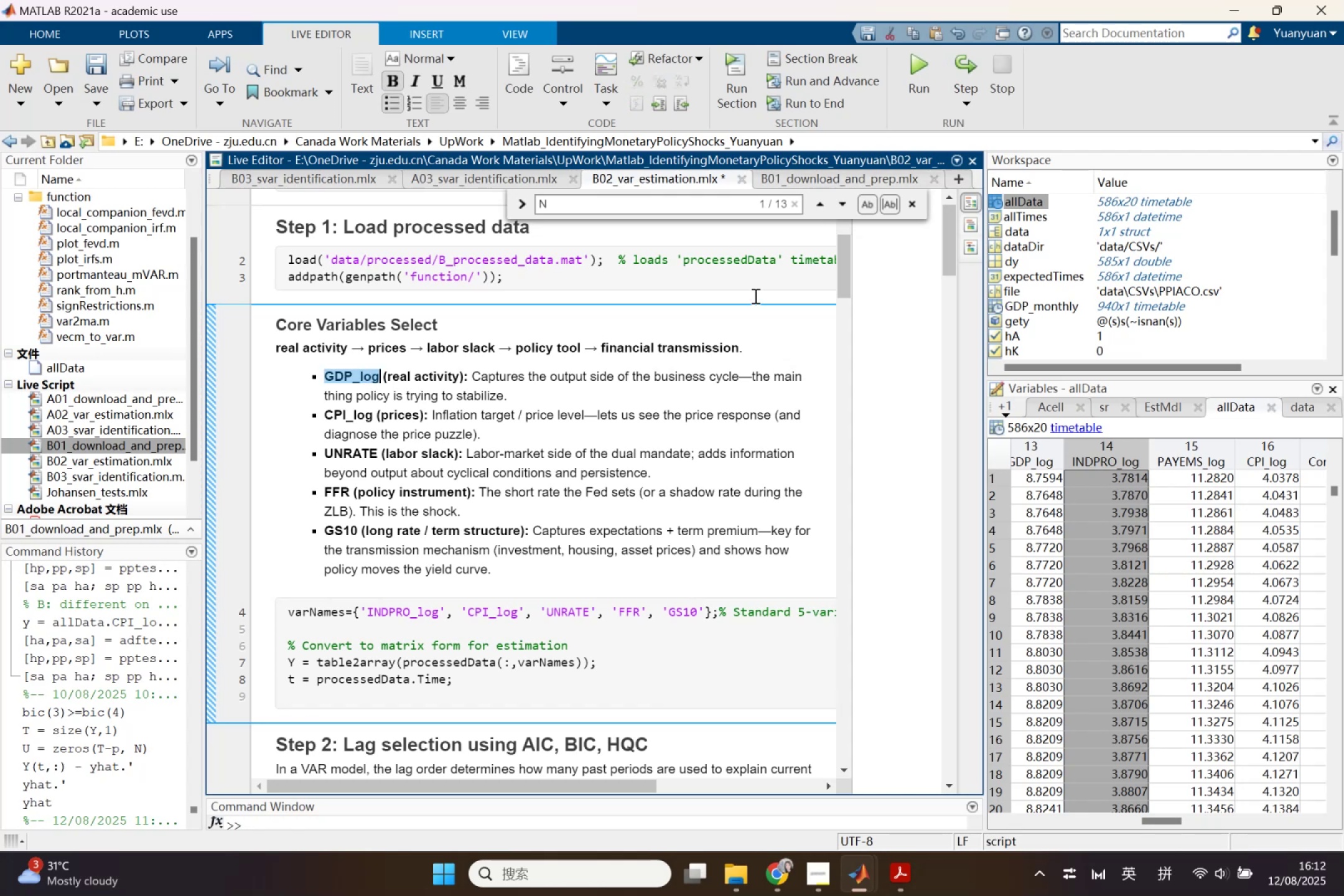 
key(Control+F)
 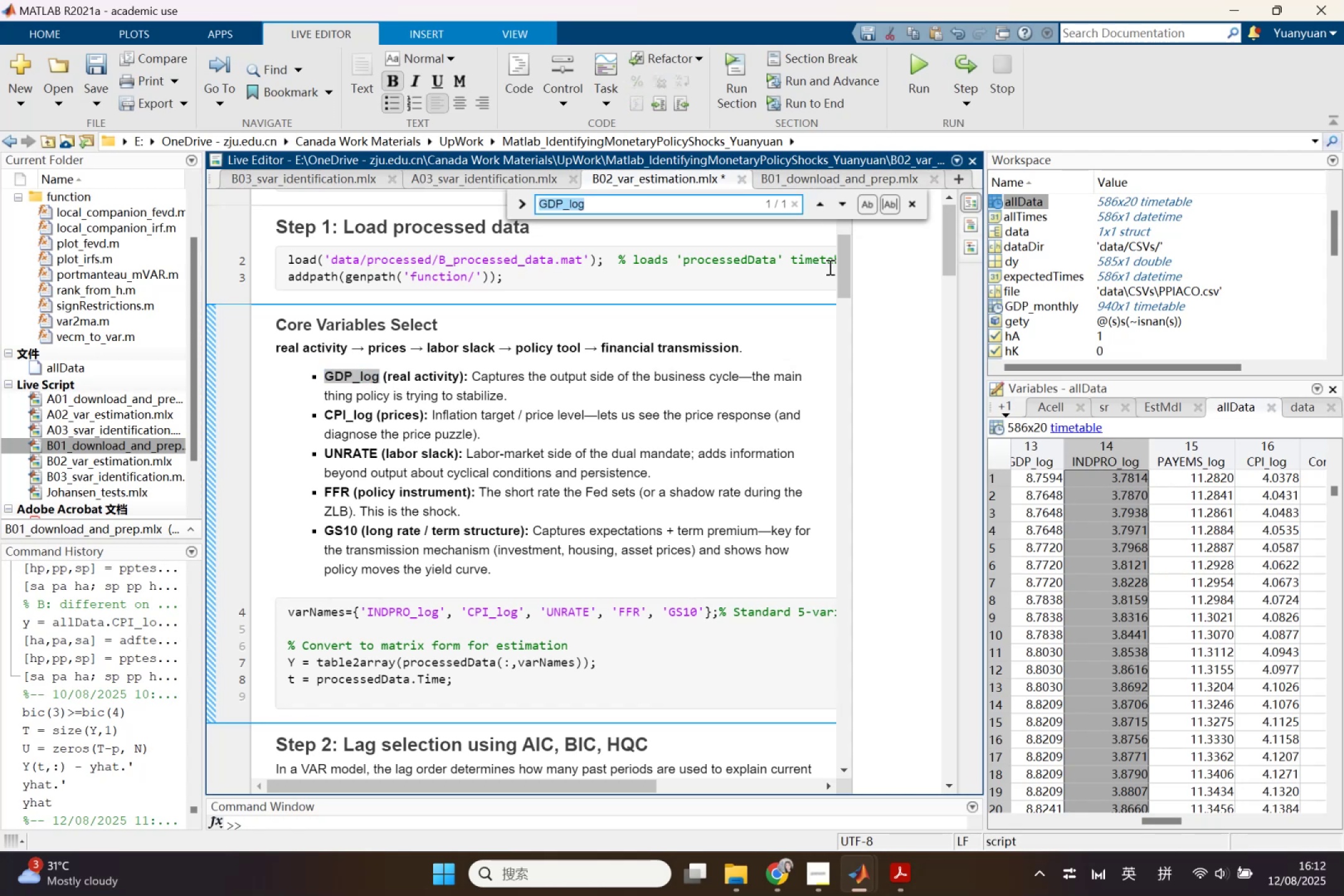 
key(Control+V)
 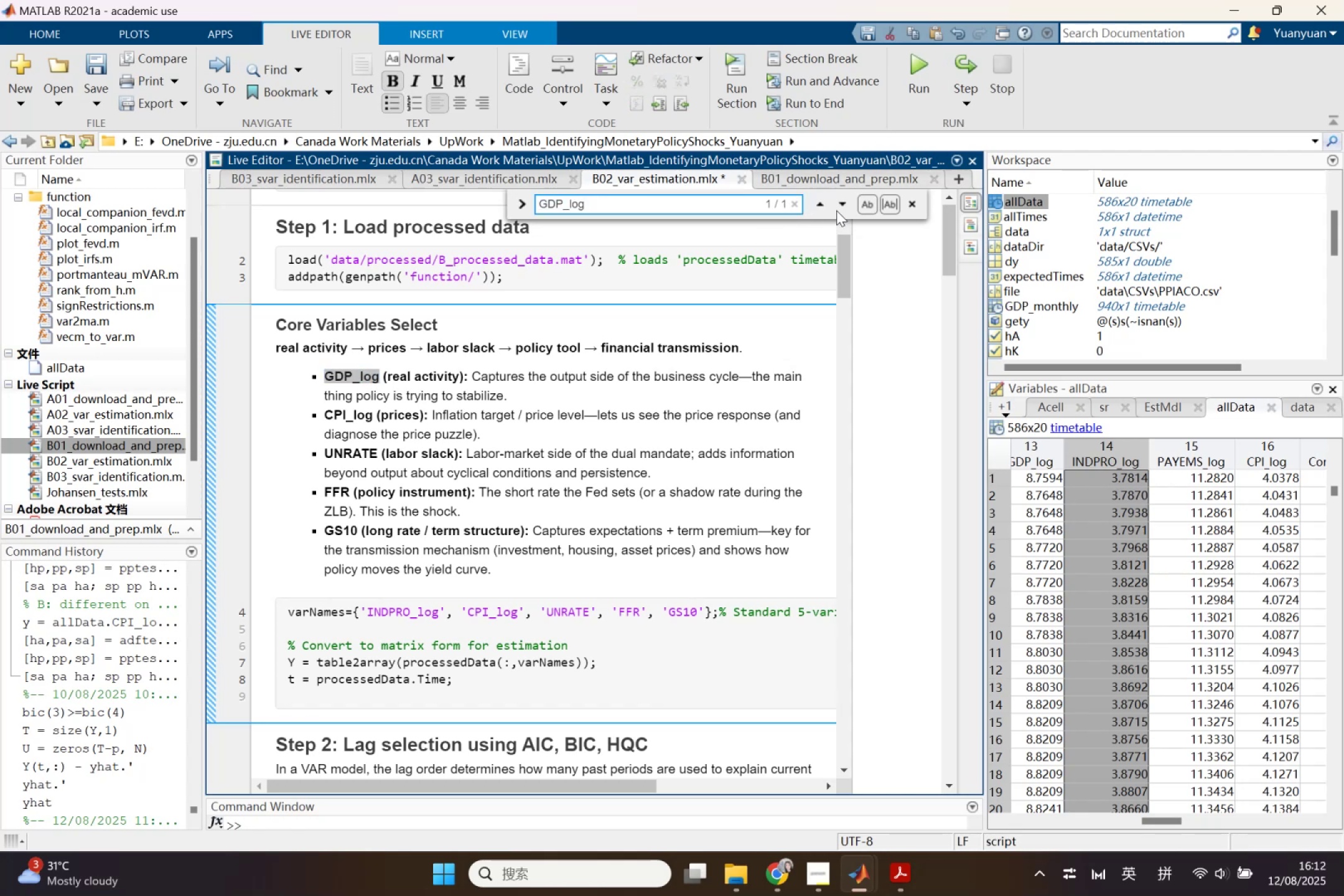 
left_click([840, 207])
 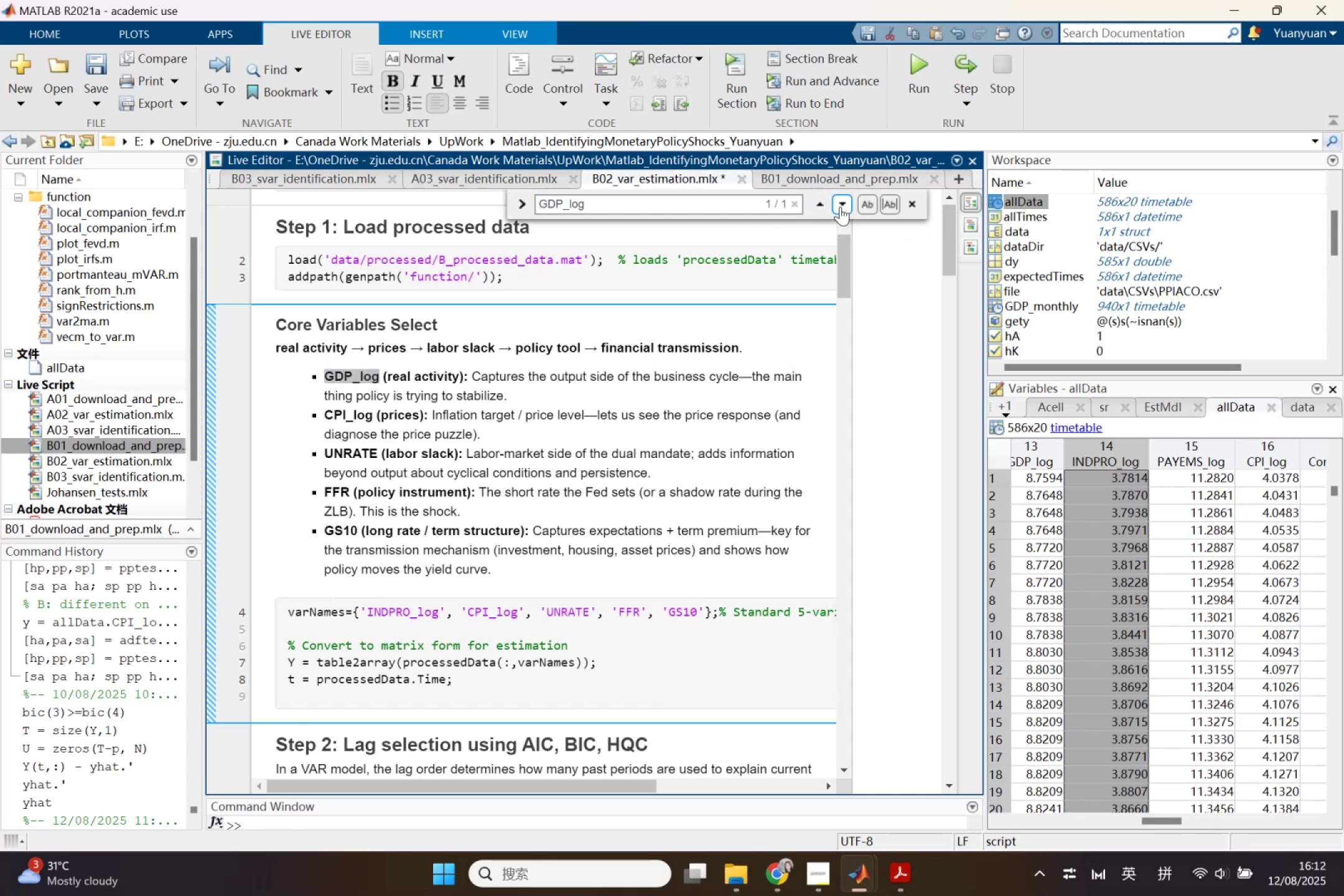 
left_click([840, 207])
 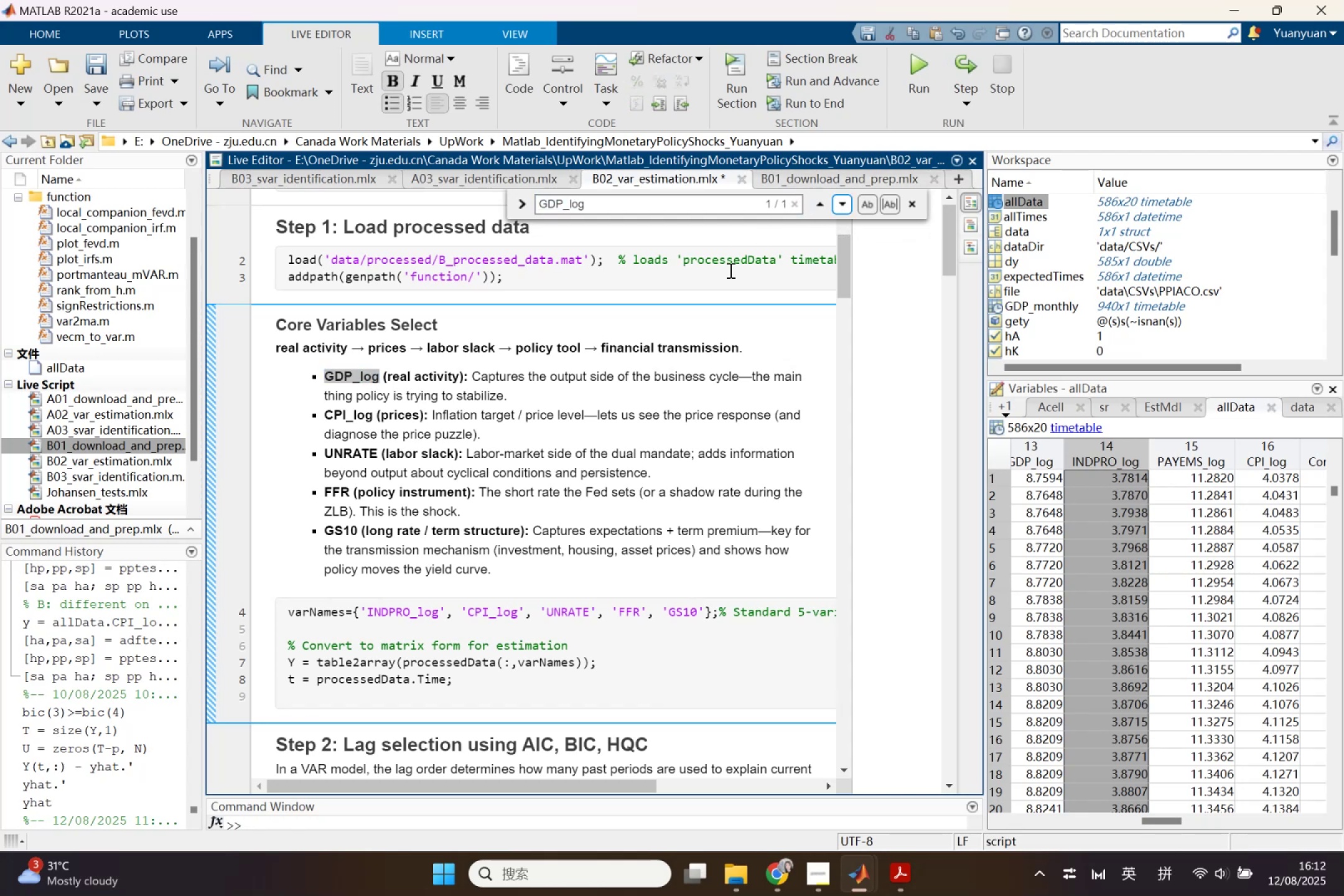 
left_click([689, 310])
 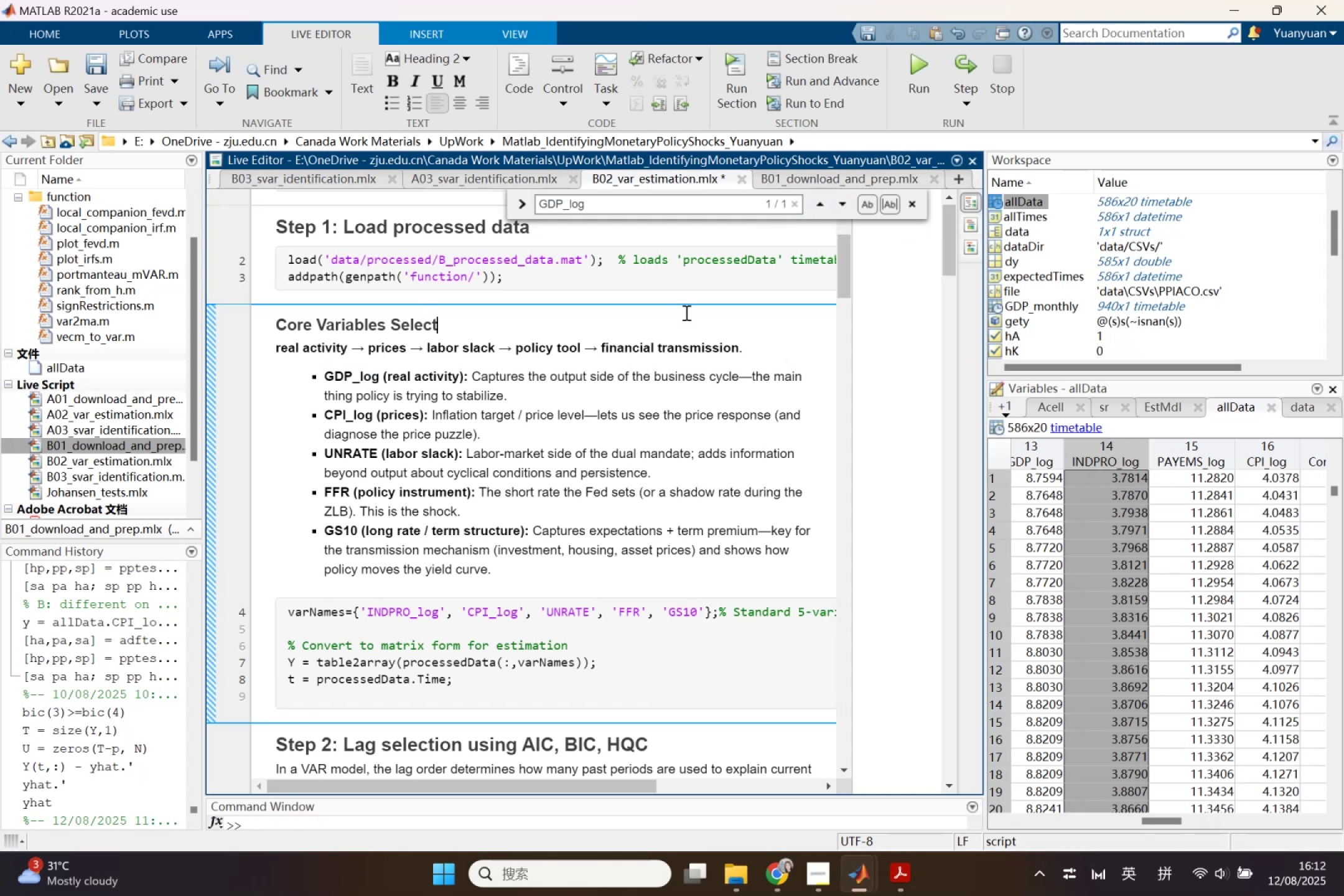 
key(Control+S)
 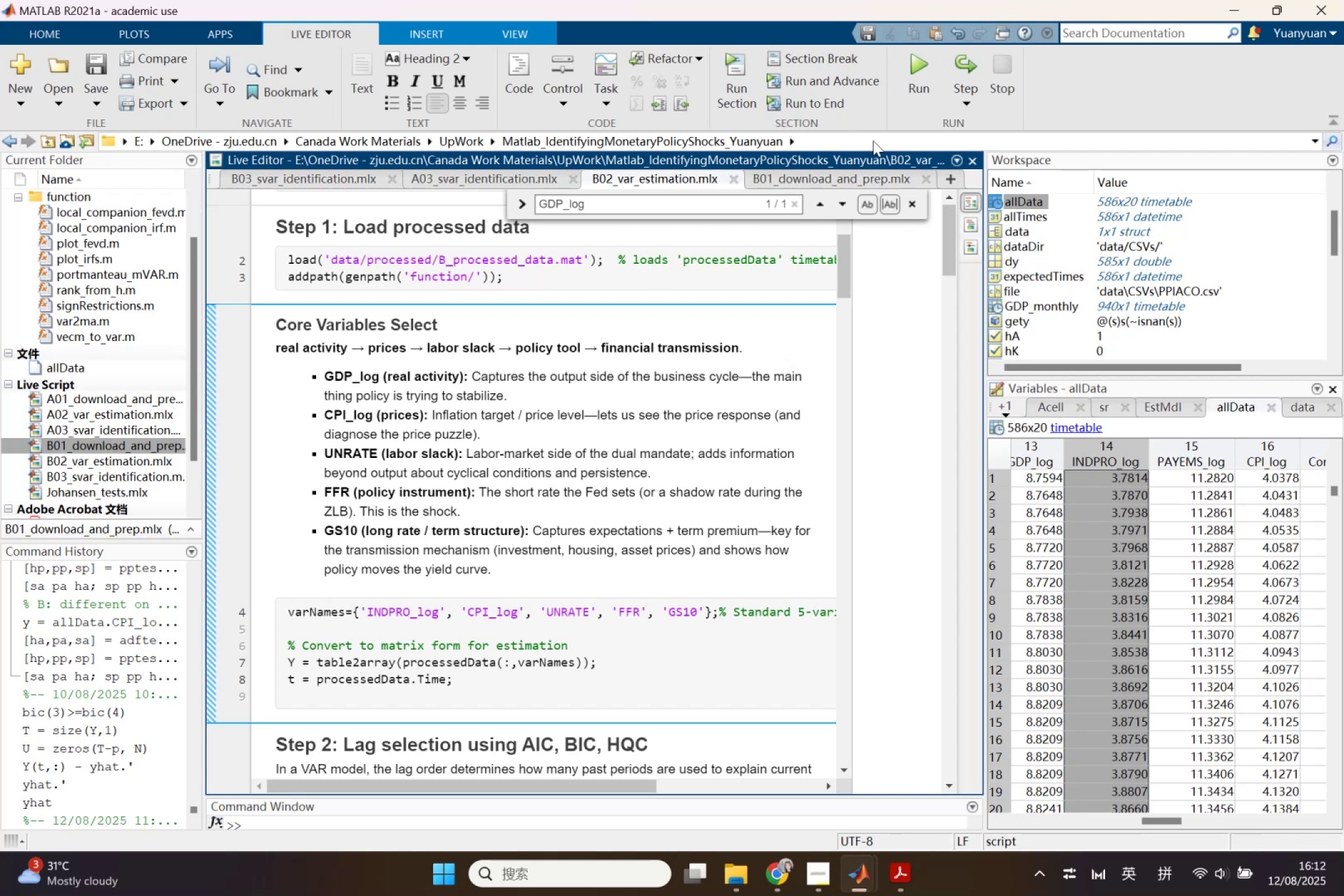 
left_click([923, 75])
 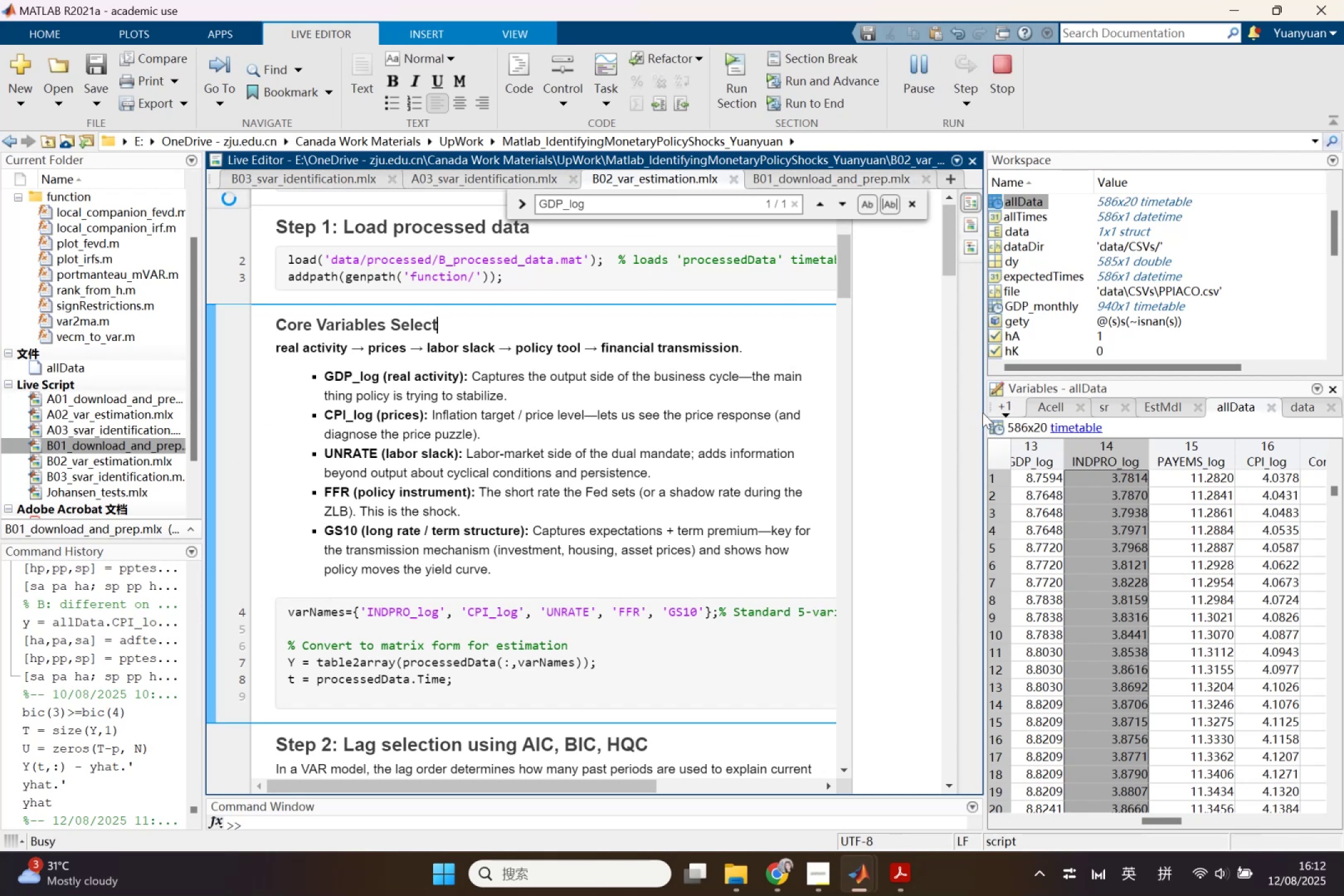 
scroll: coordinate [542, 612], scroll_direction: down, amount: 9.0
 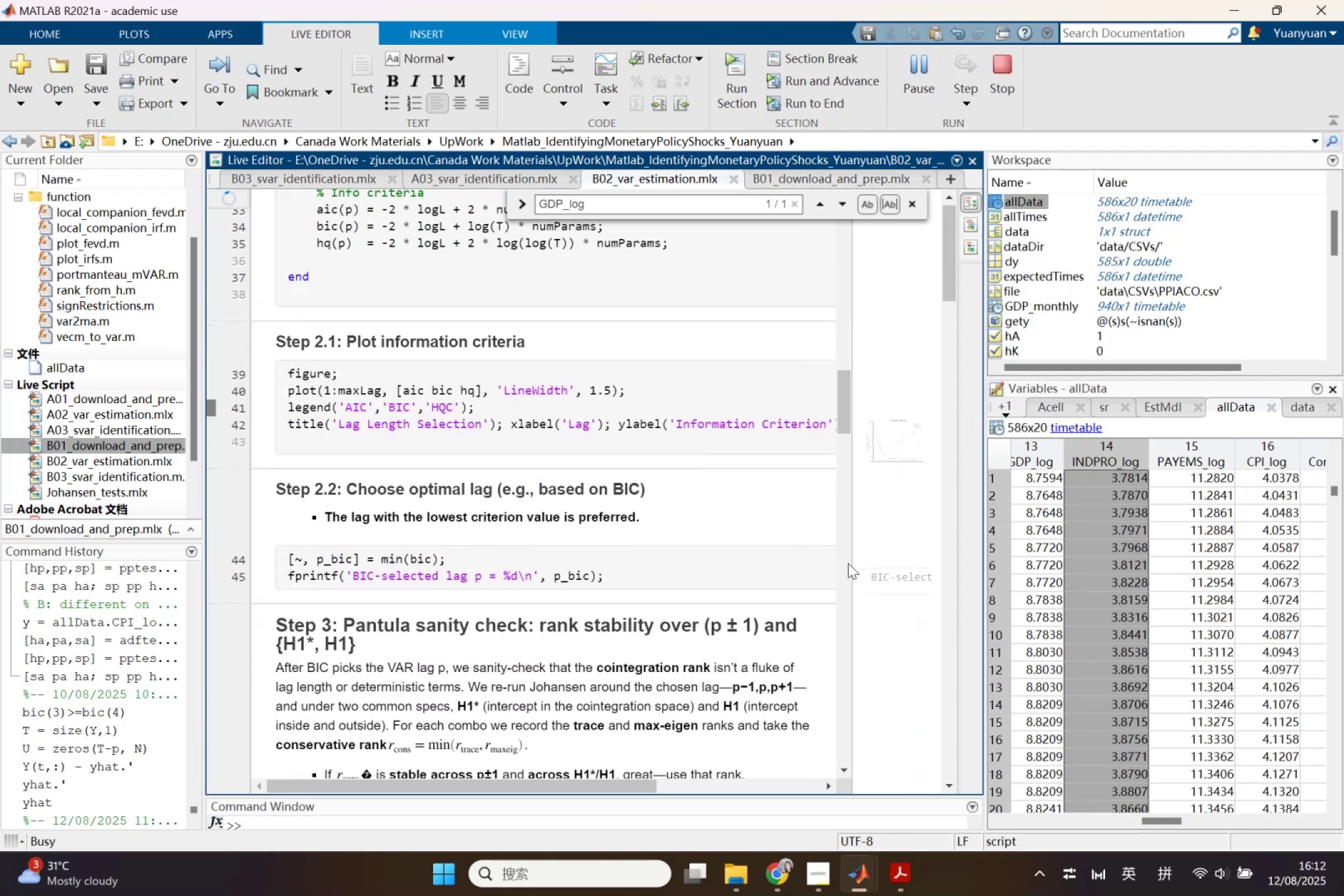 
left_click_drag(start_coordinate=[852, 563], to_coordinate=[544, 523])
 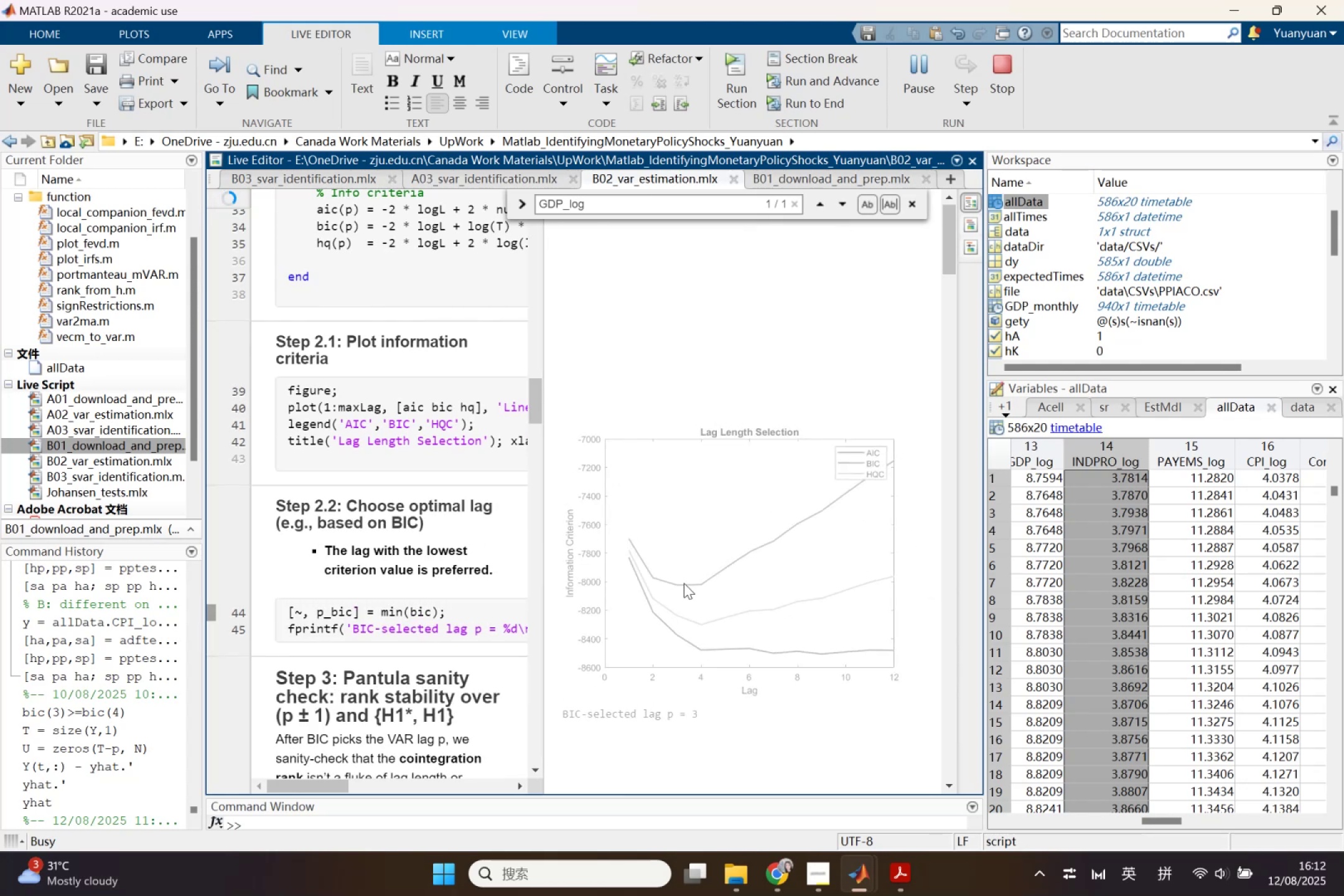 
scroll: coordinate [848, 592], scroll_direction: down, amount: 16.0
 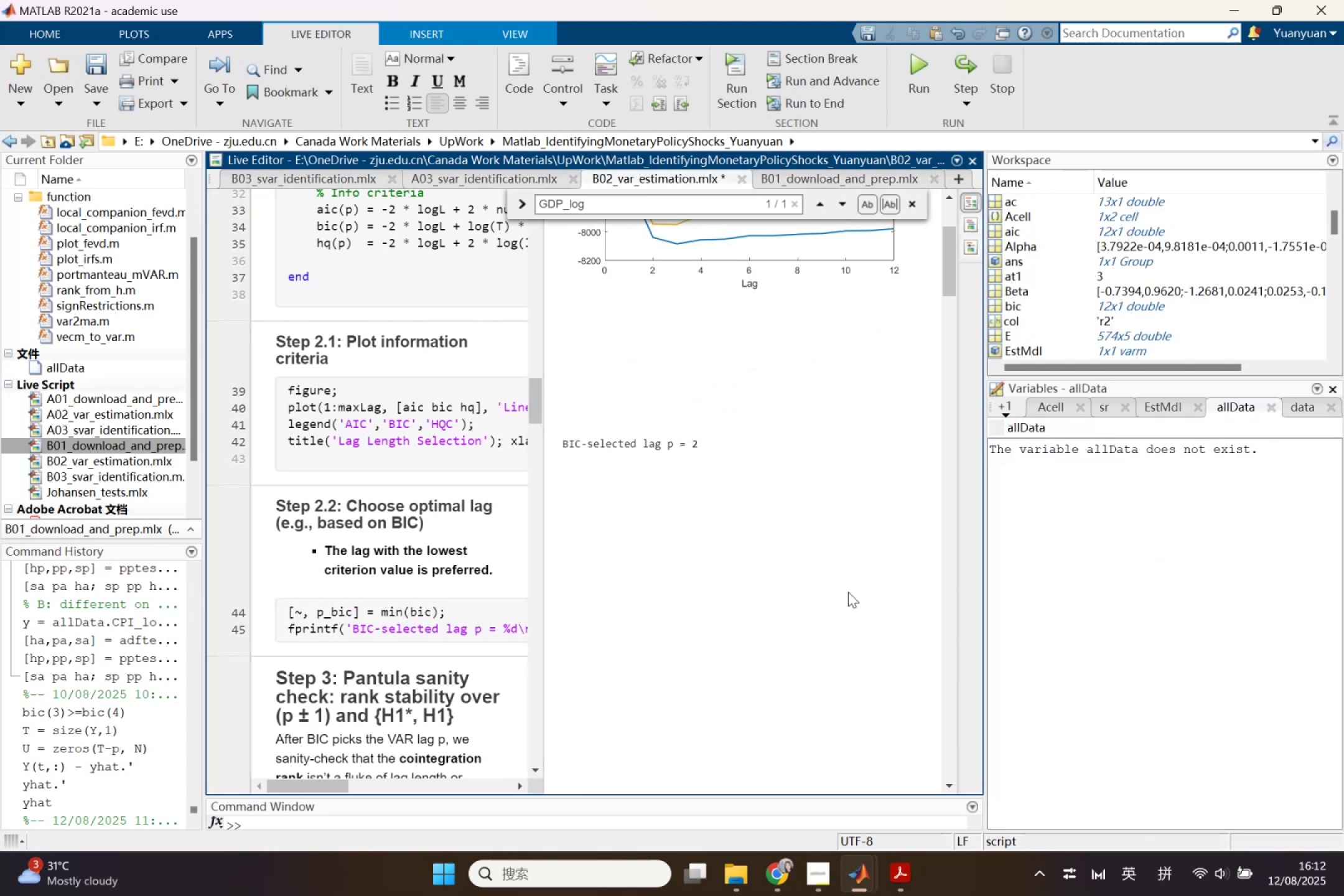 
scroll: coordinate [848, 592], scroll_direction: up, amount: 1.0
 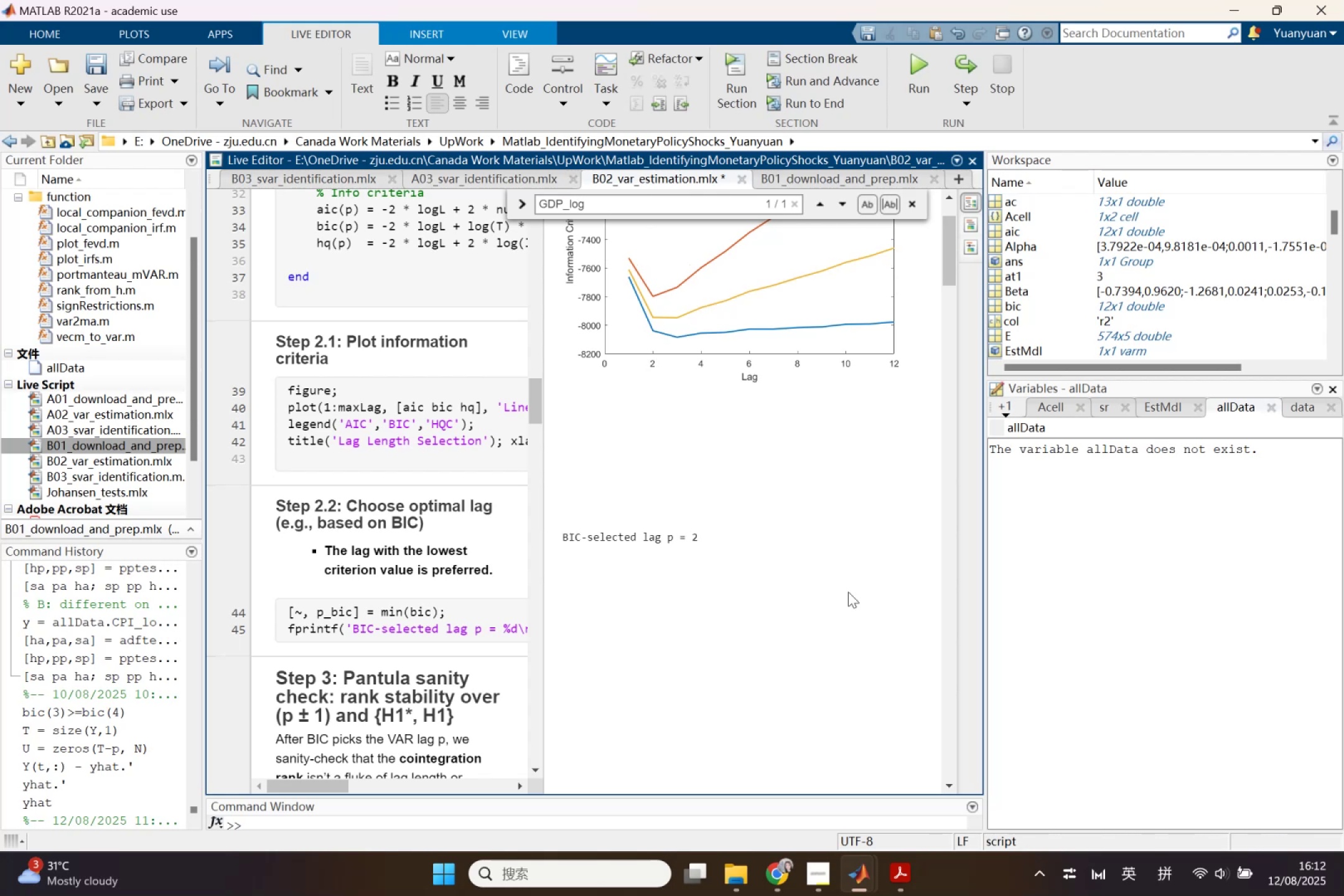 
scroll: coordinate [848, 592], scroll_direction: down, amount: 14.0
 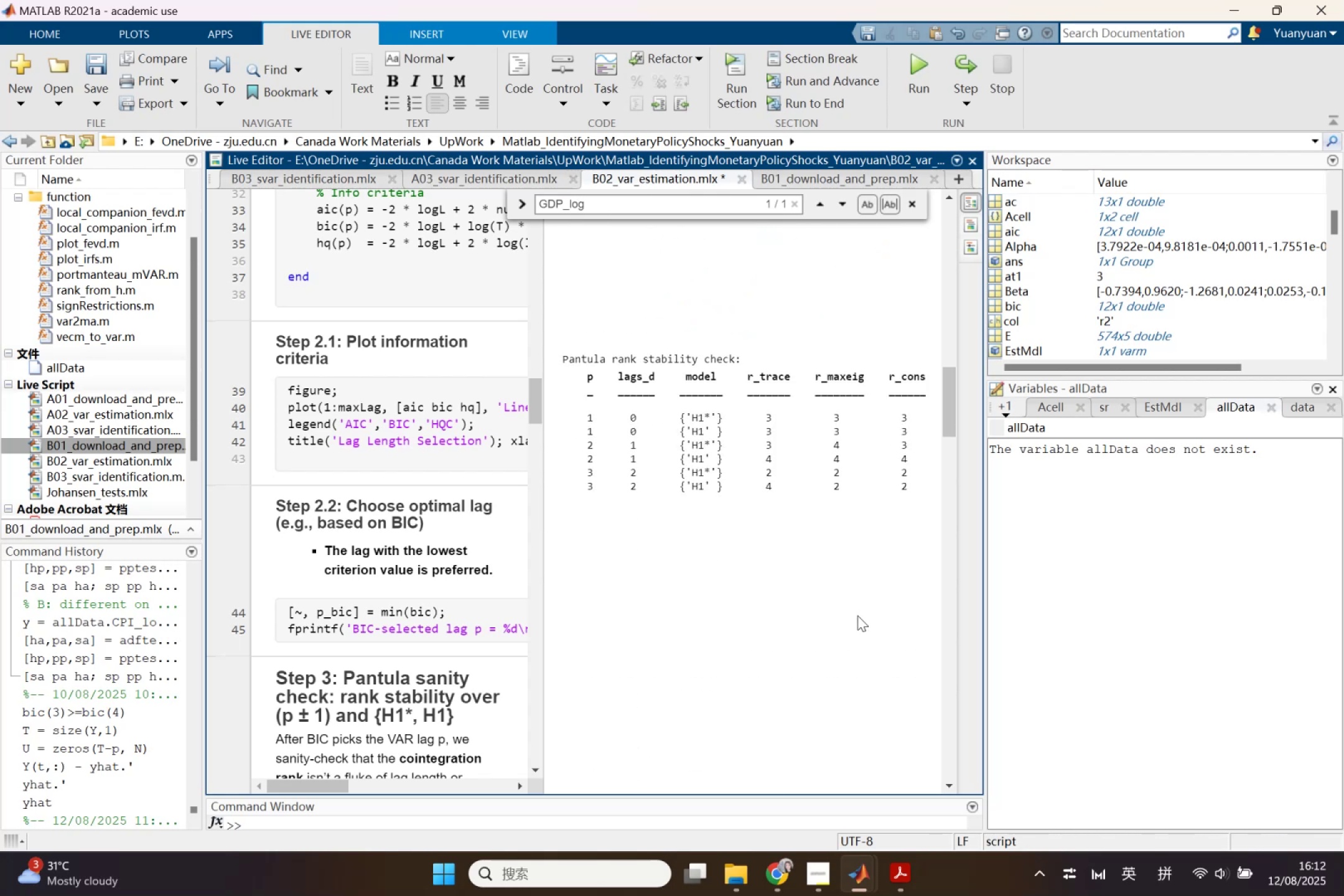 
wait(9.94)
 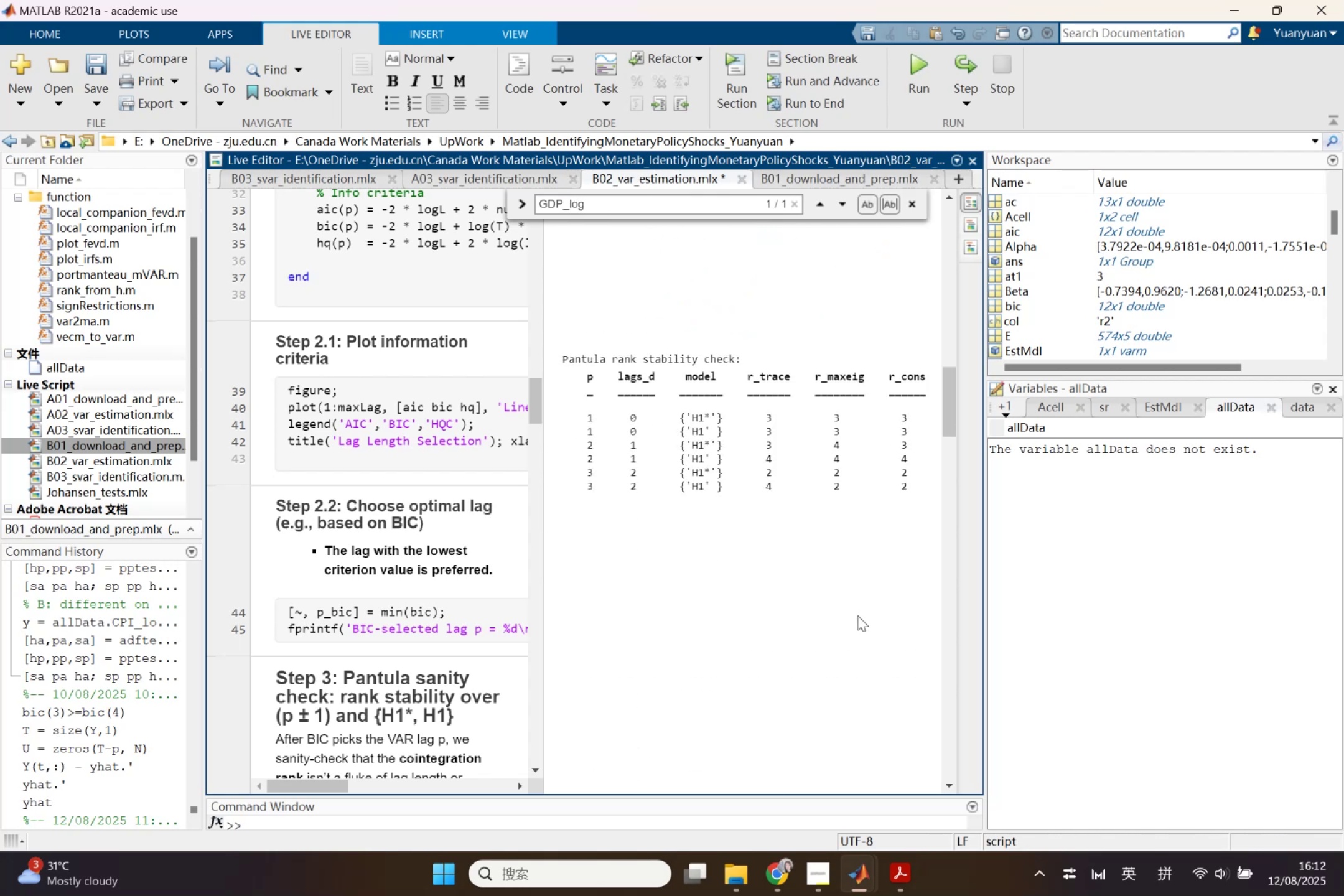 
scroll: coordinate [857, 615], scroll_direction: down, amount: 2.0
 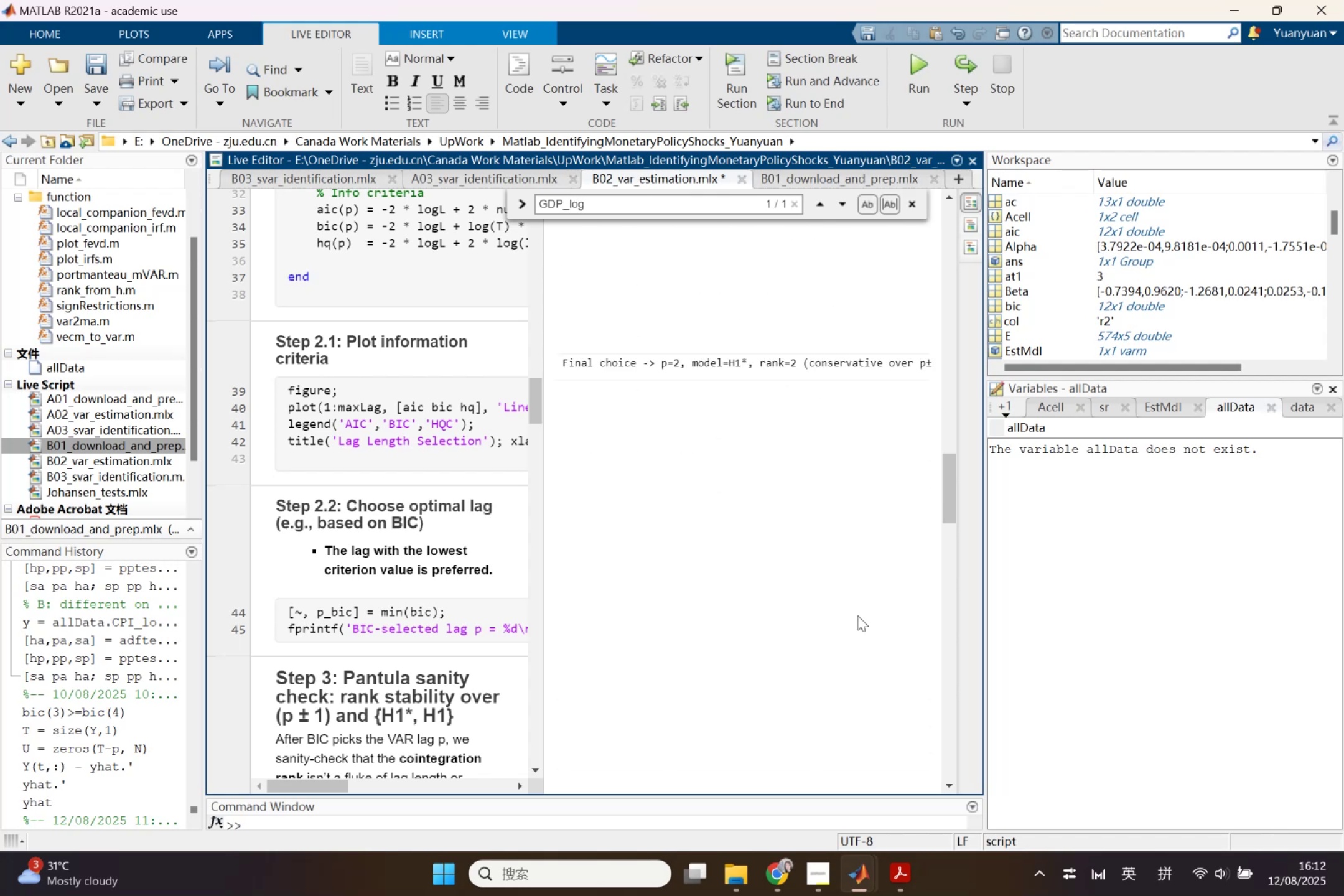 
scroll: coordinate [857, 615], scroll_direction: up, amount: 2.0
 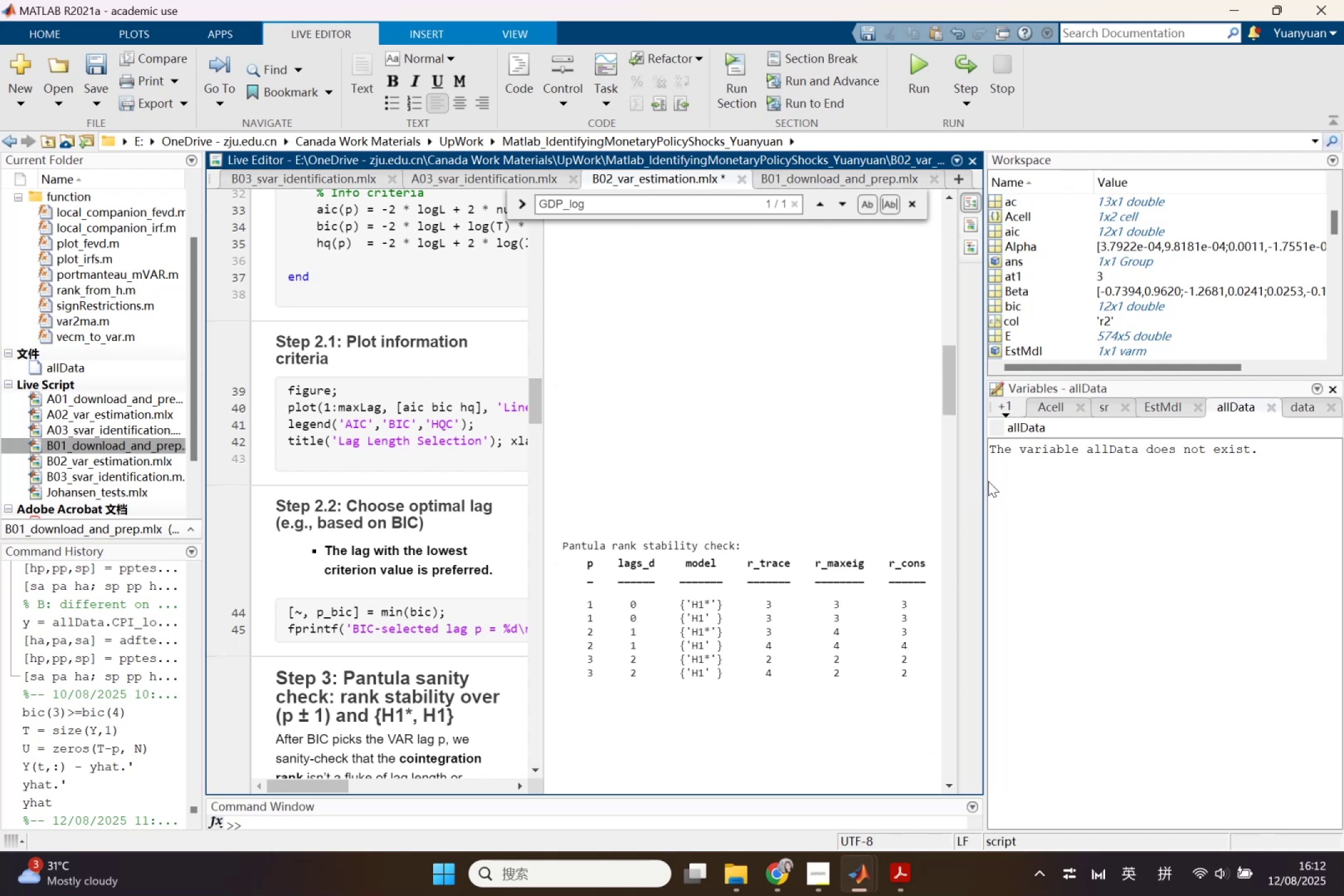 
left_click_drag(start_coordinate=[984, 482], to_coordinate=[1343, 538])
 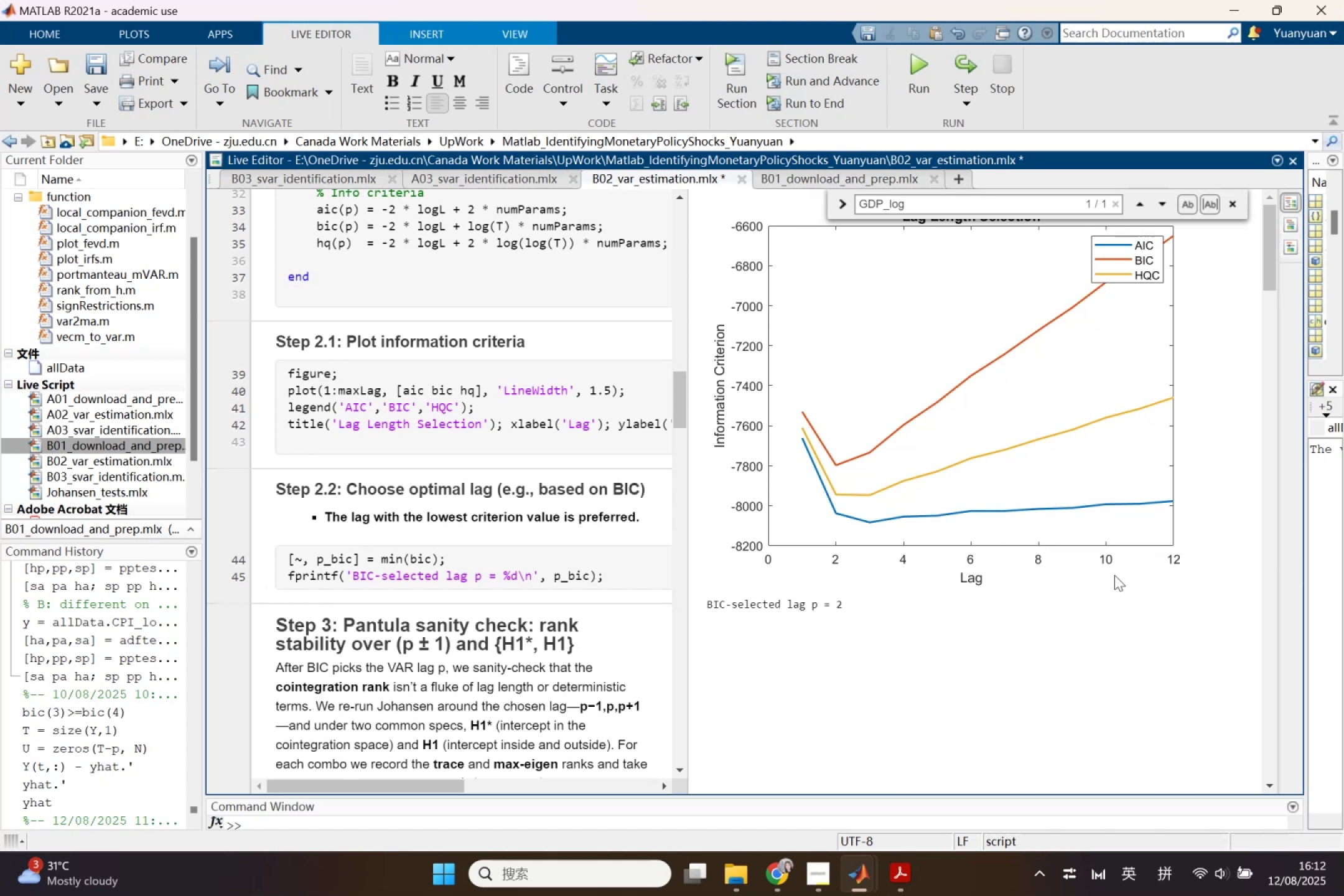 
scroll: coordinate [1006, 614], scroll_direction: down, amount: 12.0
 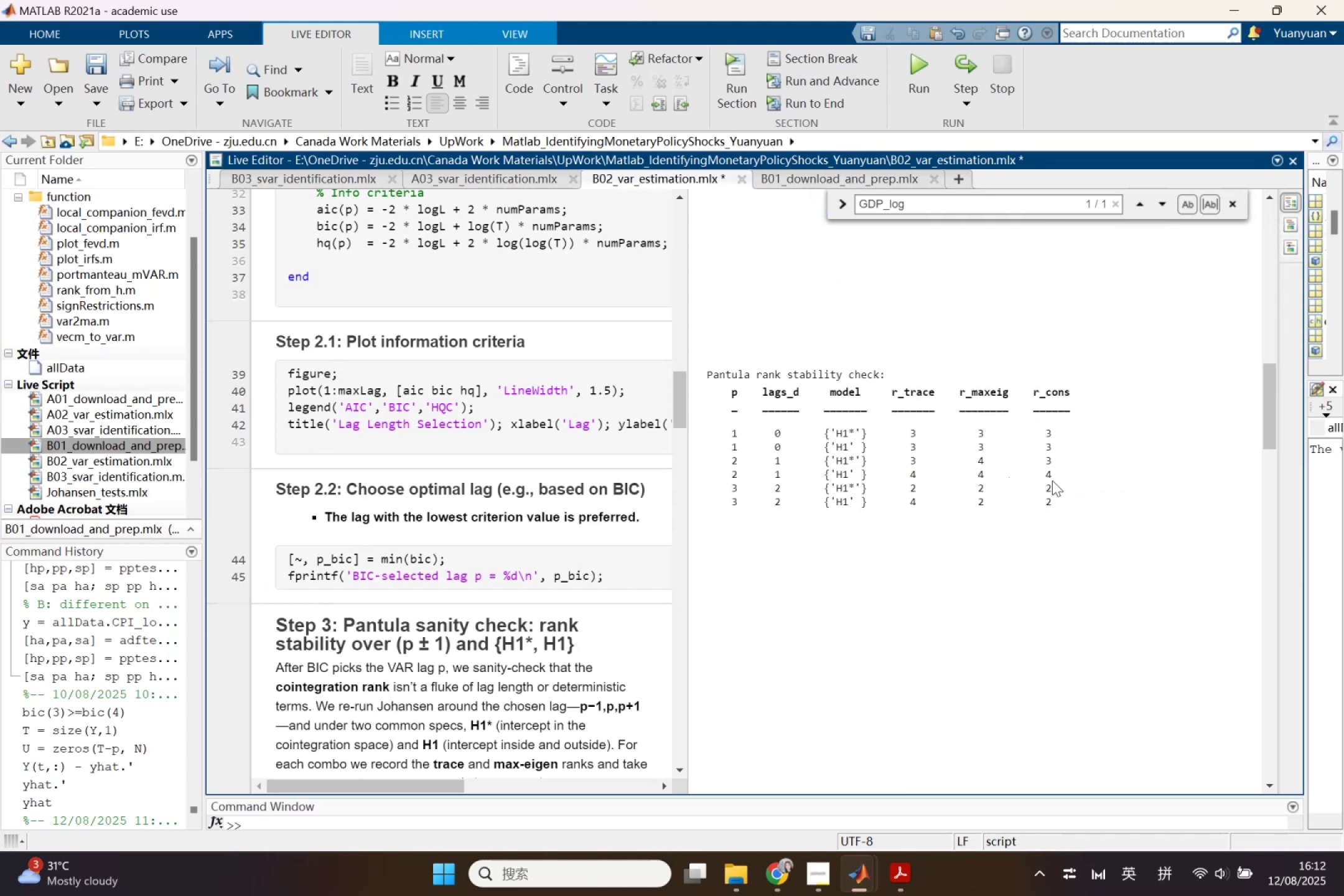 
wait(6.74)
 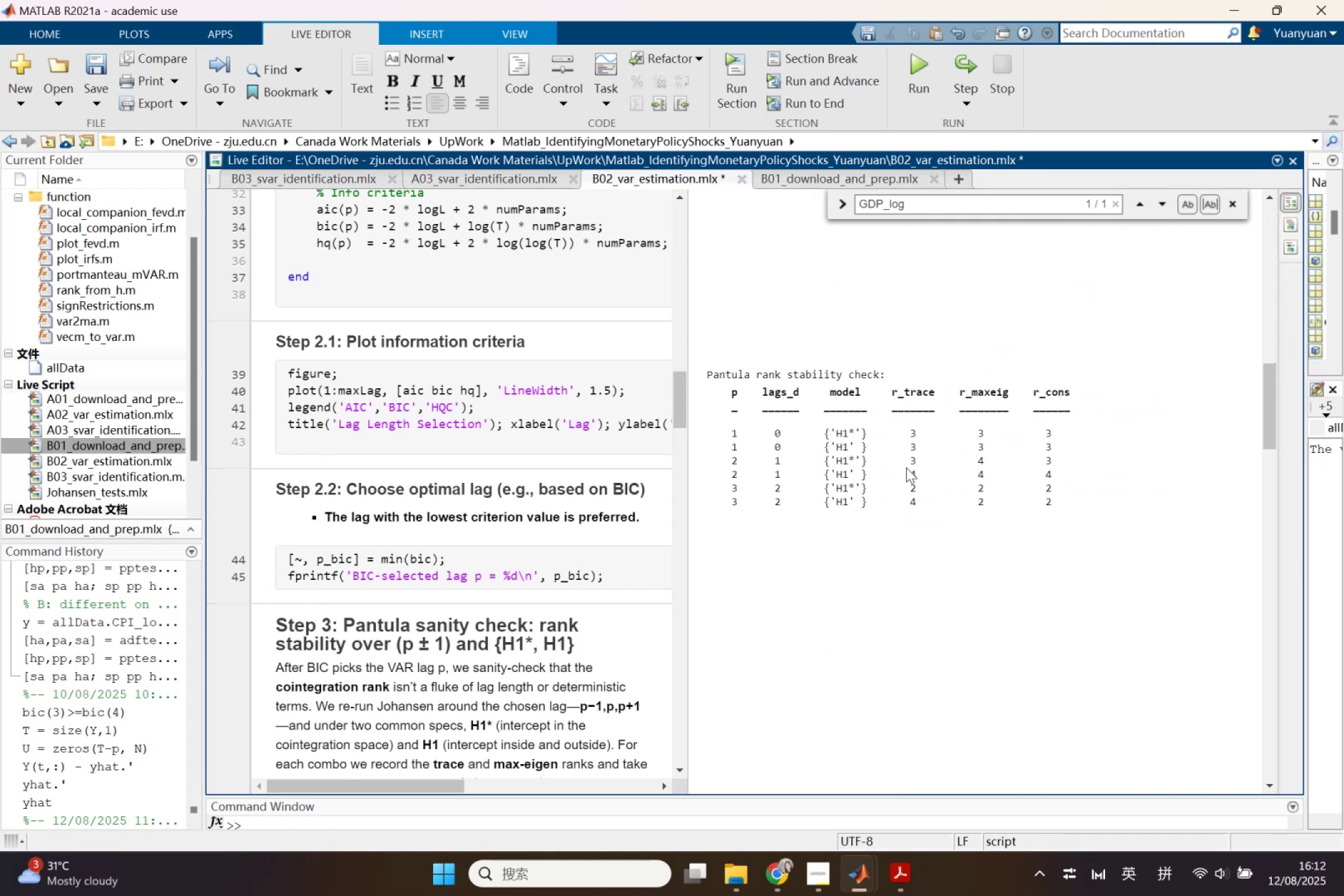 
scroll: coordinate [559, 740], scroll_direction: down, amount: 12.0
 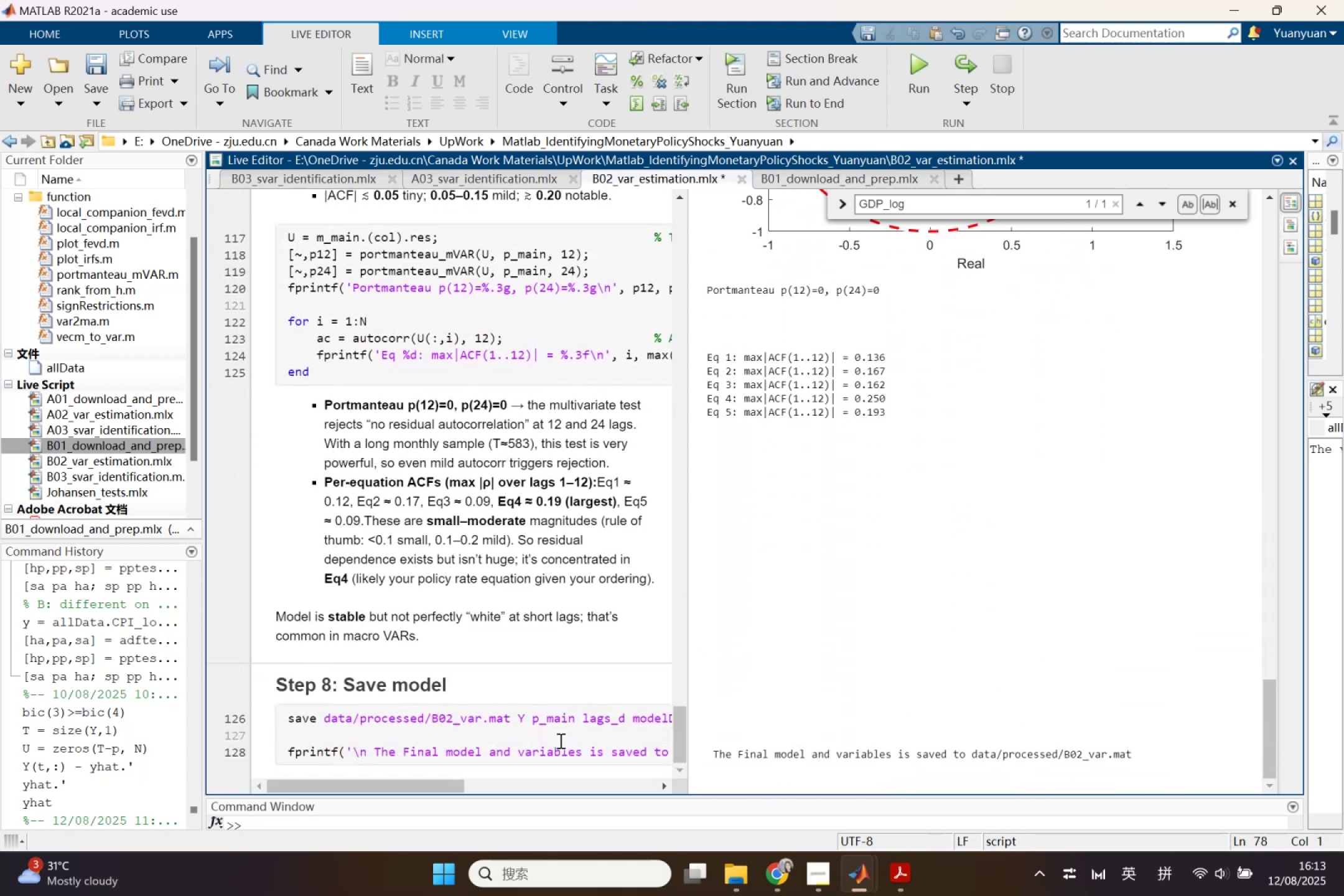 
scroll: coordinate [559, 740], scroll_direction: up, amount: 31.0
 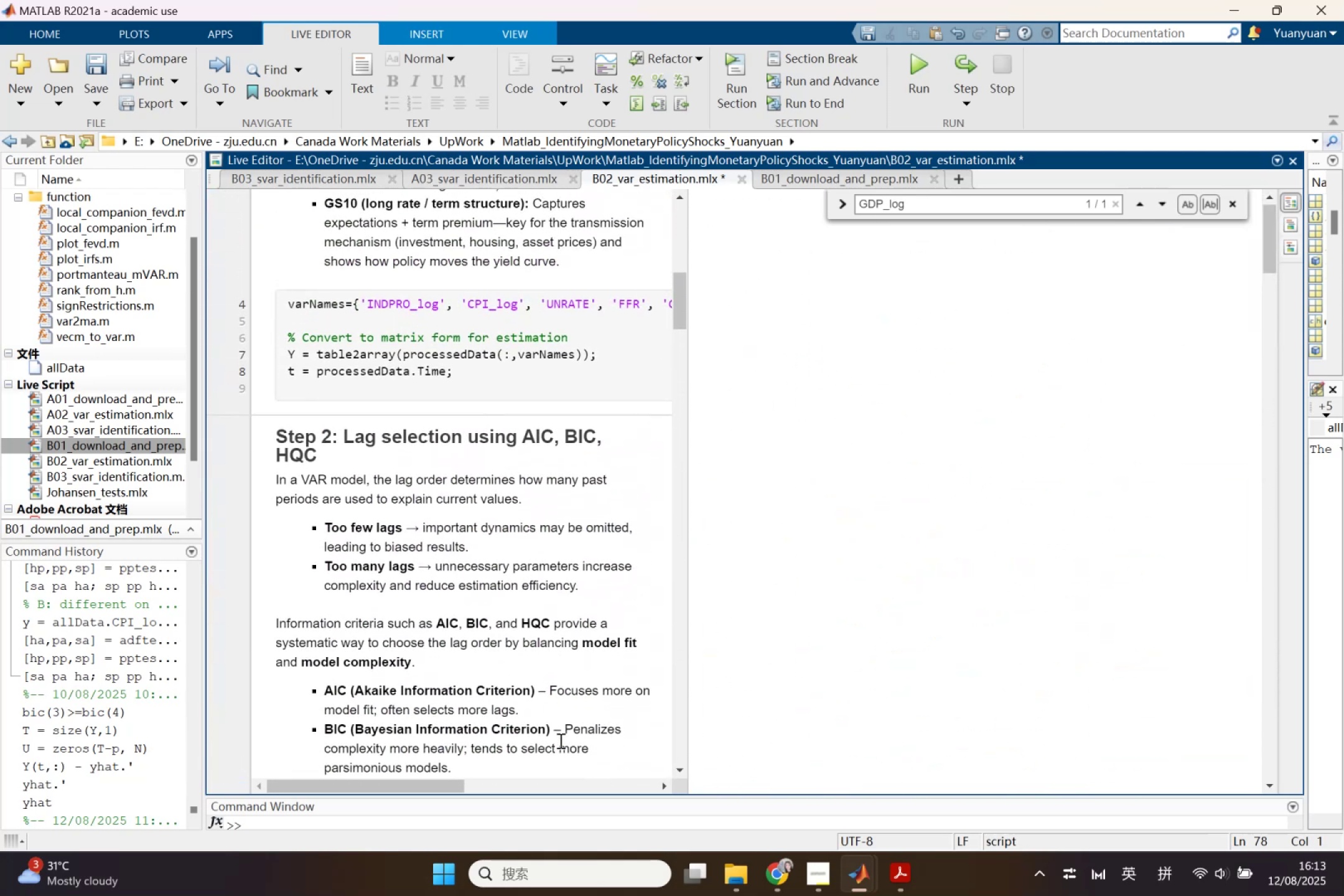 
scroll: coordinate [964, 775], scroll_direction: down, amount: 17.0
 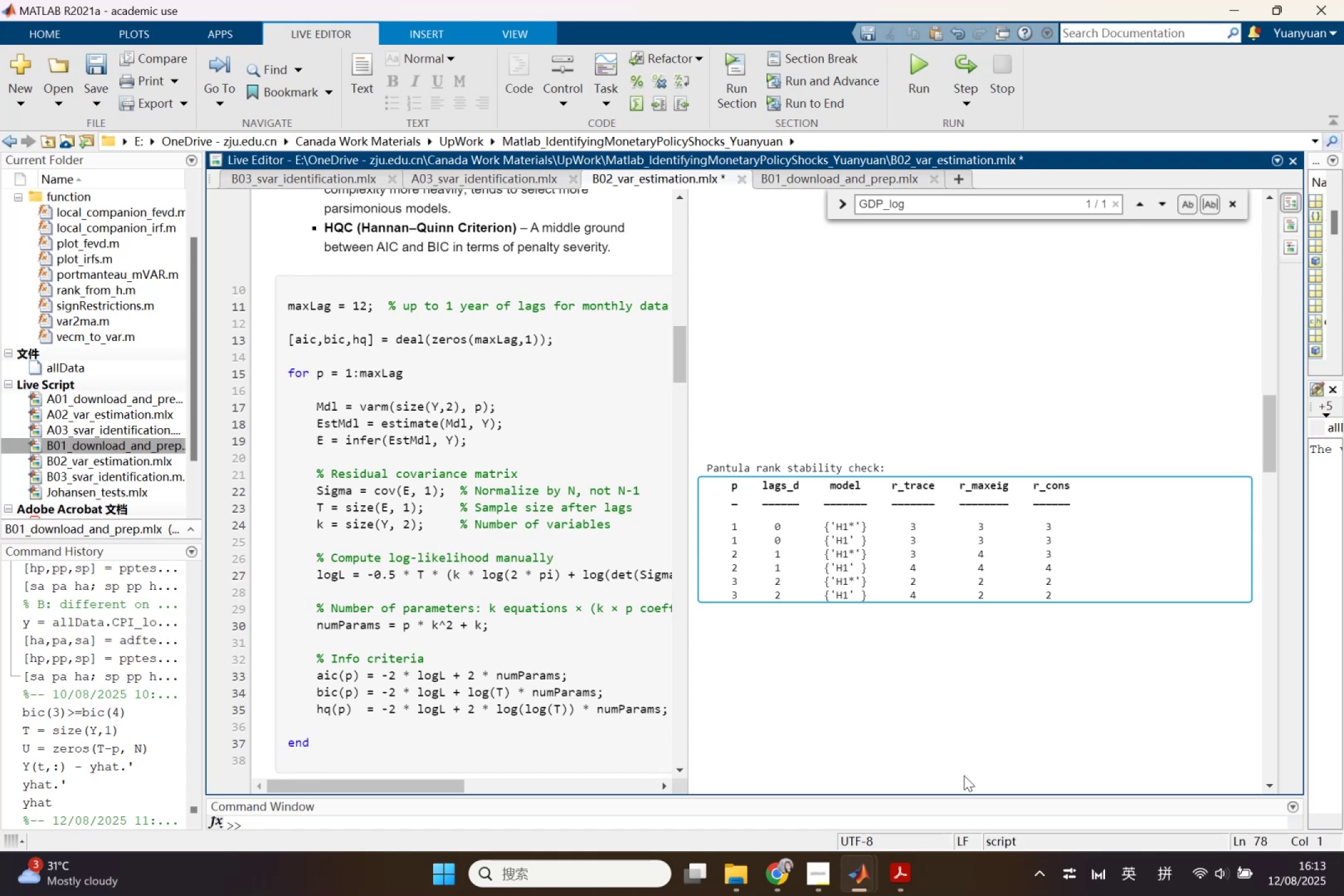 
scroll: coordinate [615, 704], scroll_direction: up, amount: 8.0
 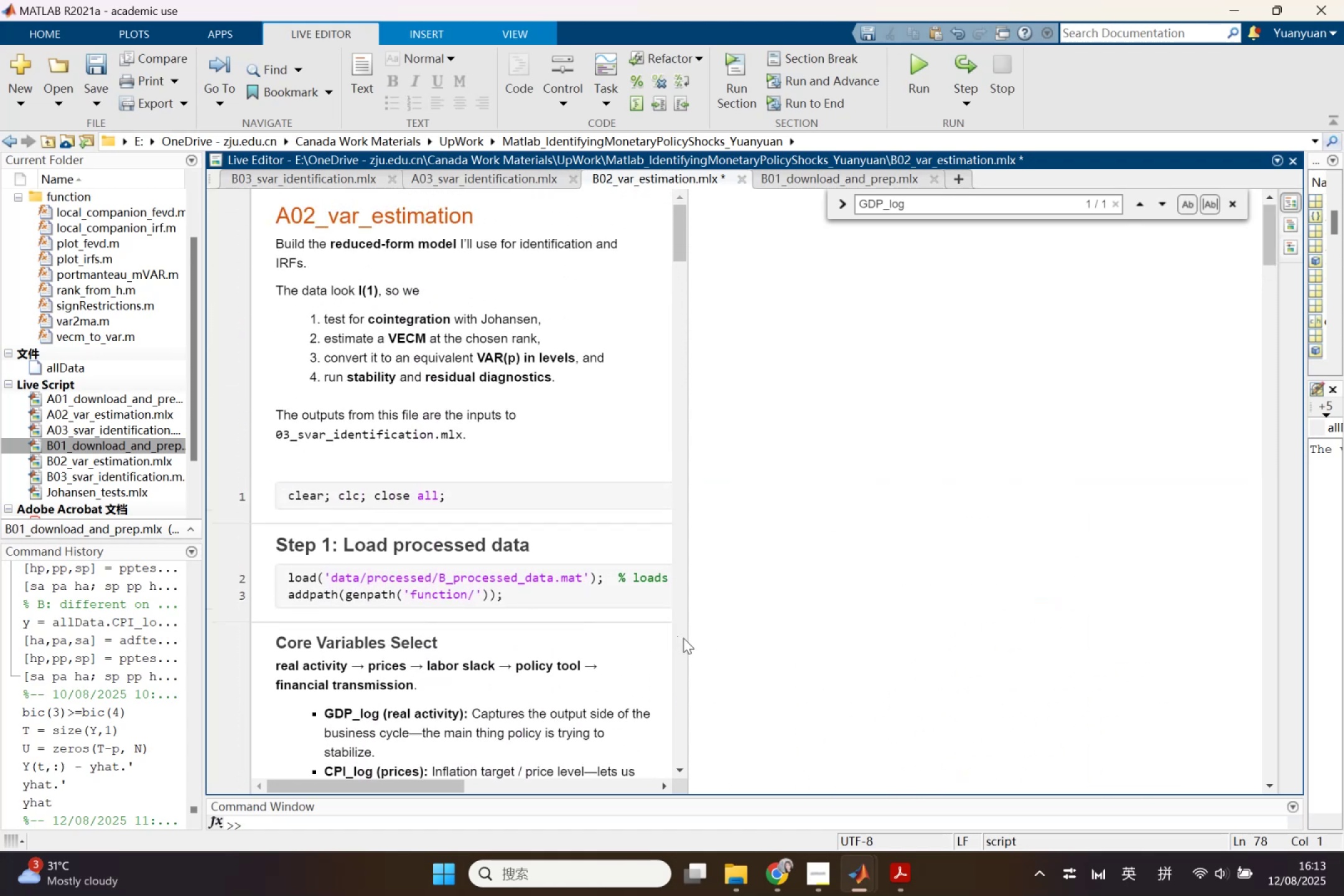 
left_click_drag(start_coordinate=[689, 640], to_coordinate=[1116, 686])
 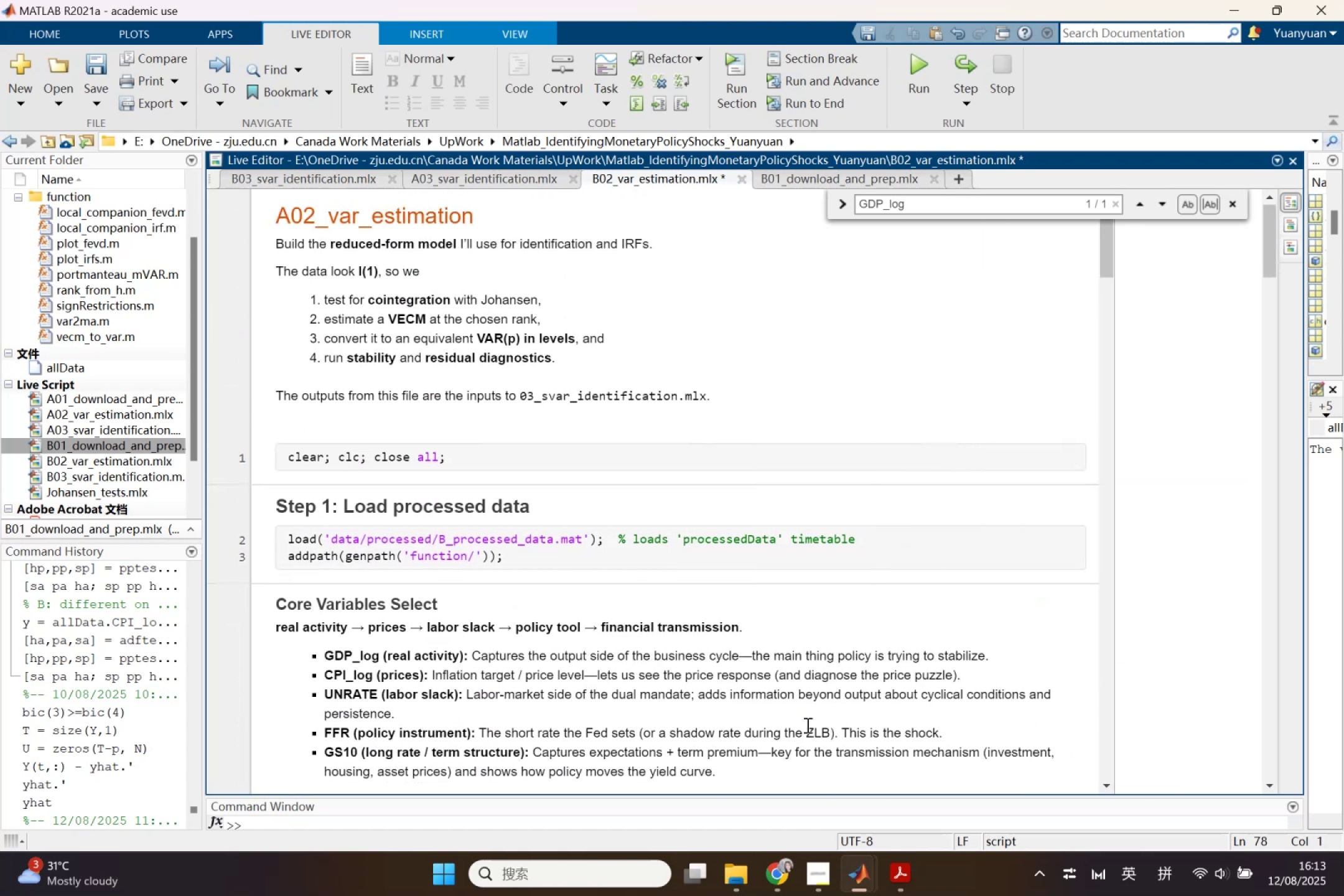 
scroll: coordinate [792, 722], scroll_direction: down, amount: 2.0
 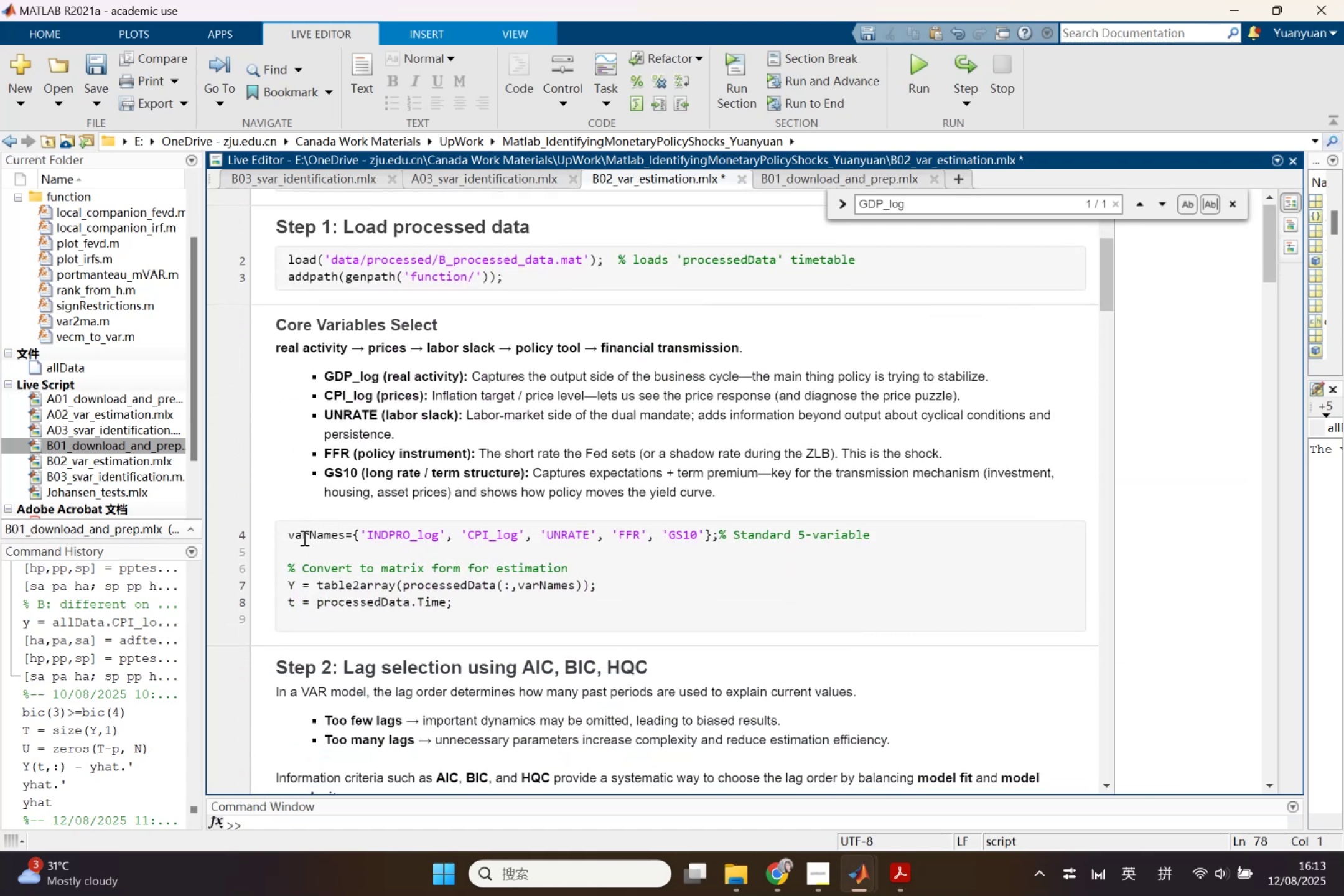 
left_click_drag(start_coordinate=[284, 535], to_coordinate=[894, 544])
 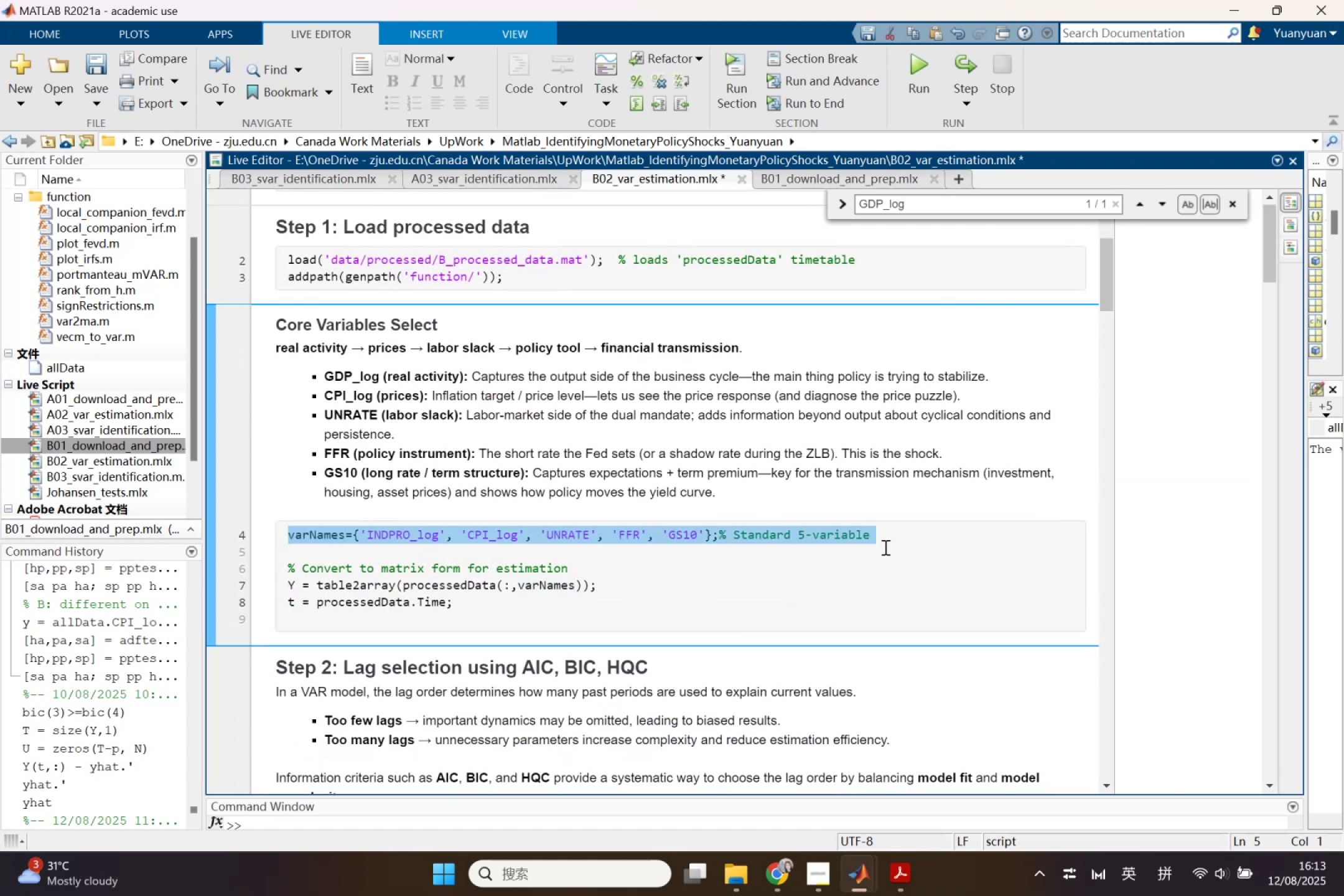 
left_click([747, 528])
 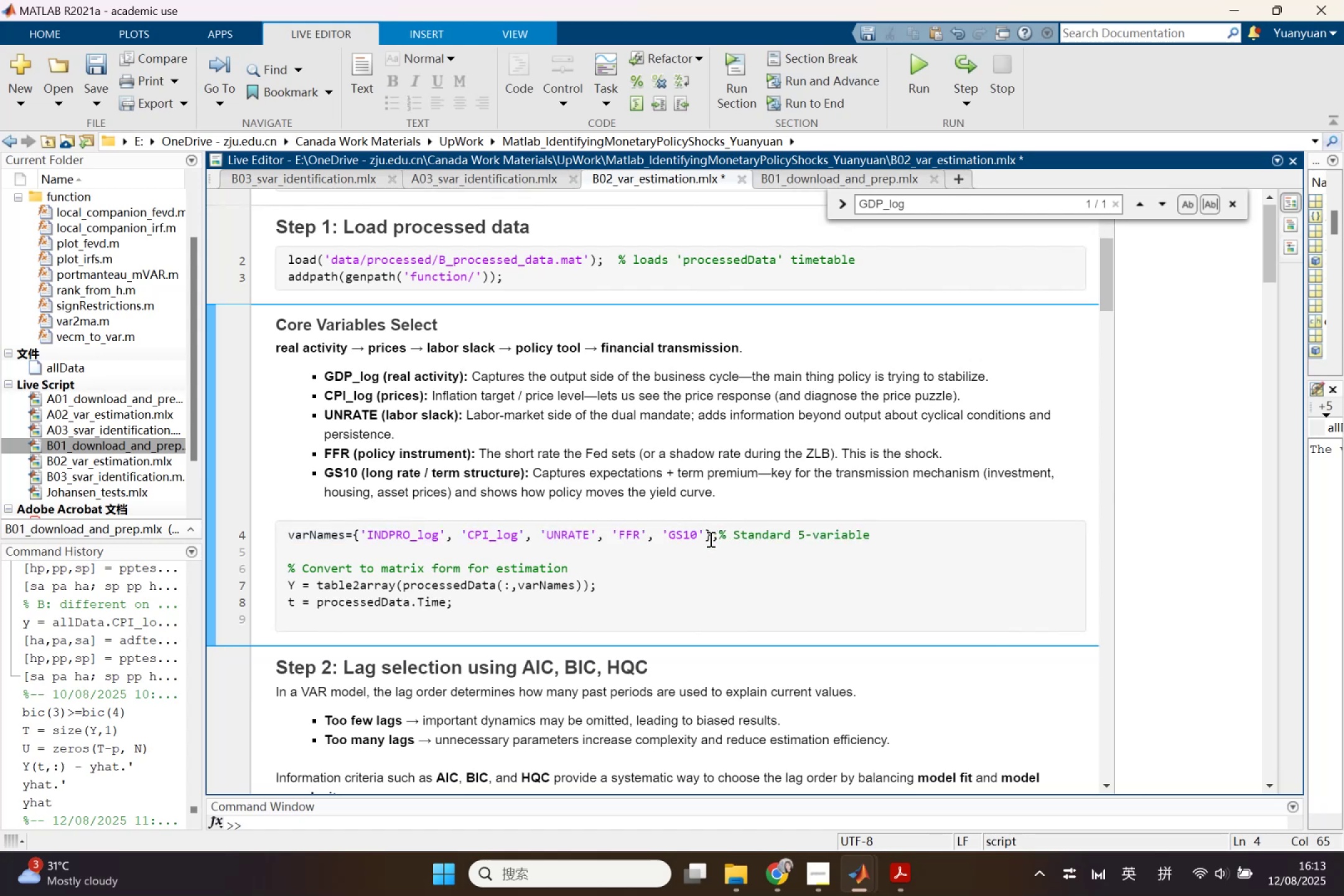 
left_click_drag(start_coordinate=[716, 538], to_coordinate=[248, 522])
 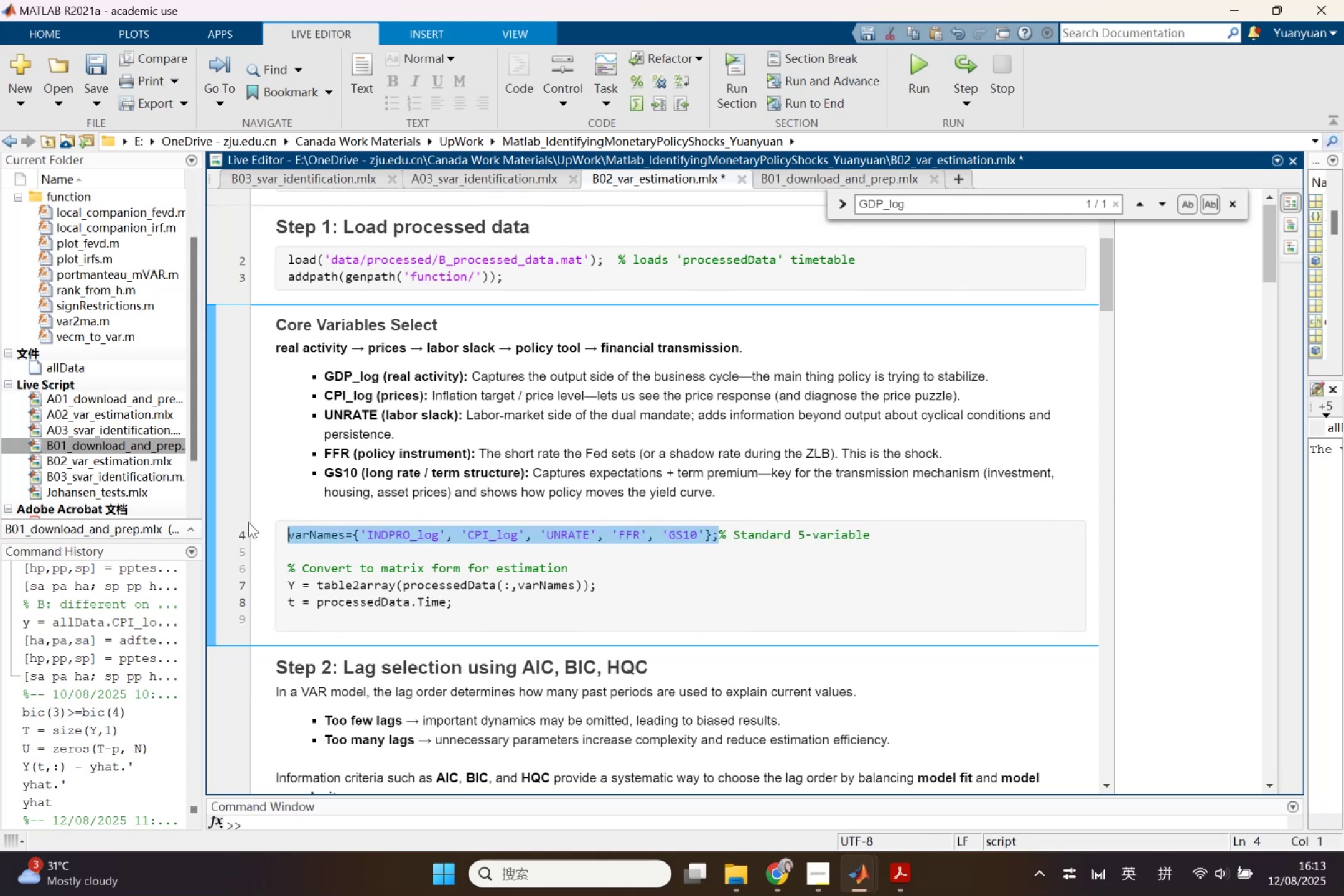 
key(Control+C)
 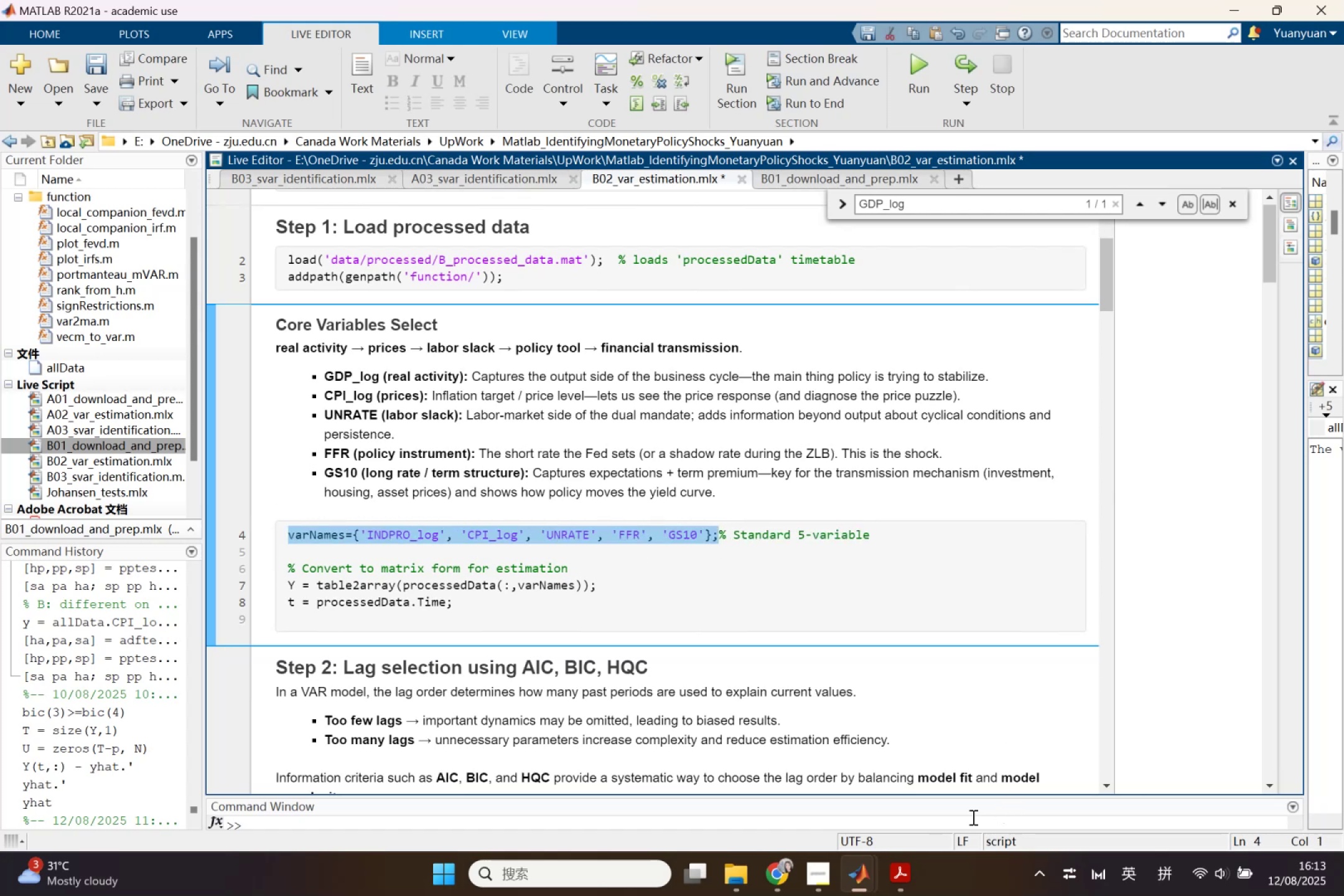 
left_click_drag(start_coordinate=[783, 875], to_coordinate=[783, 871])
 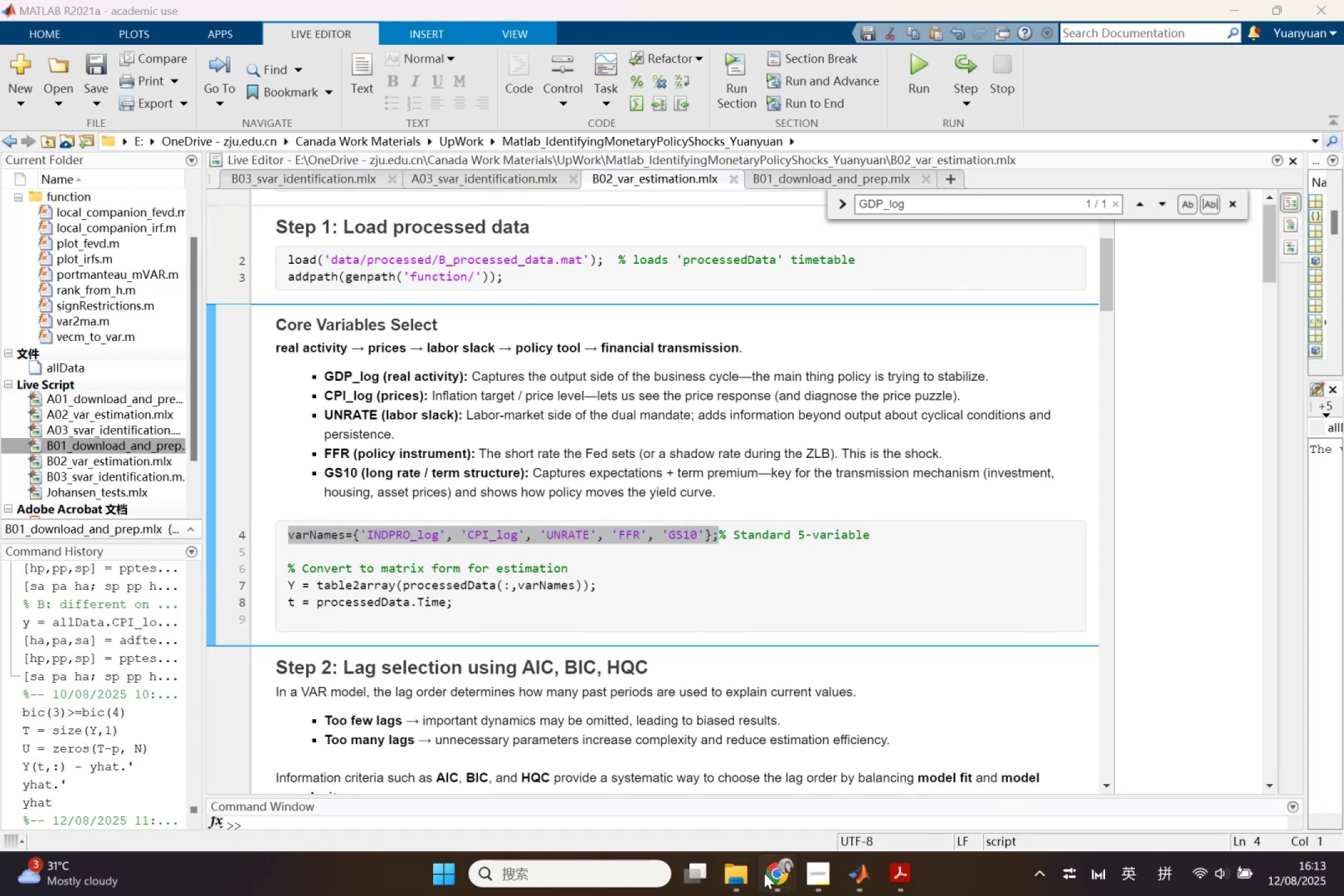 
left_click([766, 878])
 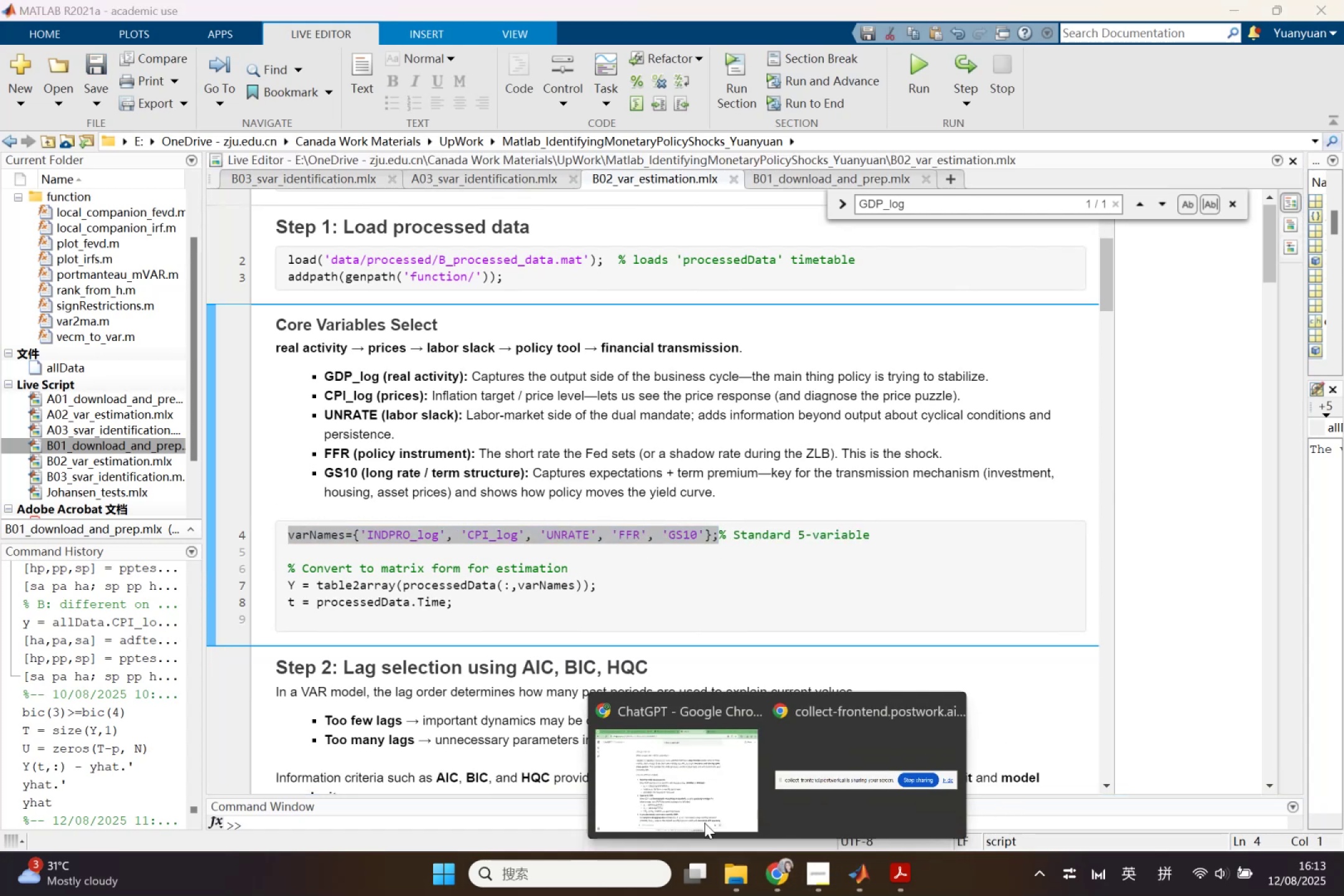 
left_click([678, 797])
 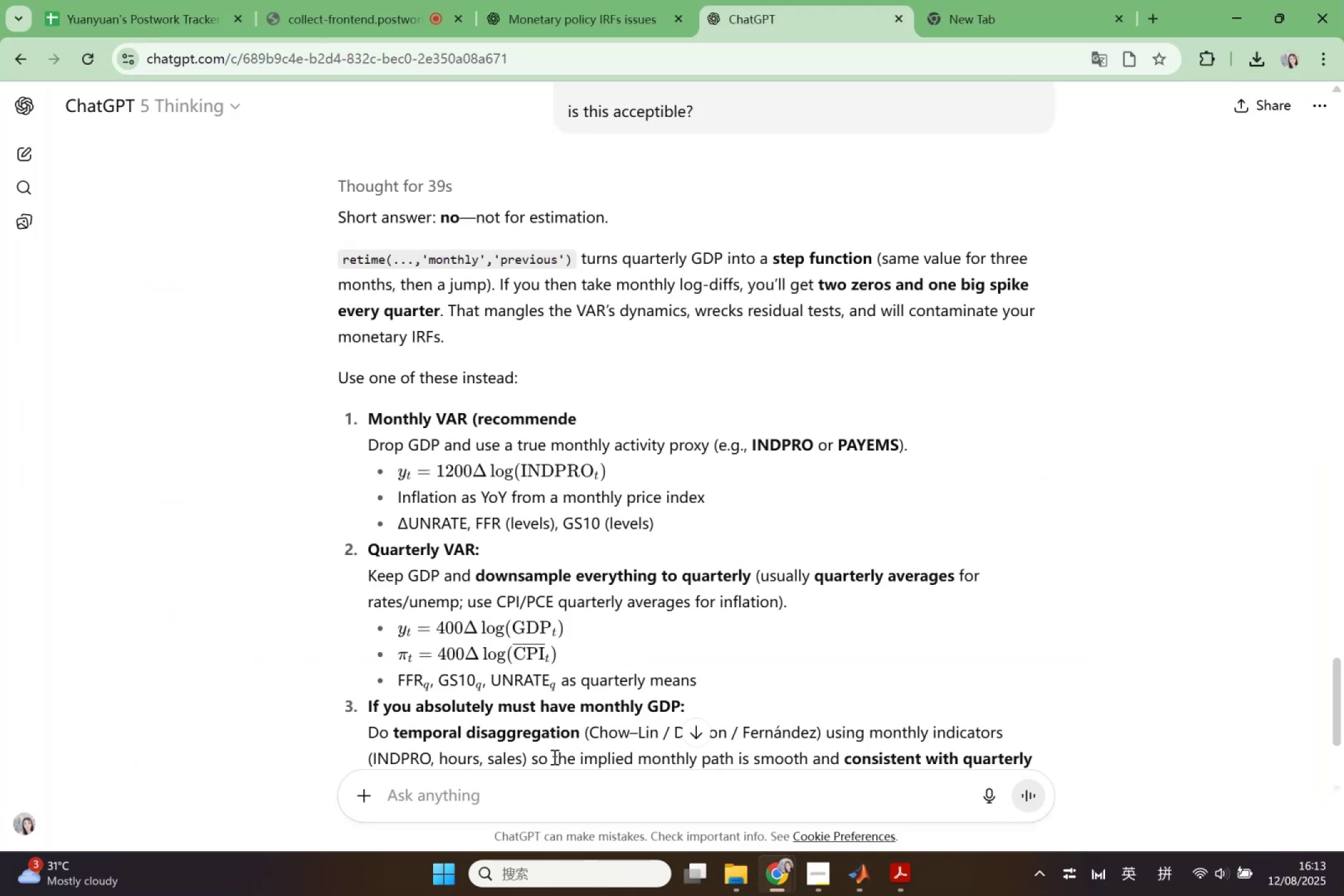 
left_click([550, 786])
 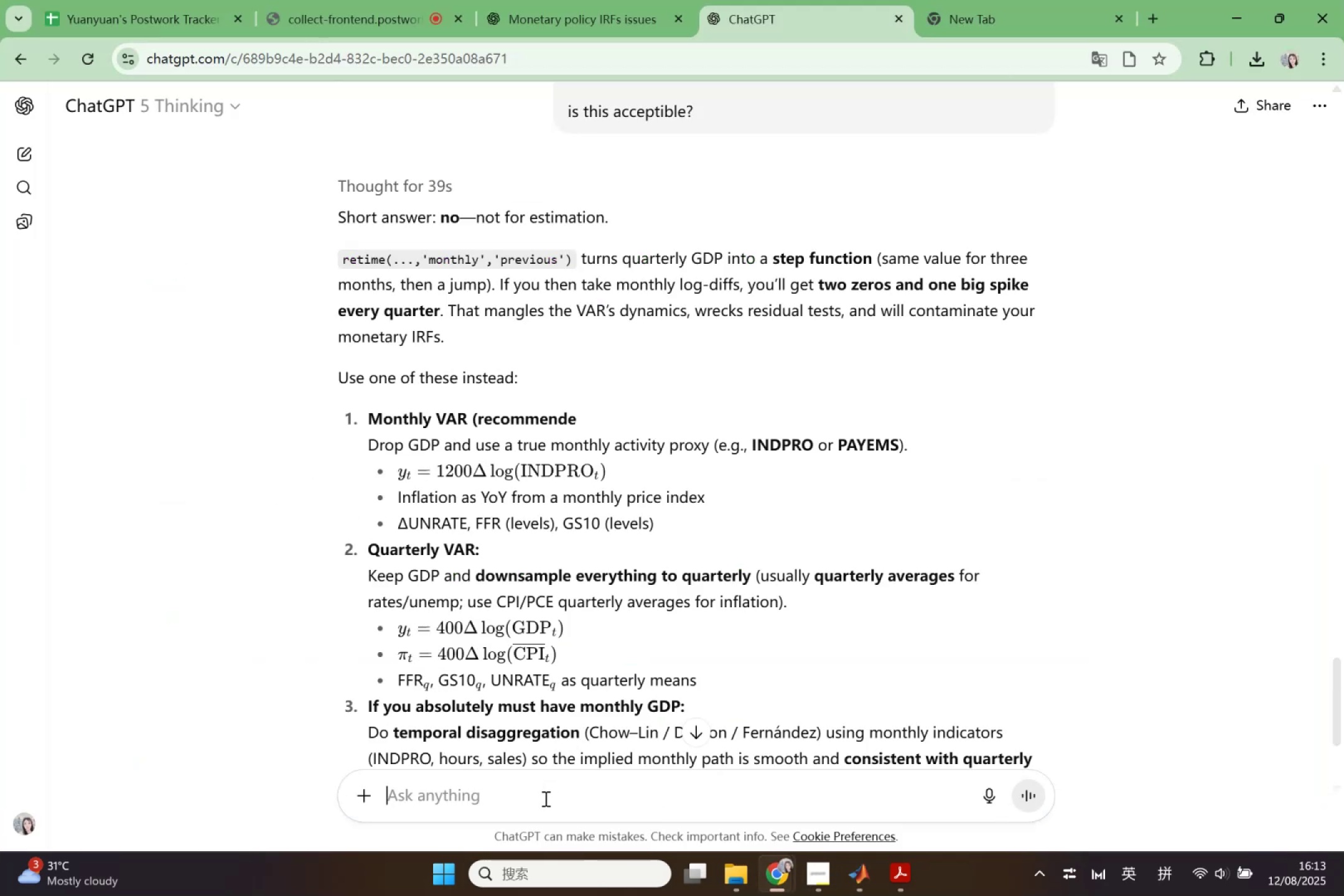 
type(si )
key(Backspace)
key(Backspace)
key(Backspace)
 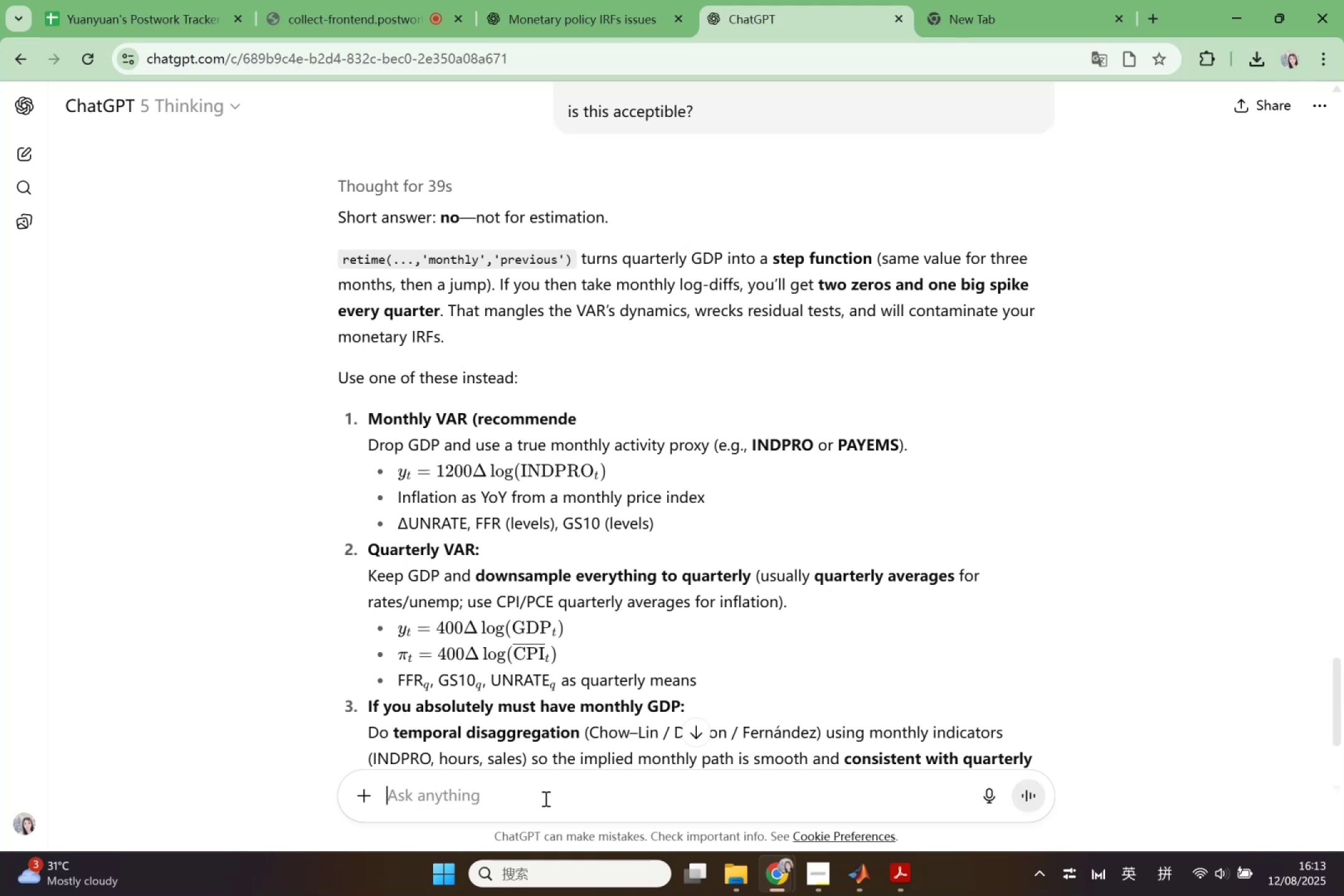 
key(Control+H)
 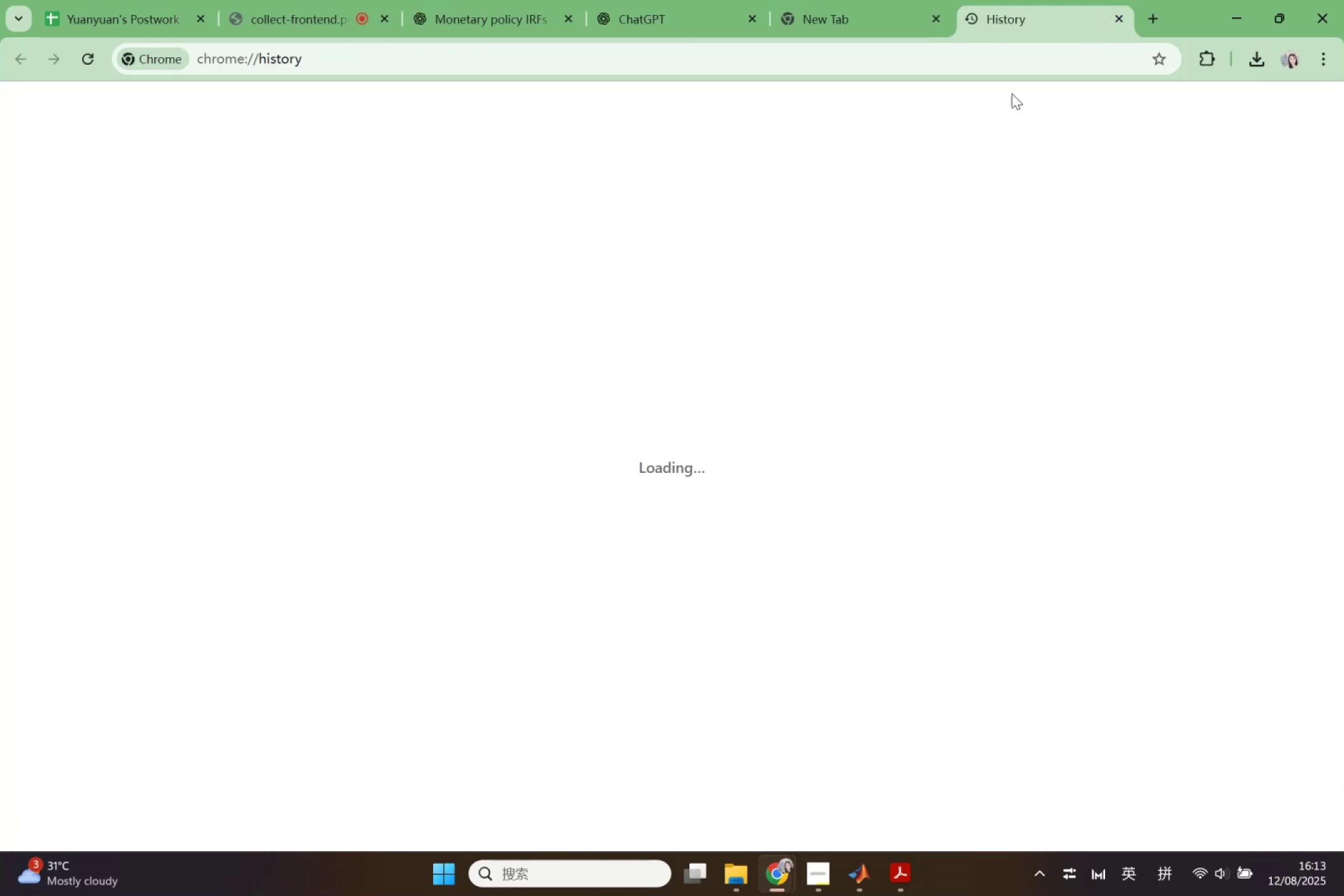 
left_click_drag(start_coordinate=[1114, 24], to_coordinate=[1119, 17])
 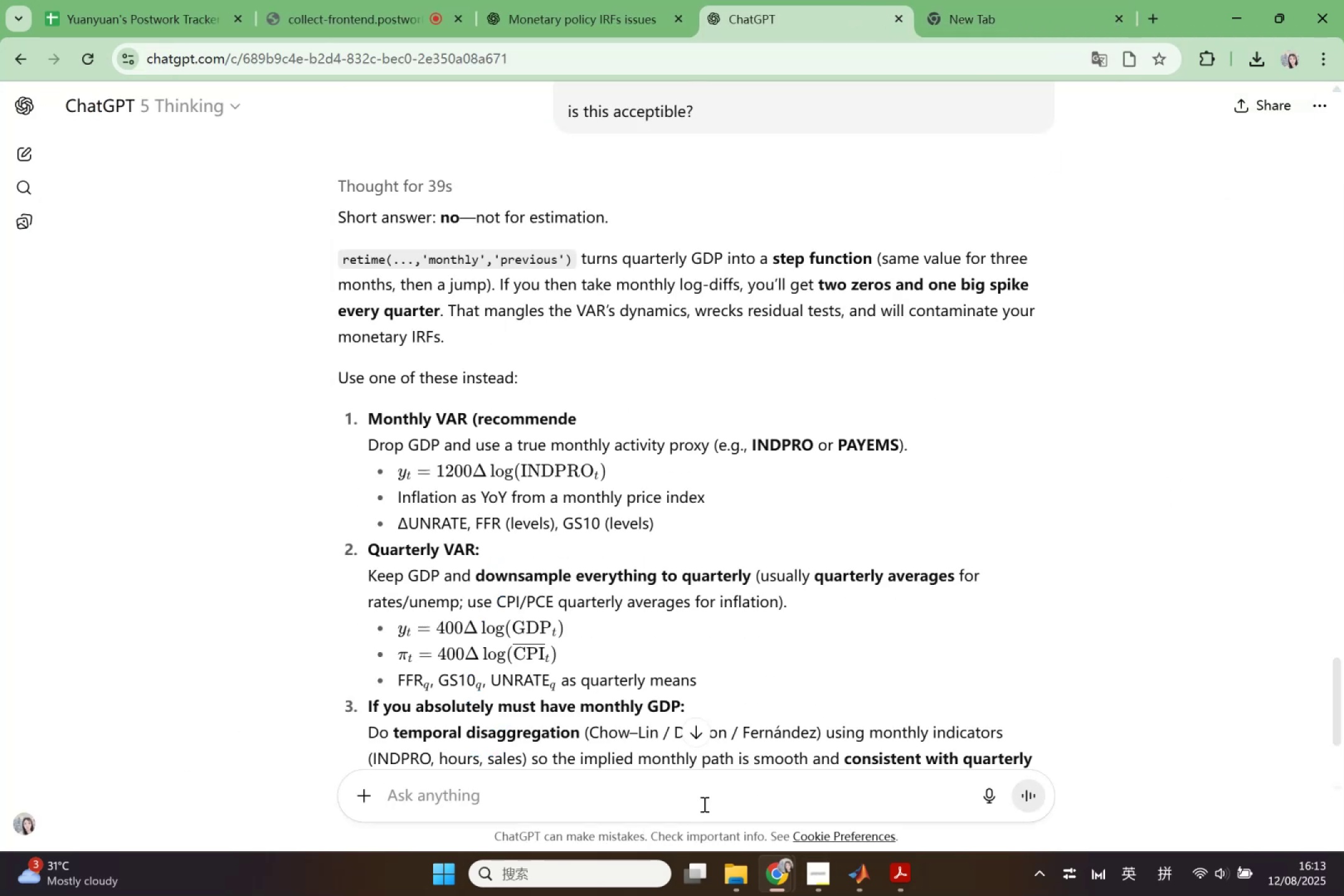 
left_click([694, 805])
 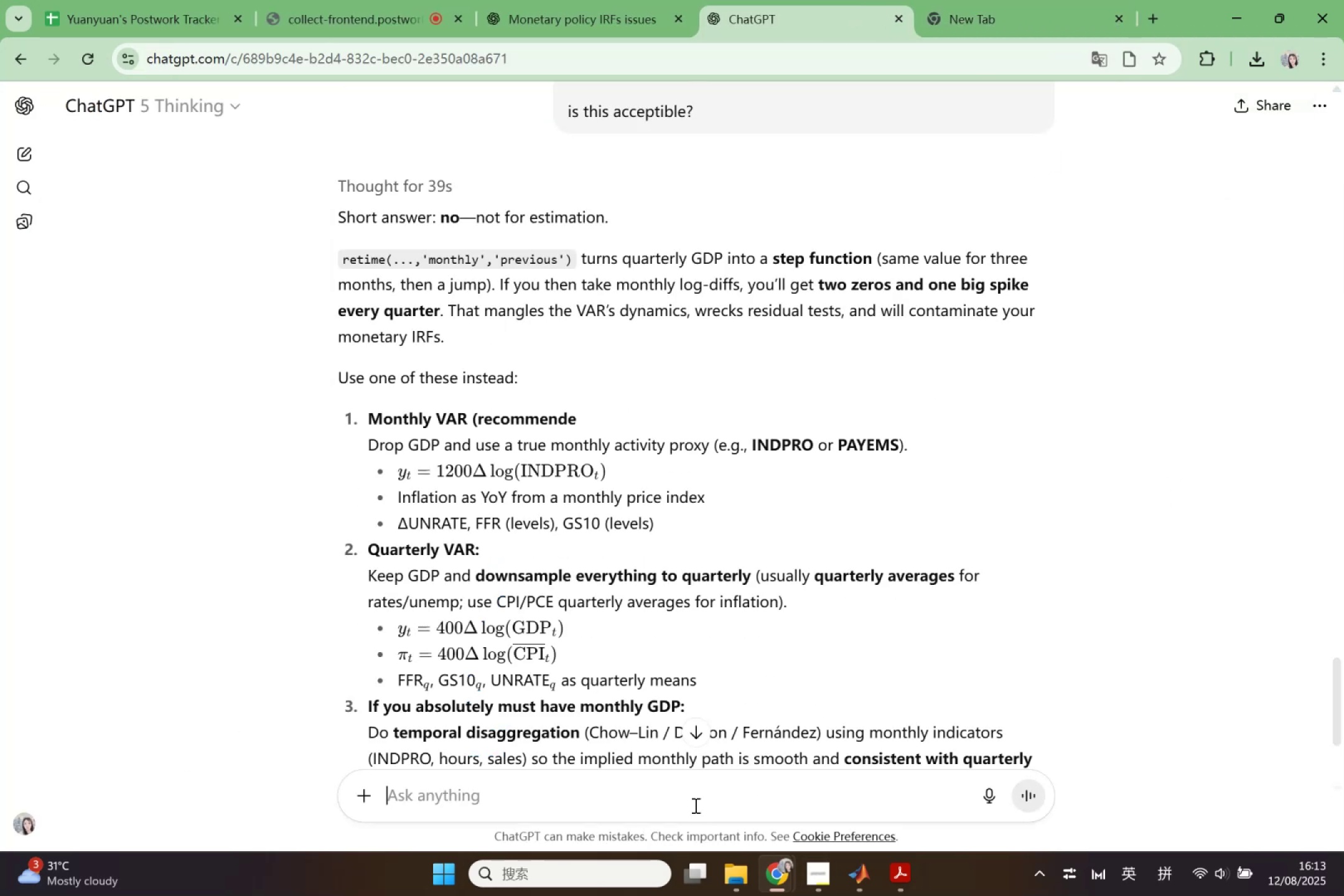 
type(how about use )
 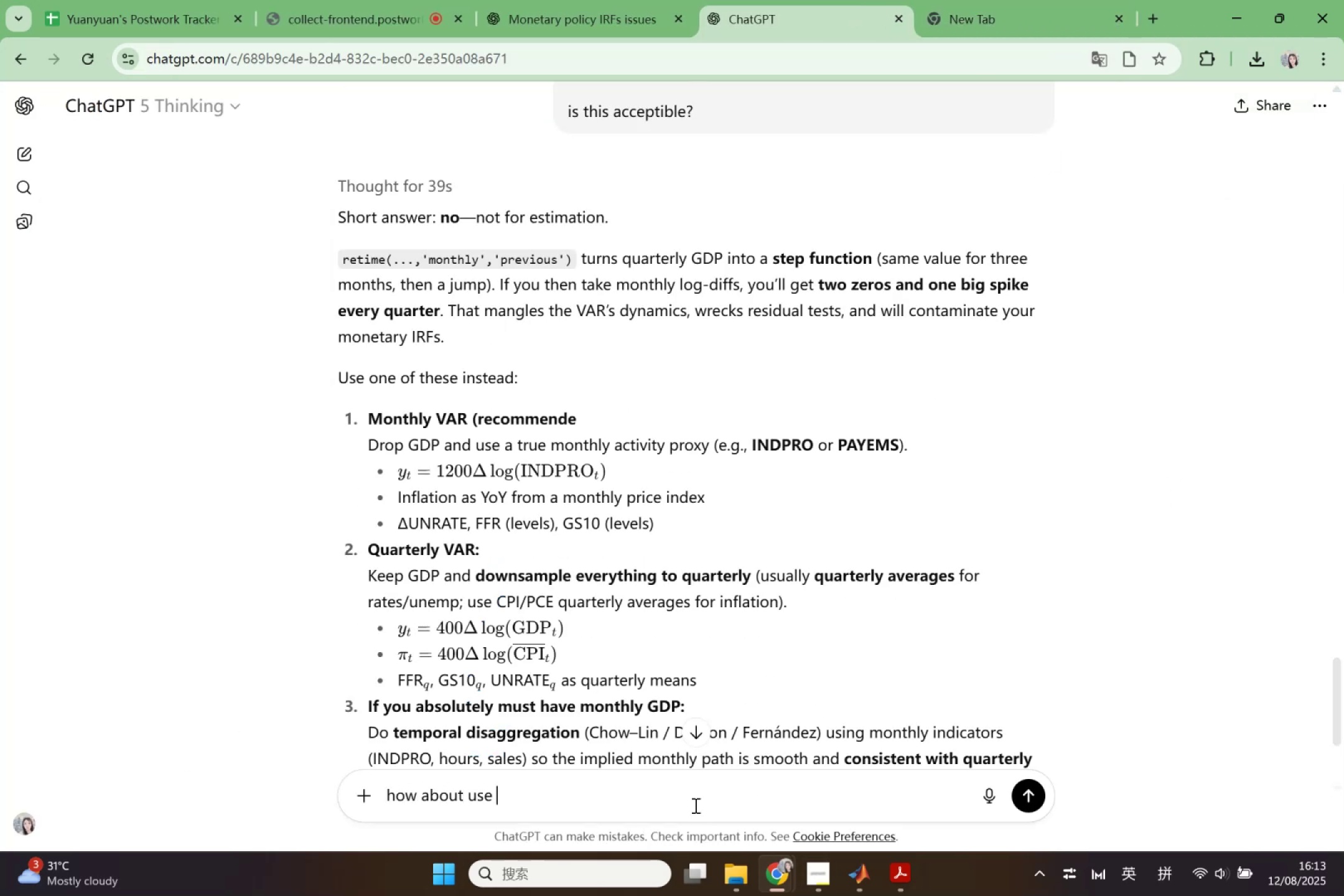 
key(Control+ControlLeft)
 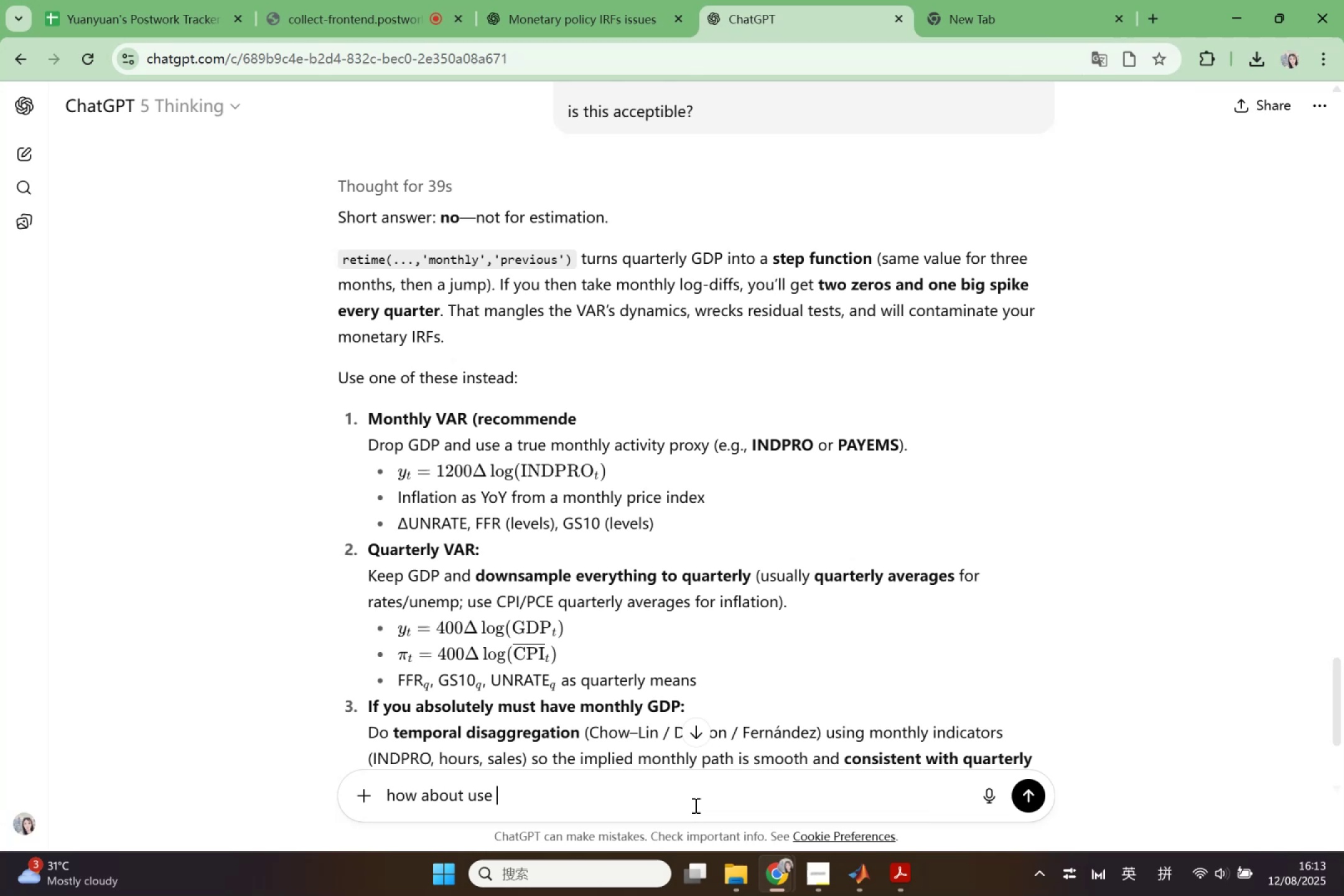 
key(Control+V)
 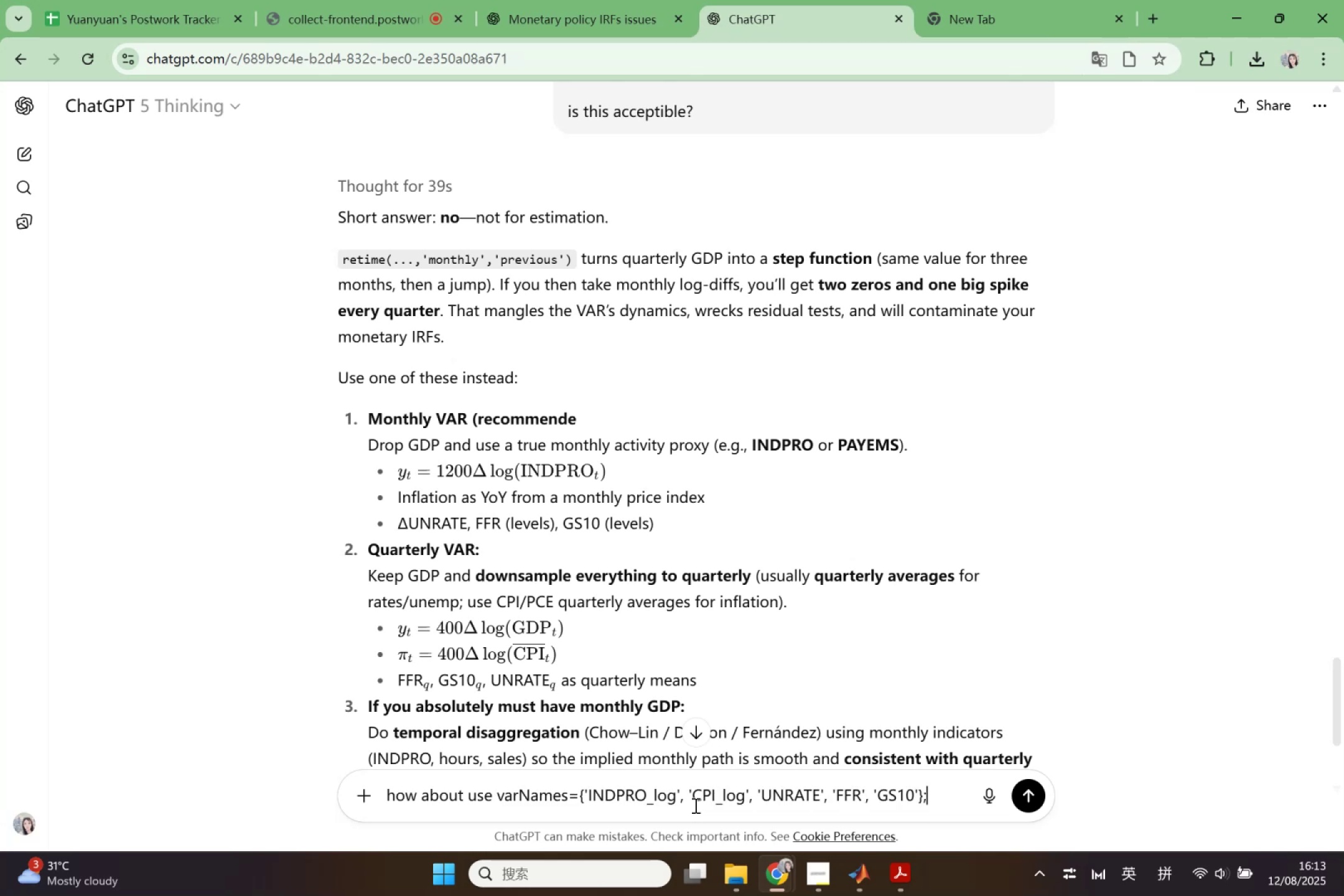 
type( to create VAR/VEM)
key(Backspace)
type(RM)
 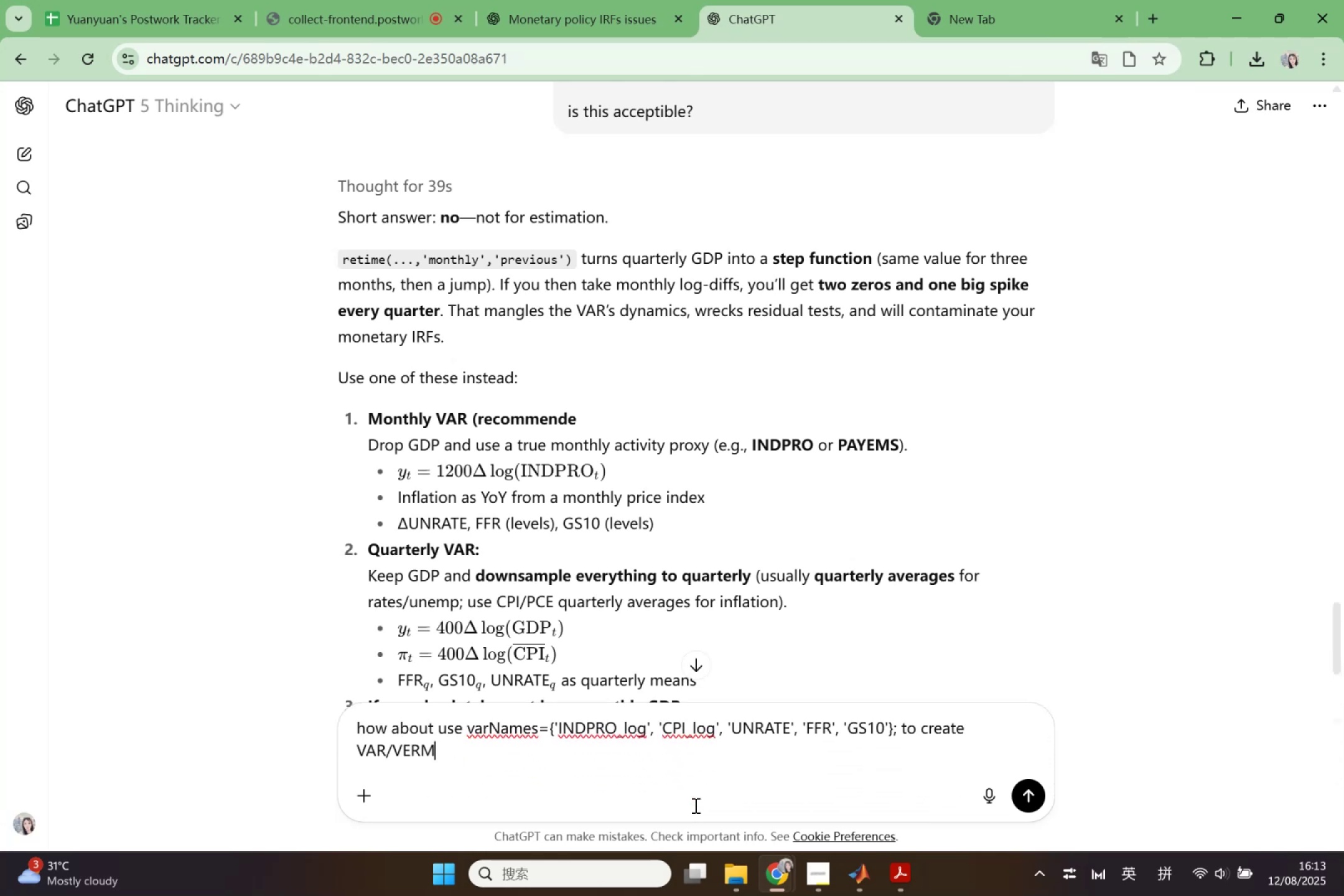 
left_click([901, 859])
 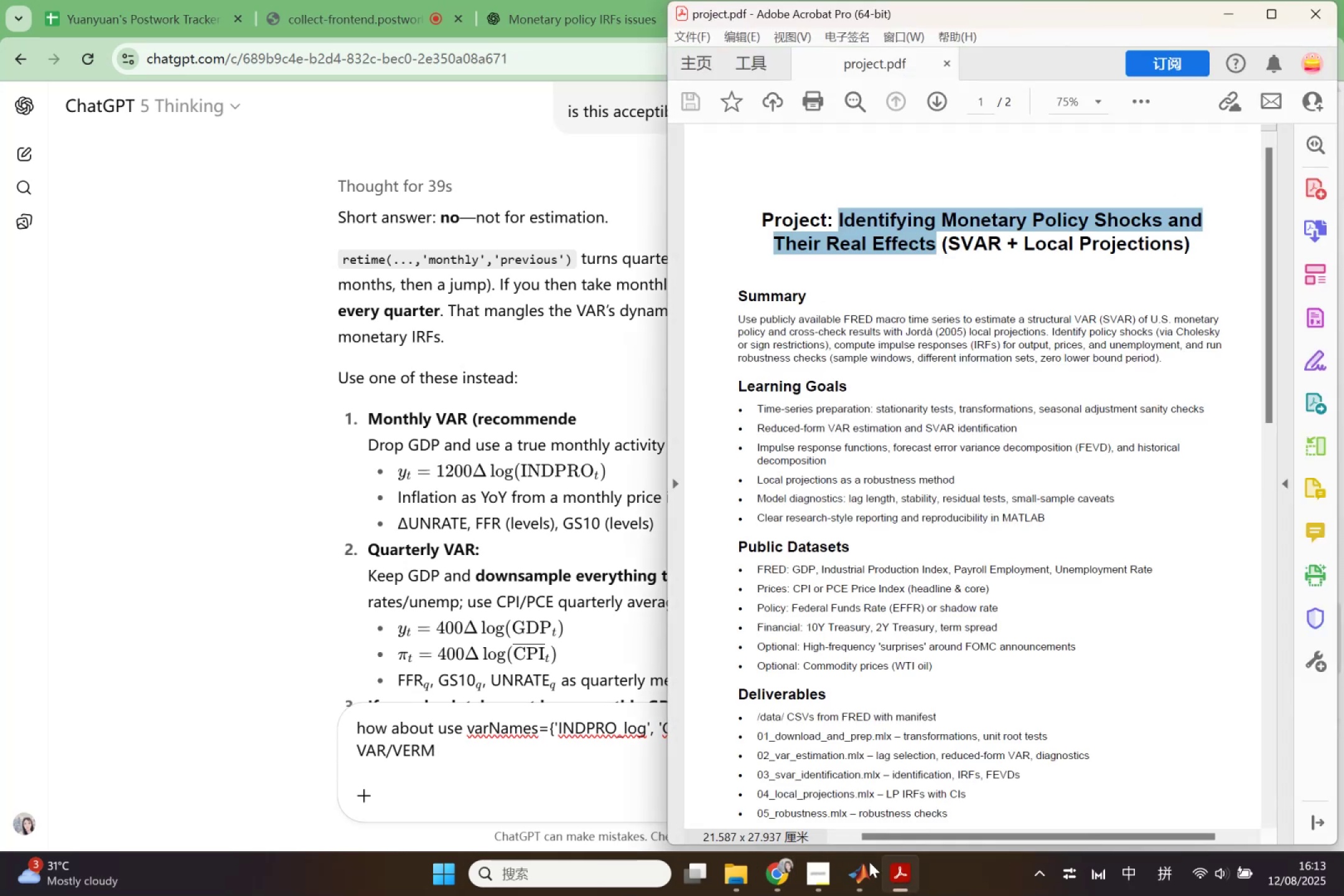 
left_click([861, 887])
 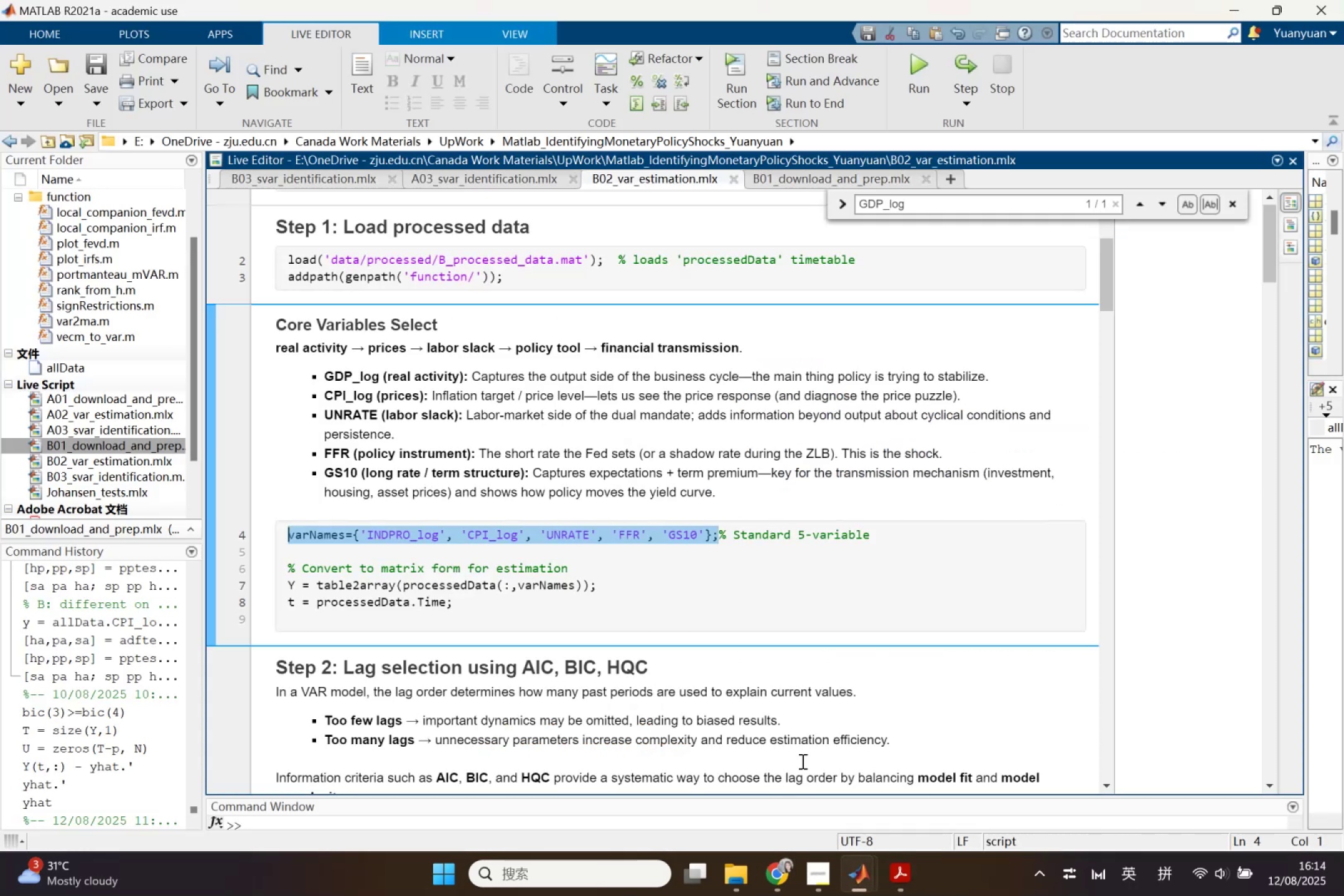 
scroll: coordinate [653, 494], scroll_direction: up, amount: 12.0
 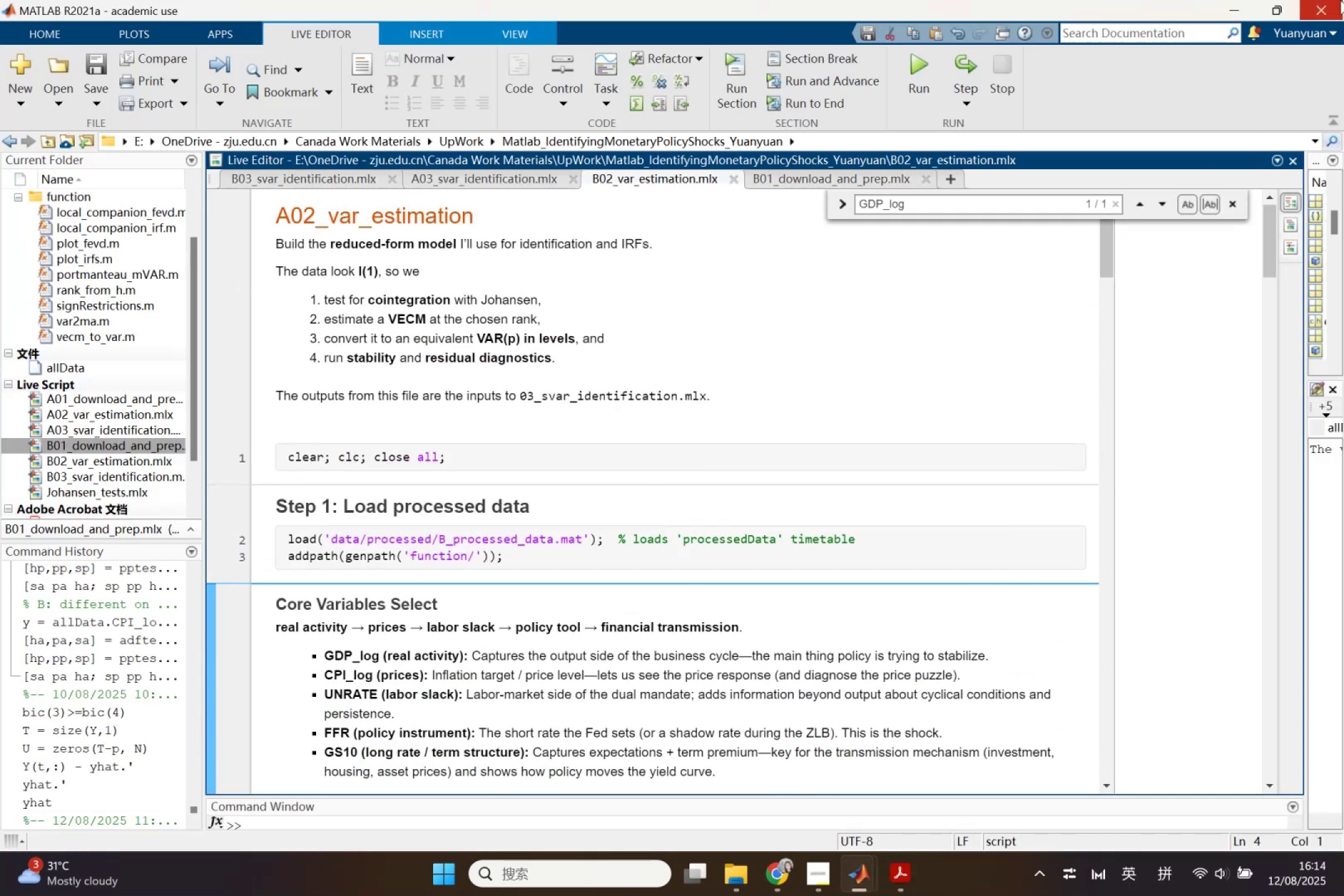 
left_click([1234, 11])
 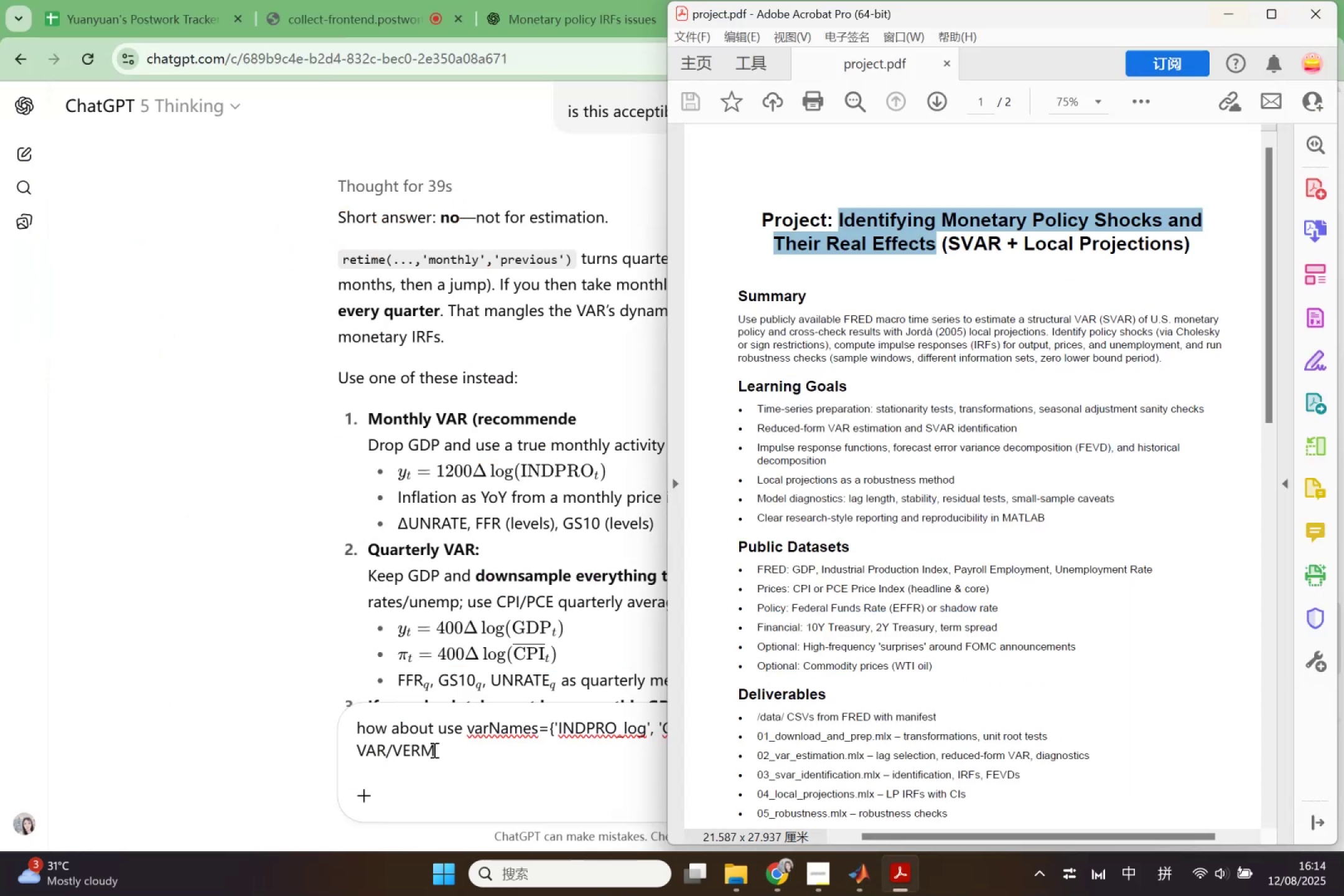 
left_click([425, 752])
 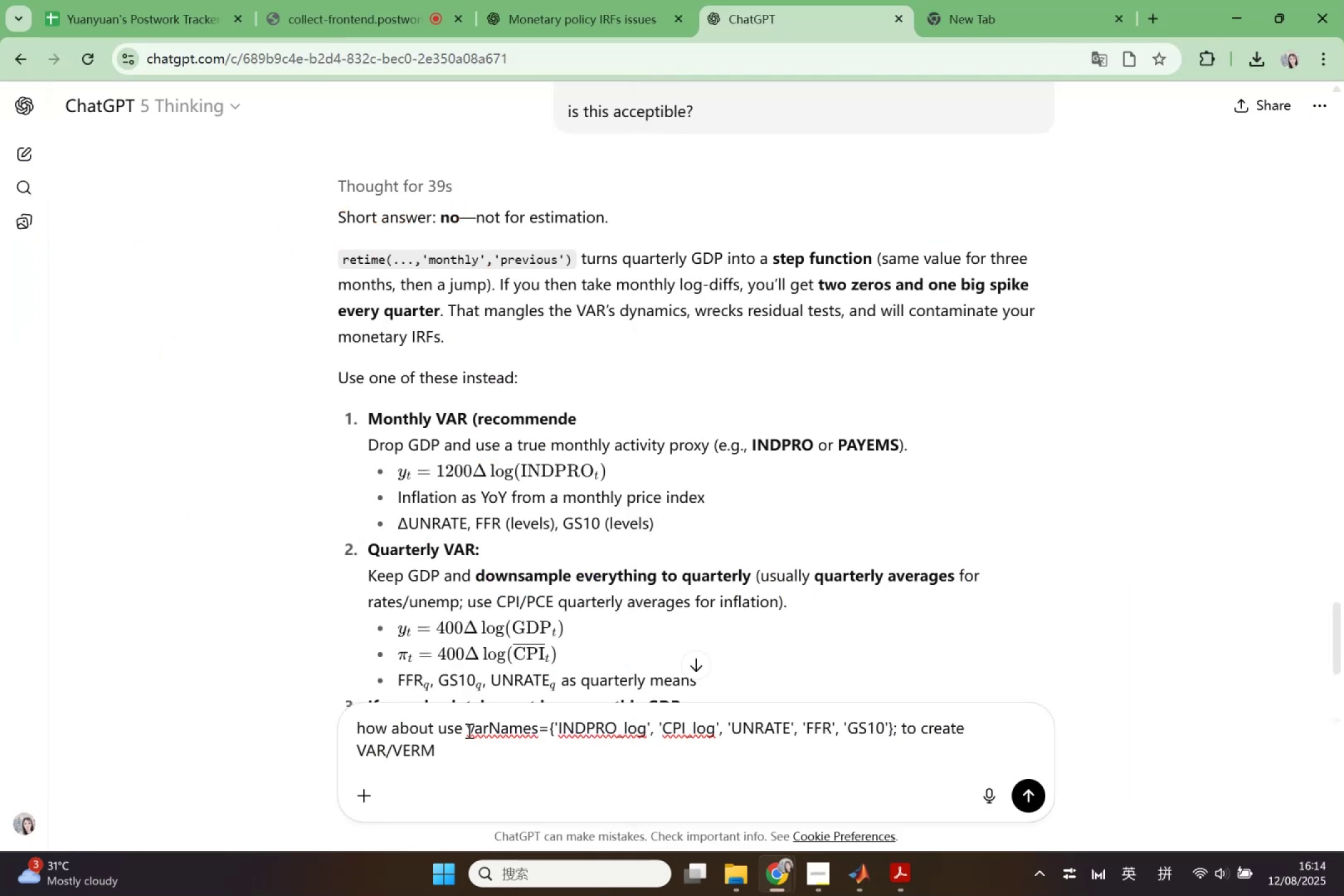 
key(Backspace)
 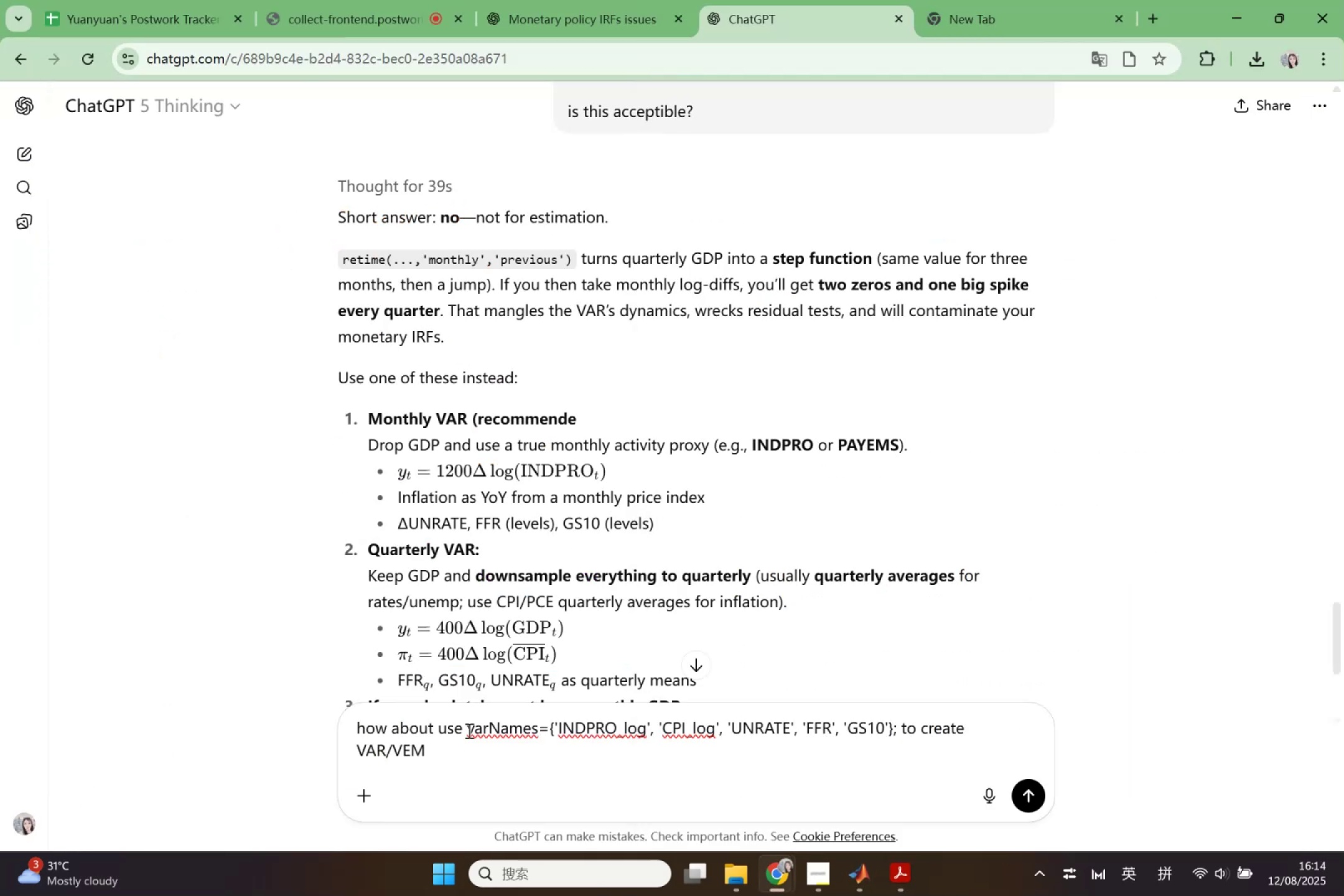 
key(Shift+C)
 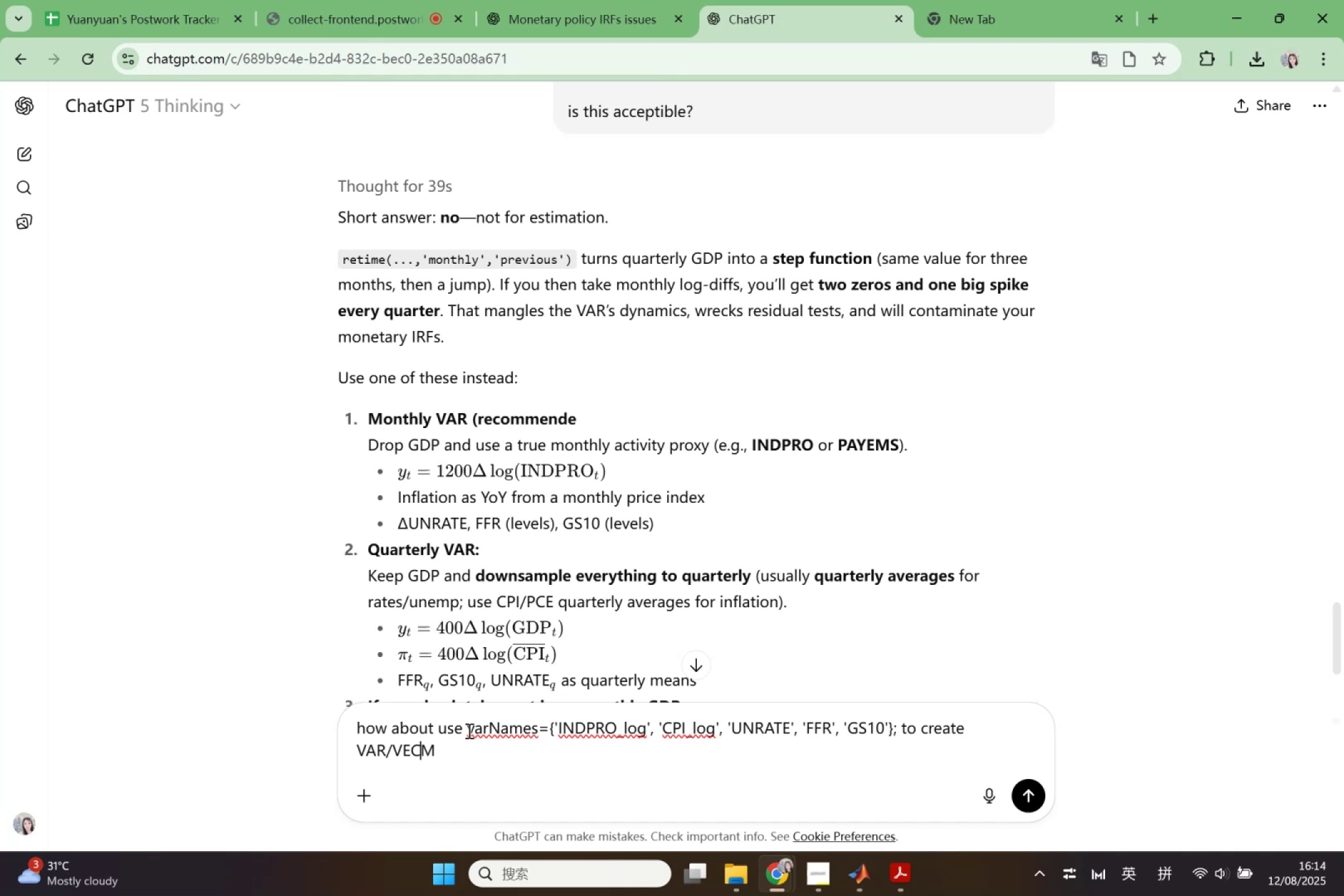 
key(ArrowRight)
 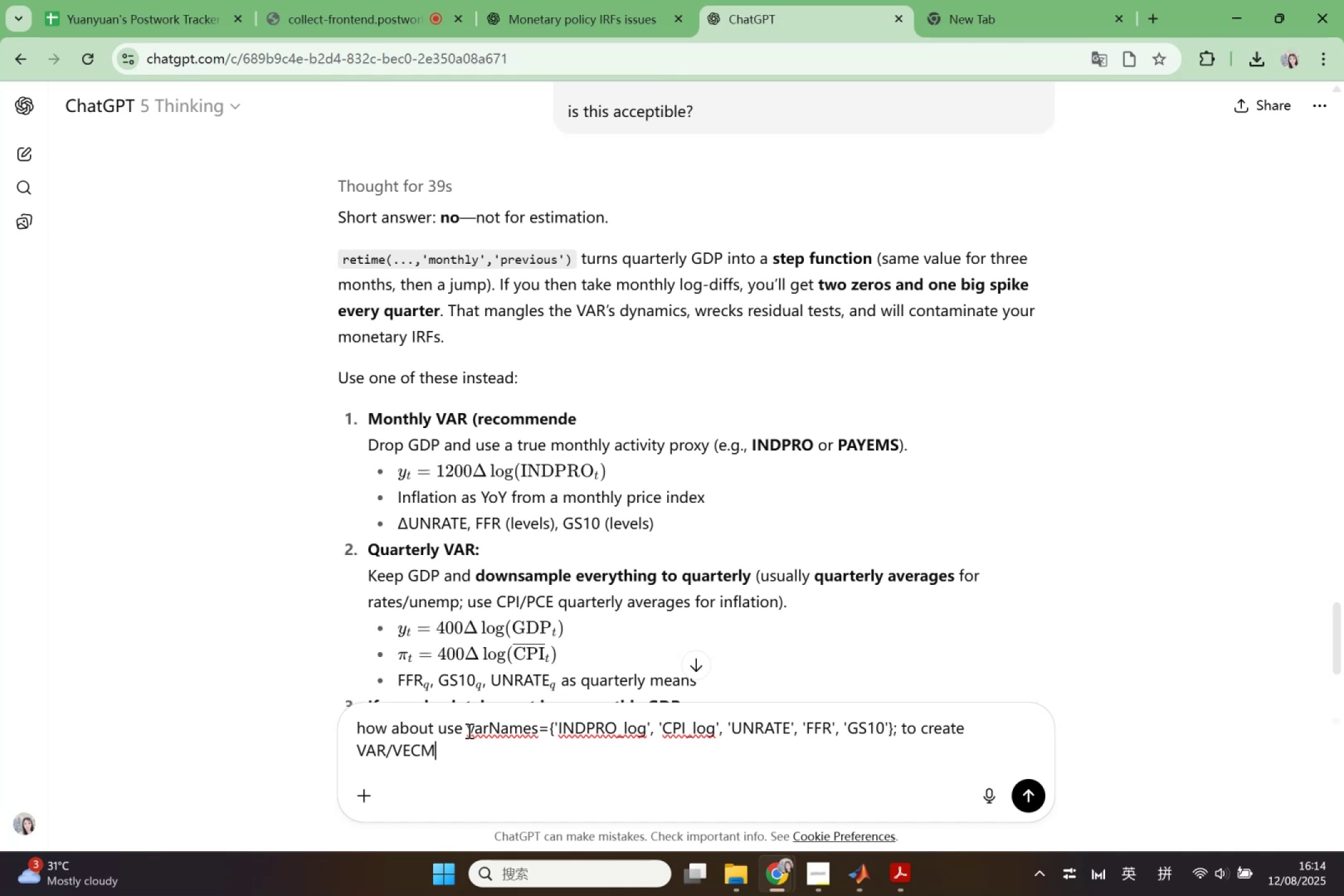 
key(ArrowRight)
 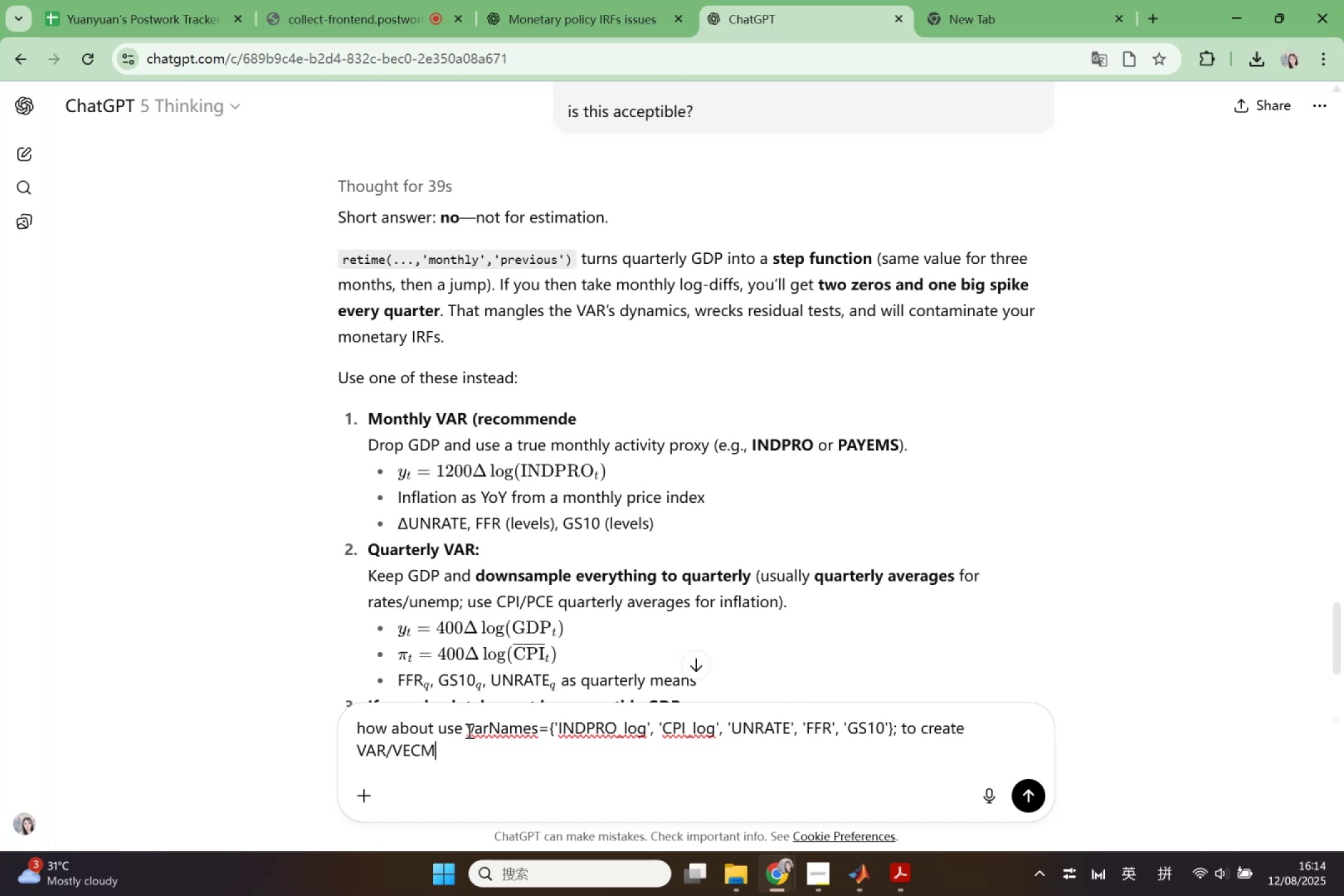 
type( and SVAR)
 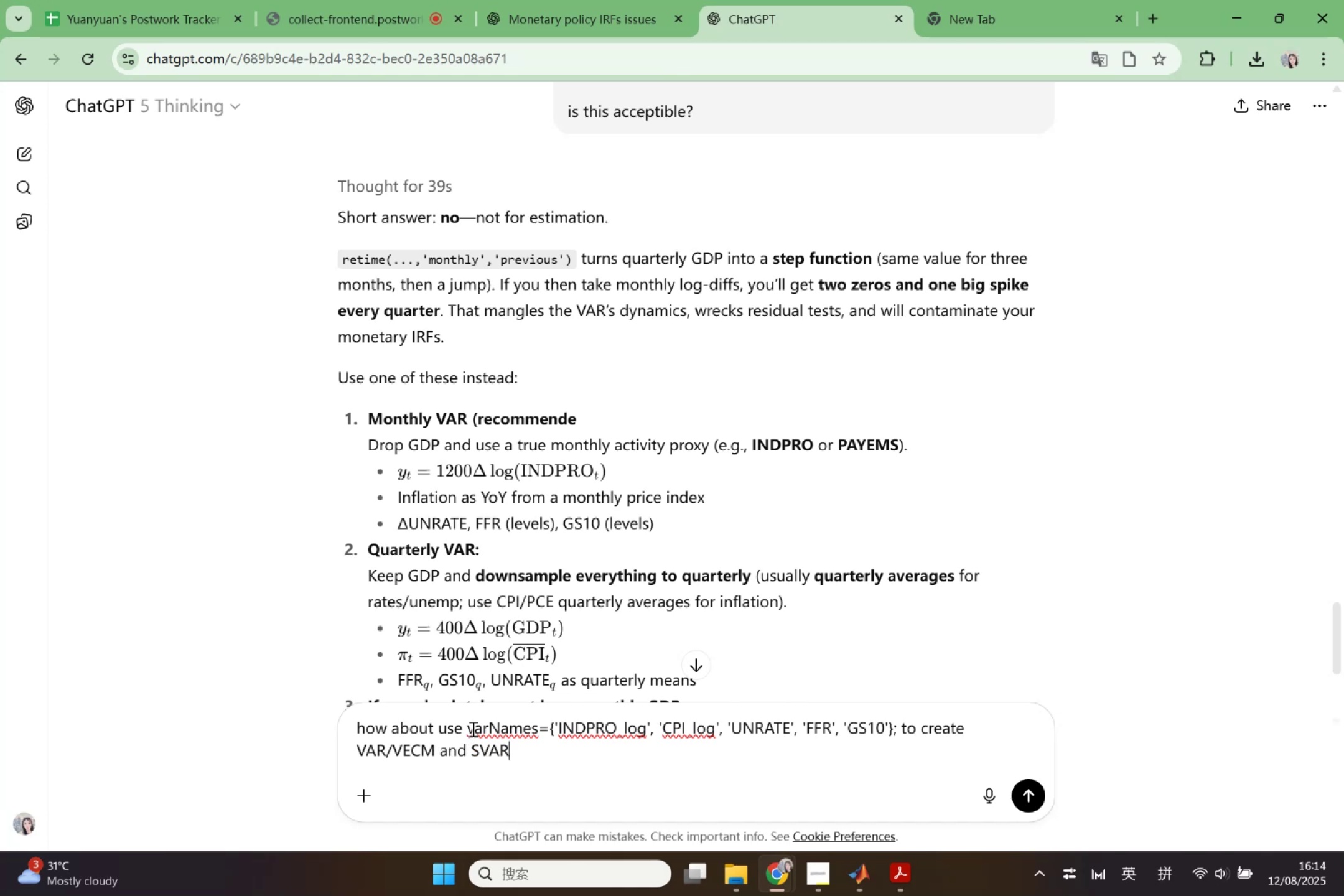 
key(Enter)
 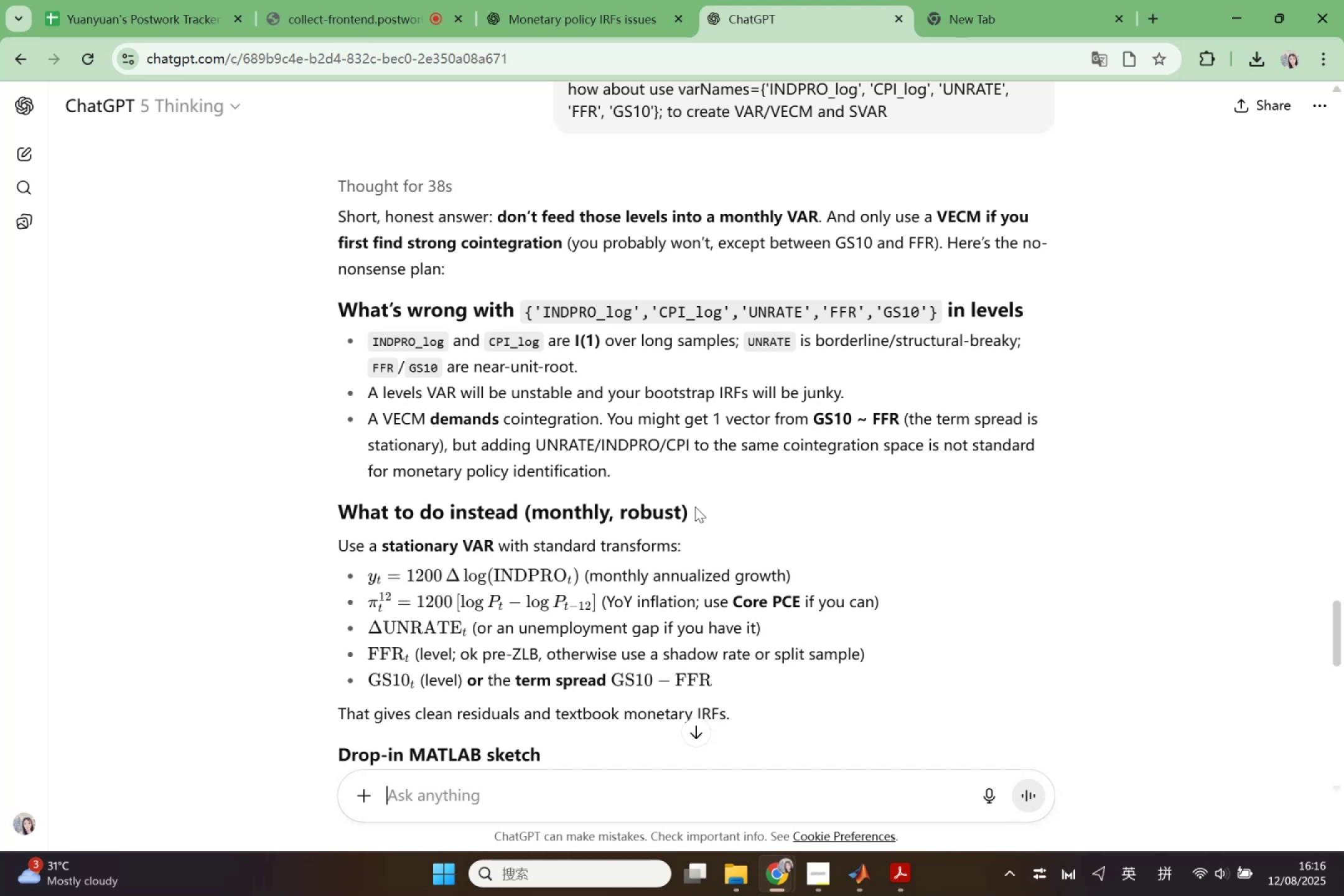 
wait(115.96)
 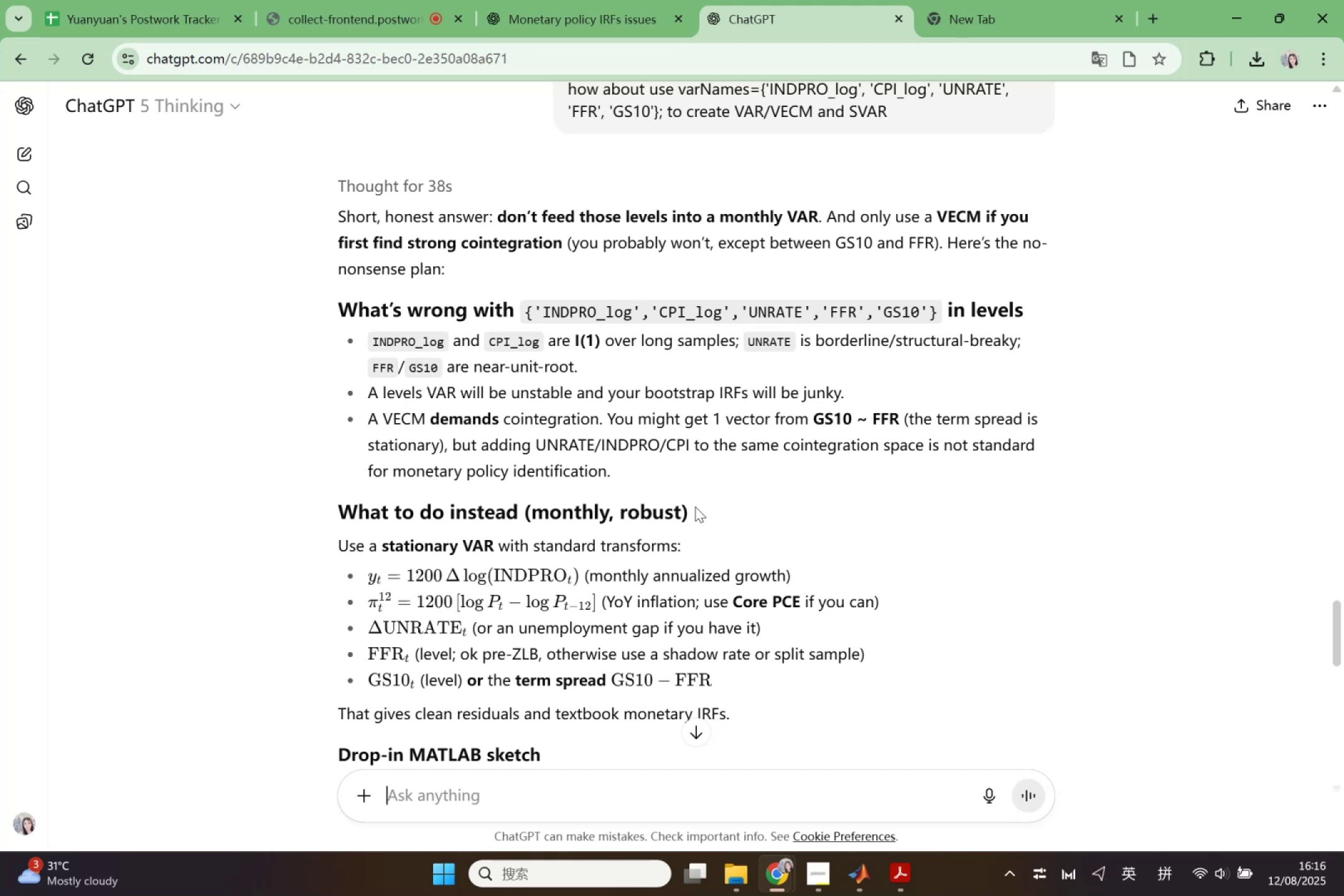 
scroll: coordinate [707, 213], scroll_direction: down, amount: 5.0
 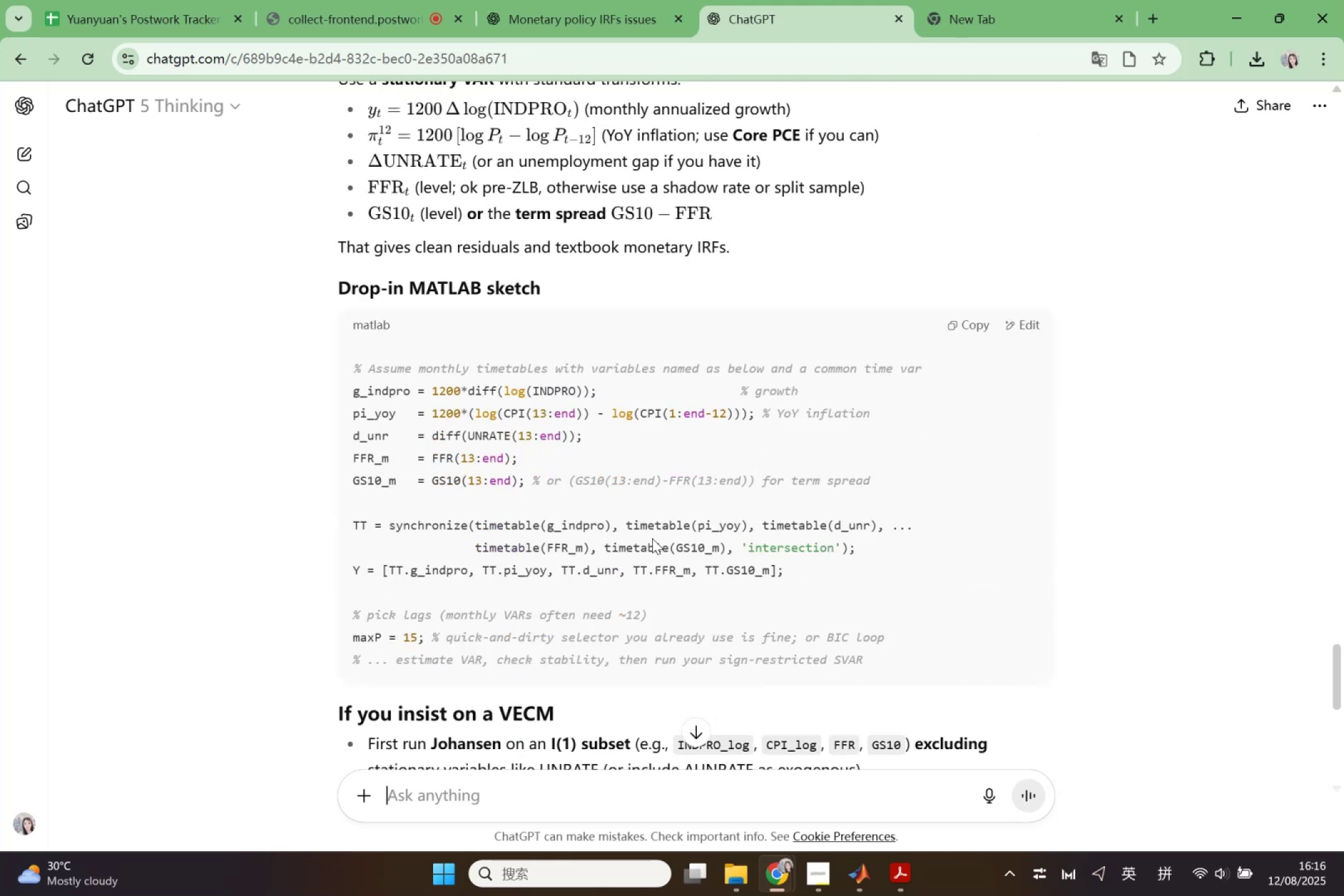 
wait(5.38)
 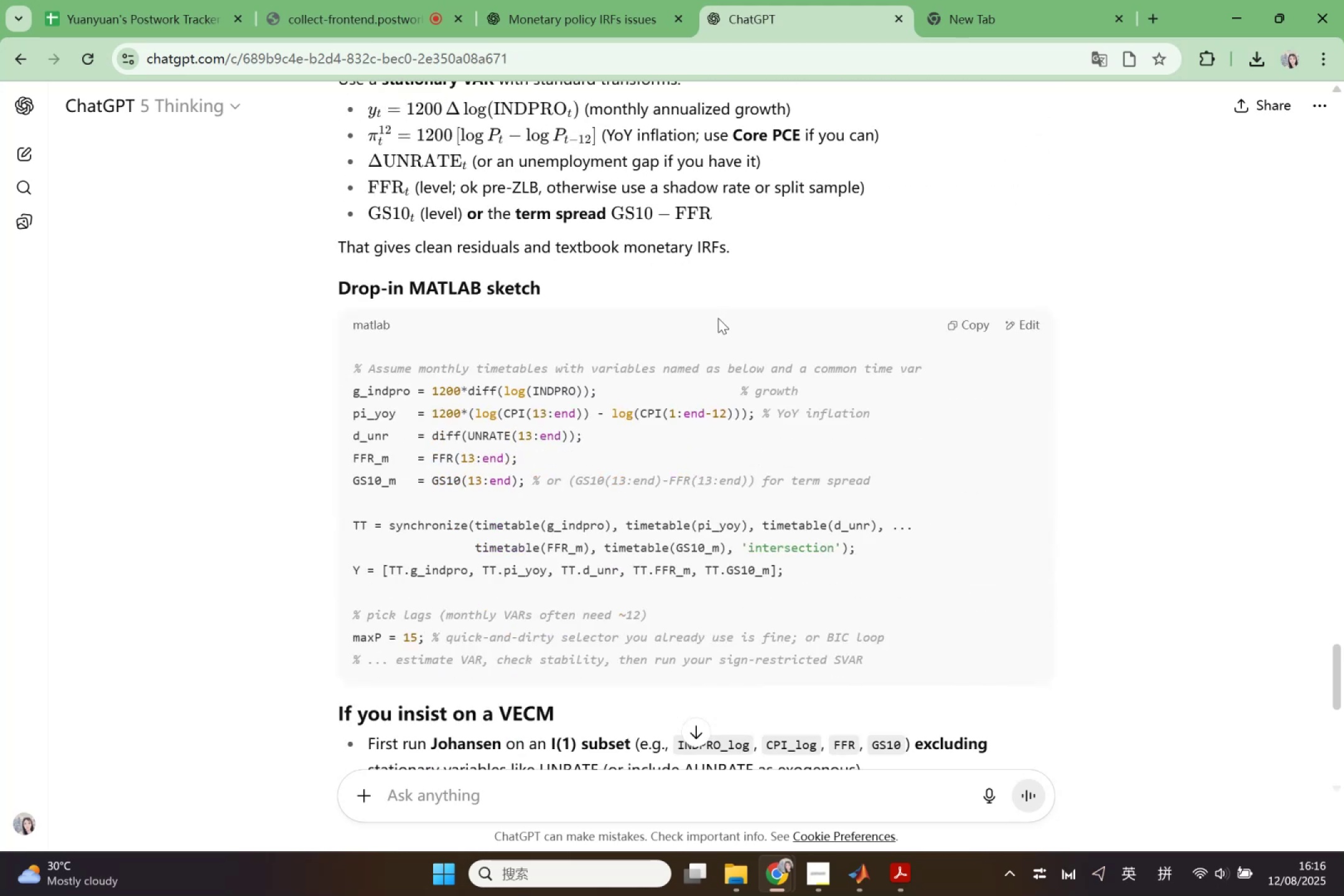 
scroll: coordinate [652, 539], scroll_direction: down, amount: 4.0
 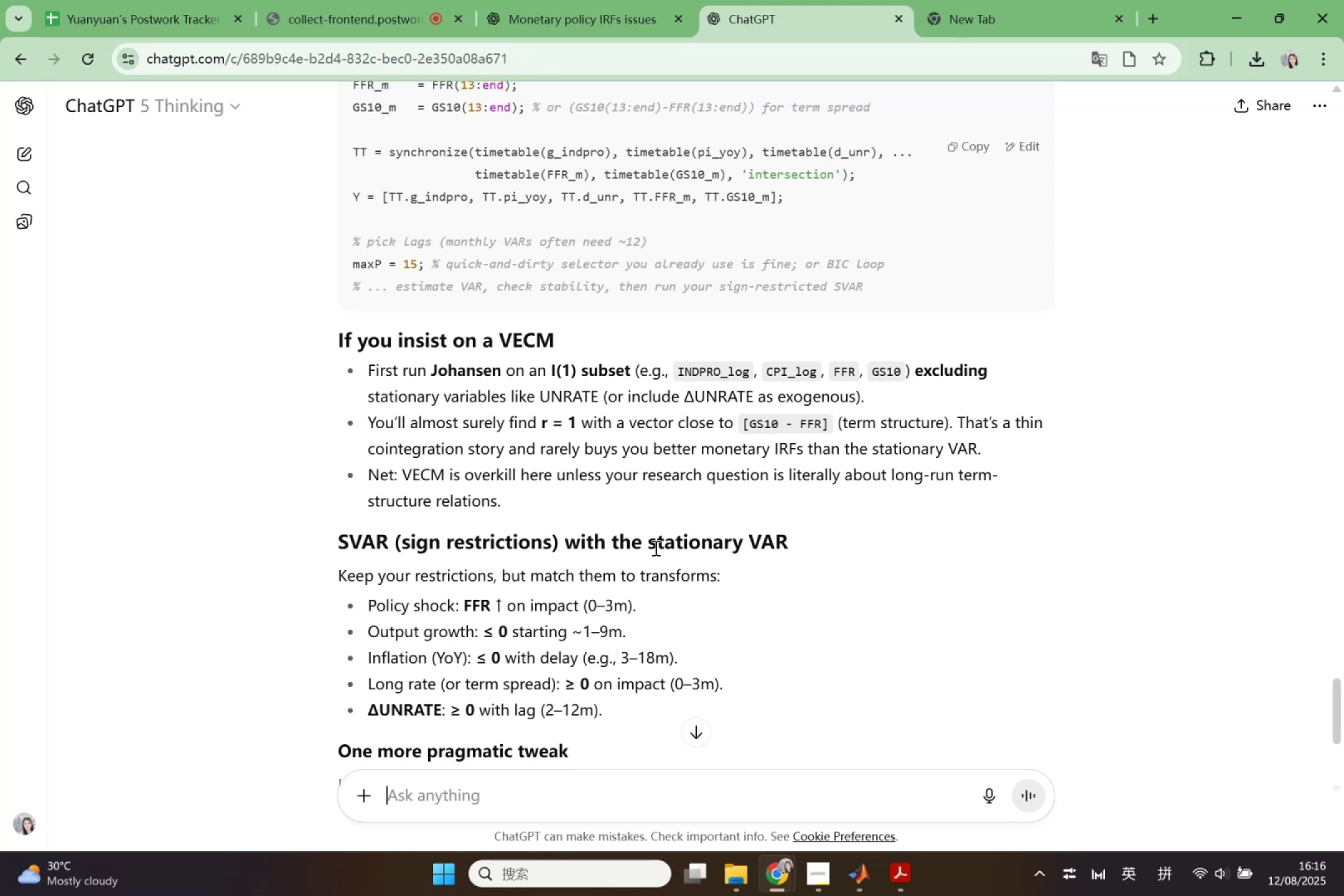 
wait(42.35)
 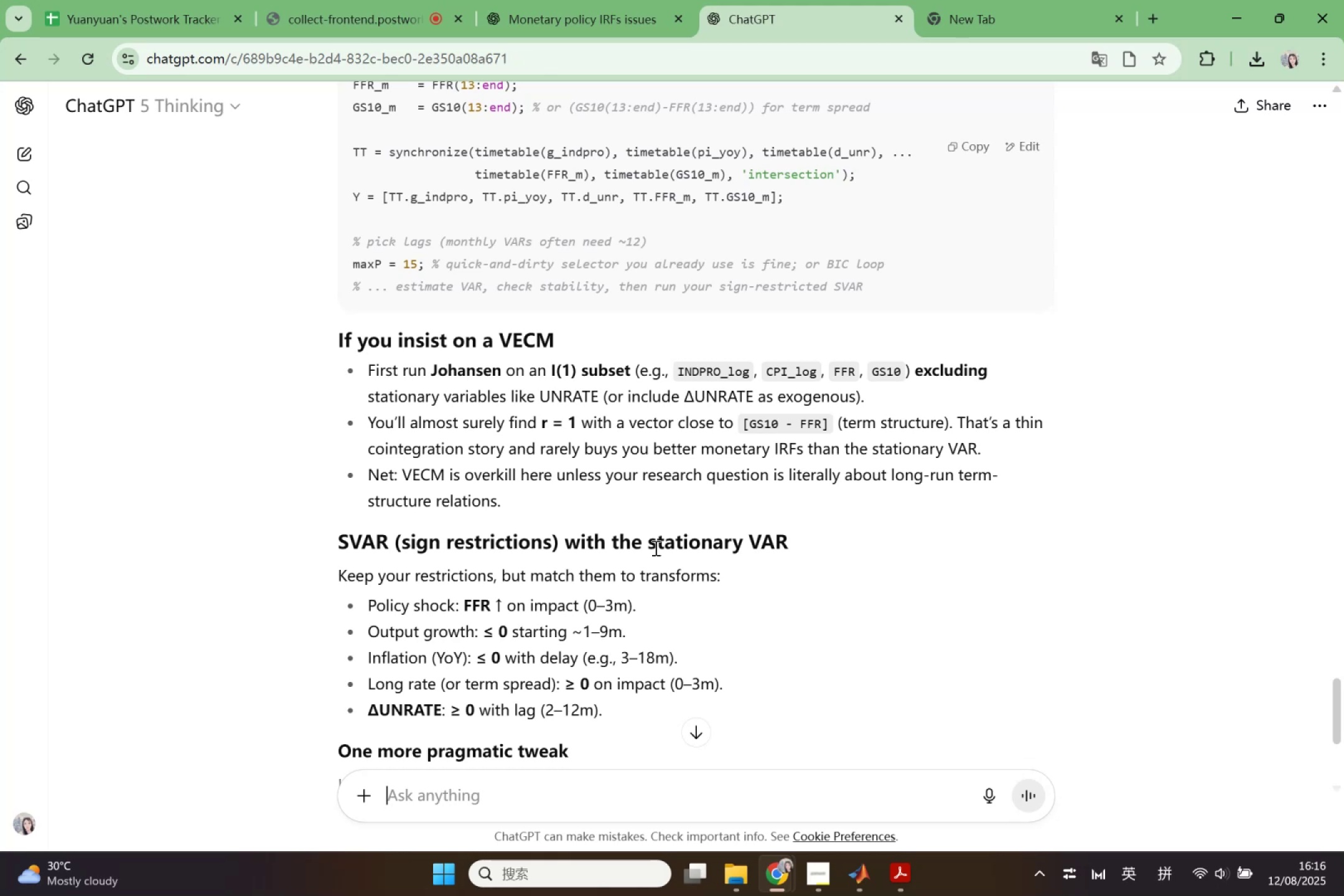 
left_click([28, 146])
 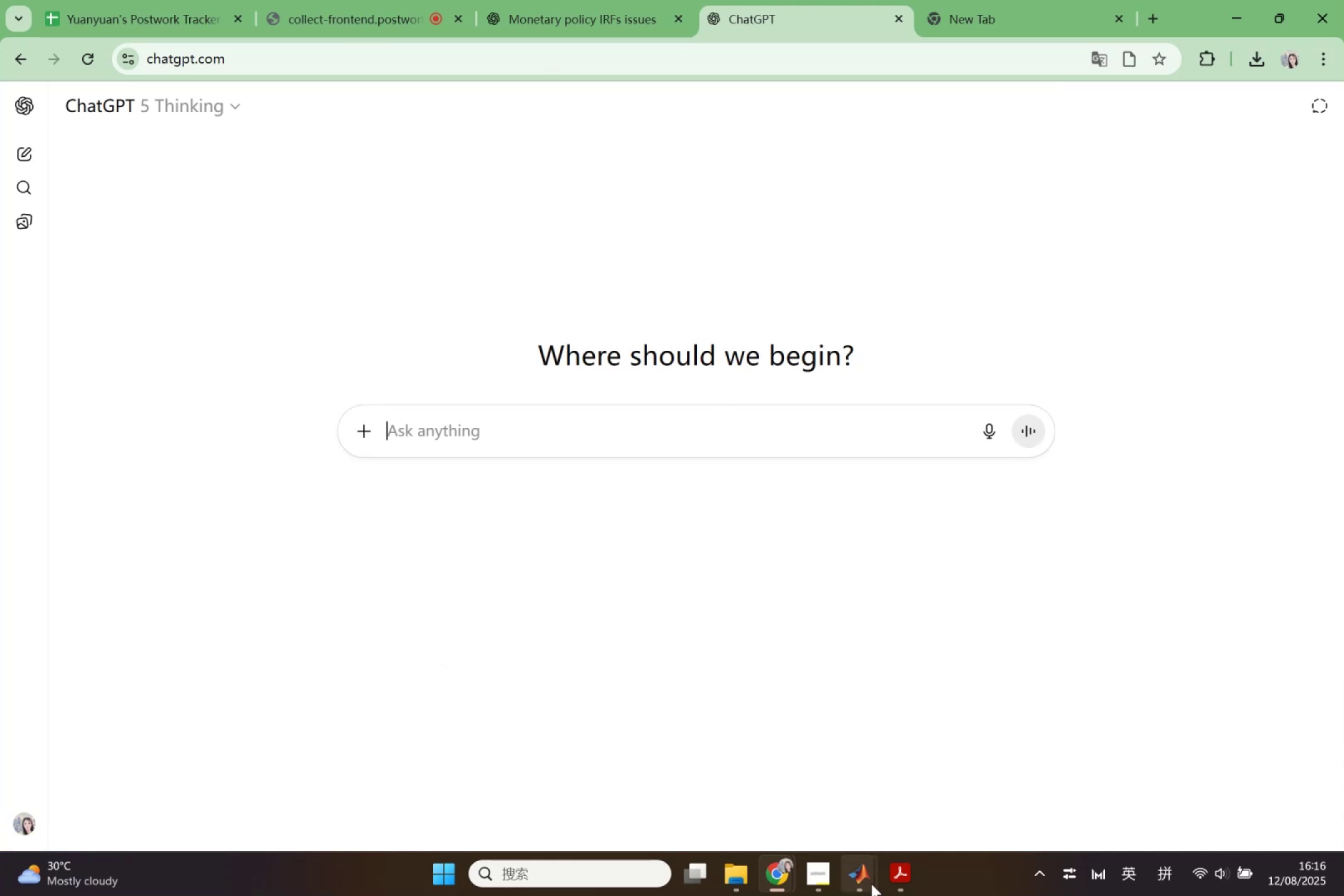 
double_click([871, 884])
 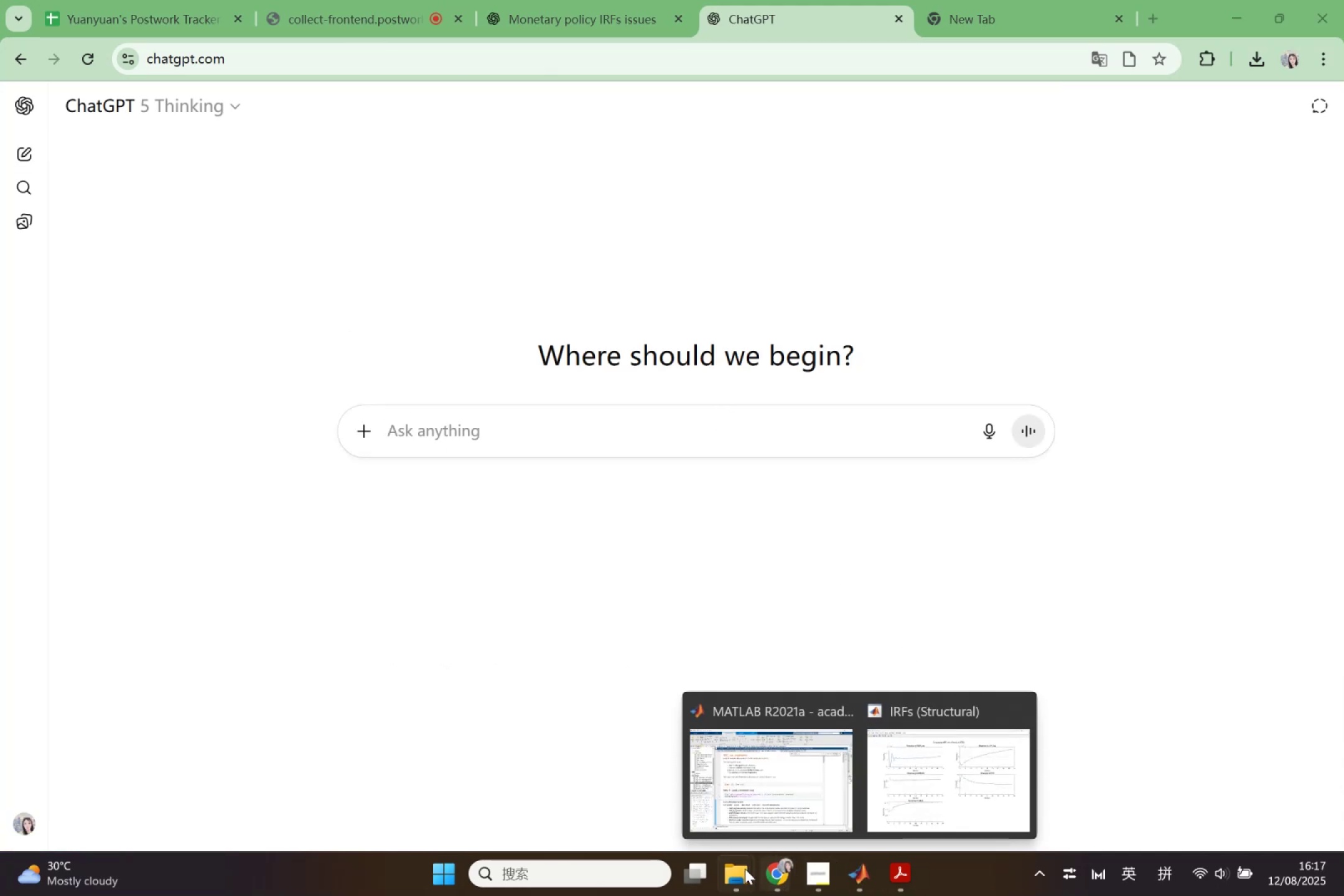 
left_click([744, 868])
 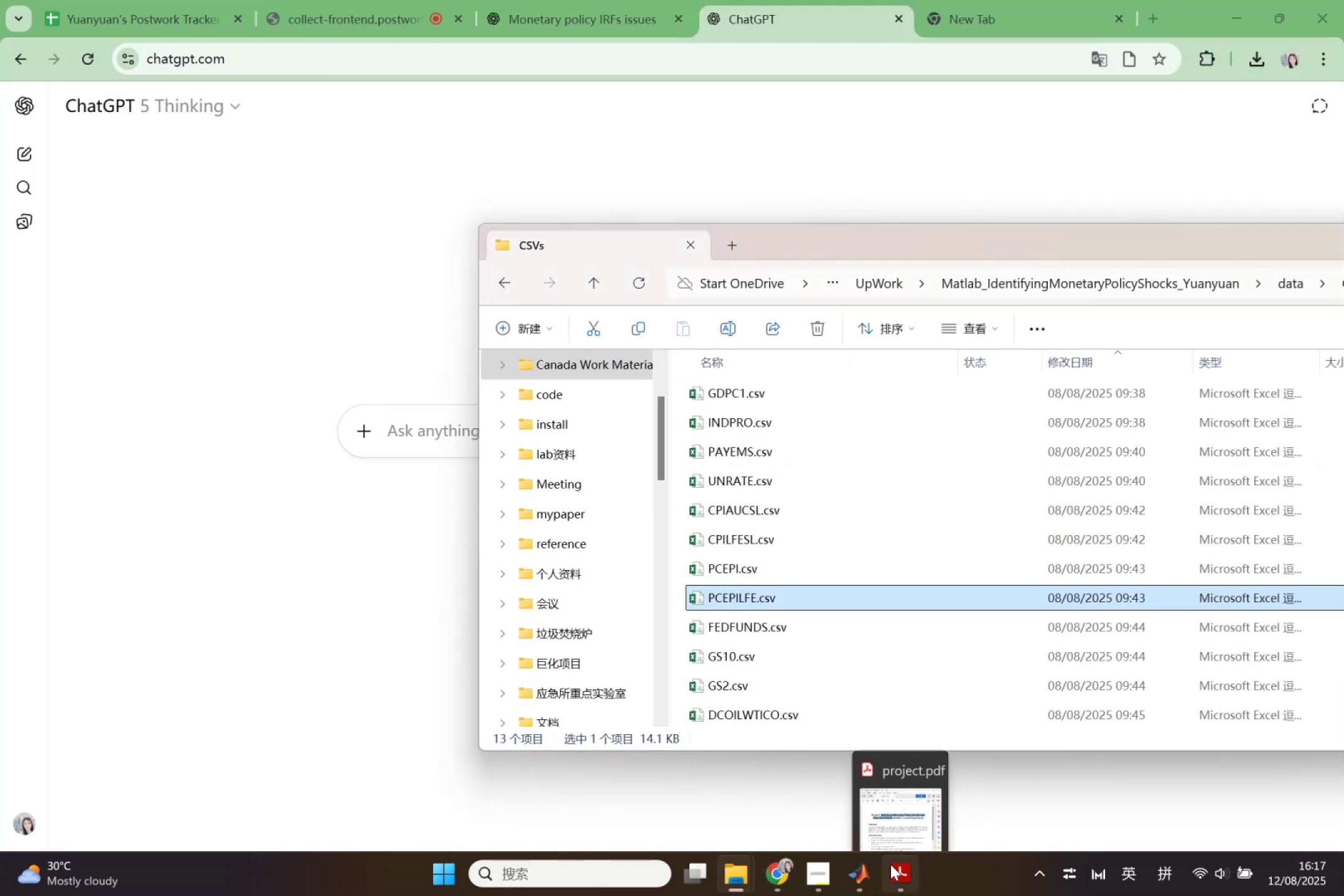 
left_click([726, 861])
 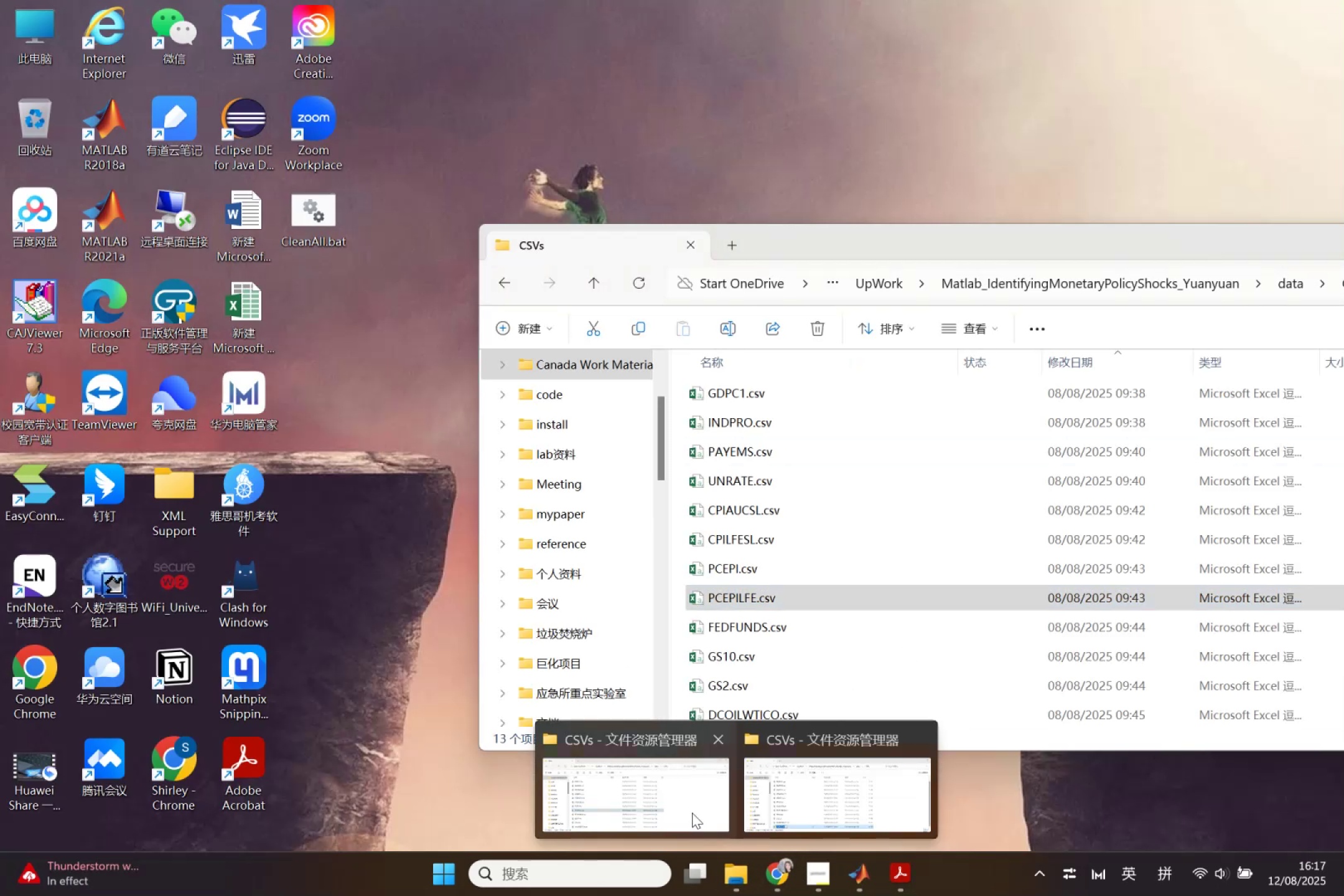 
left_click([692, 813])
 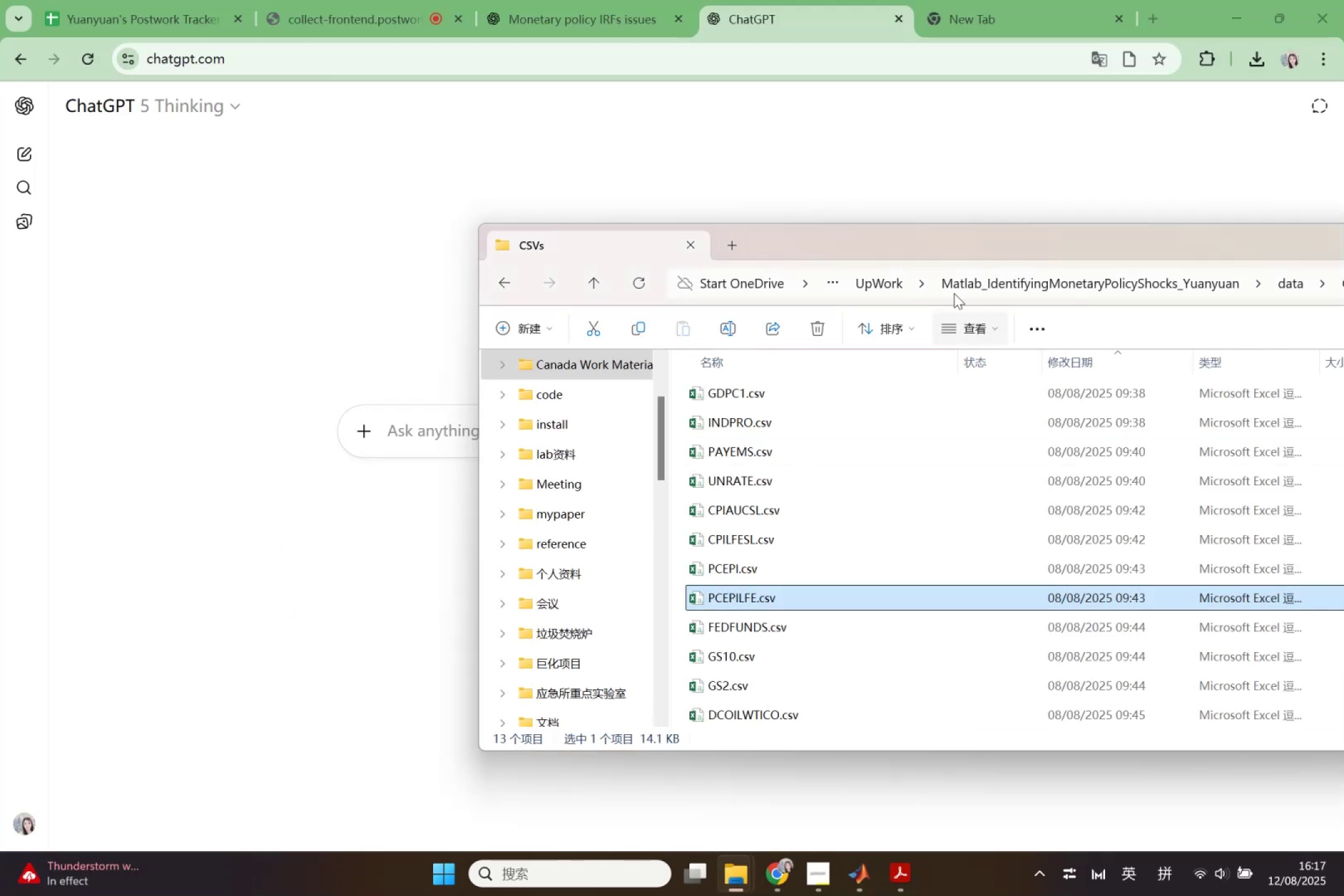 
left_click([881, 285])
 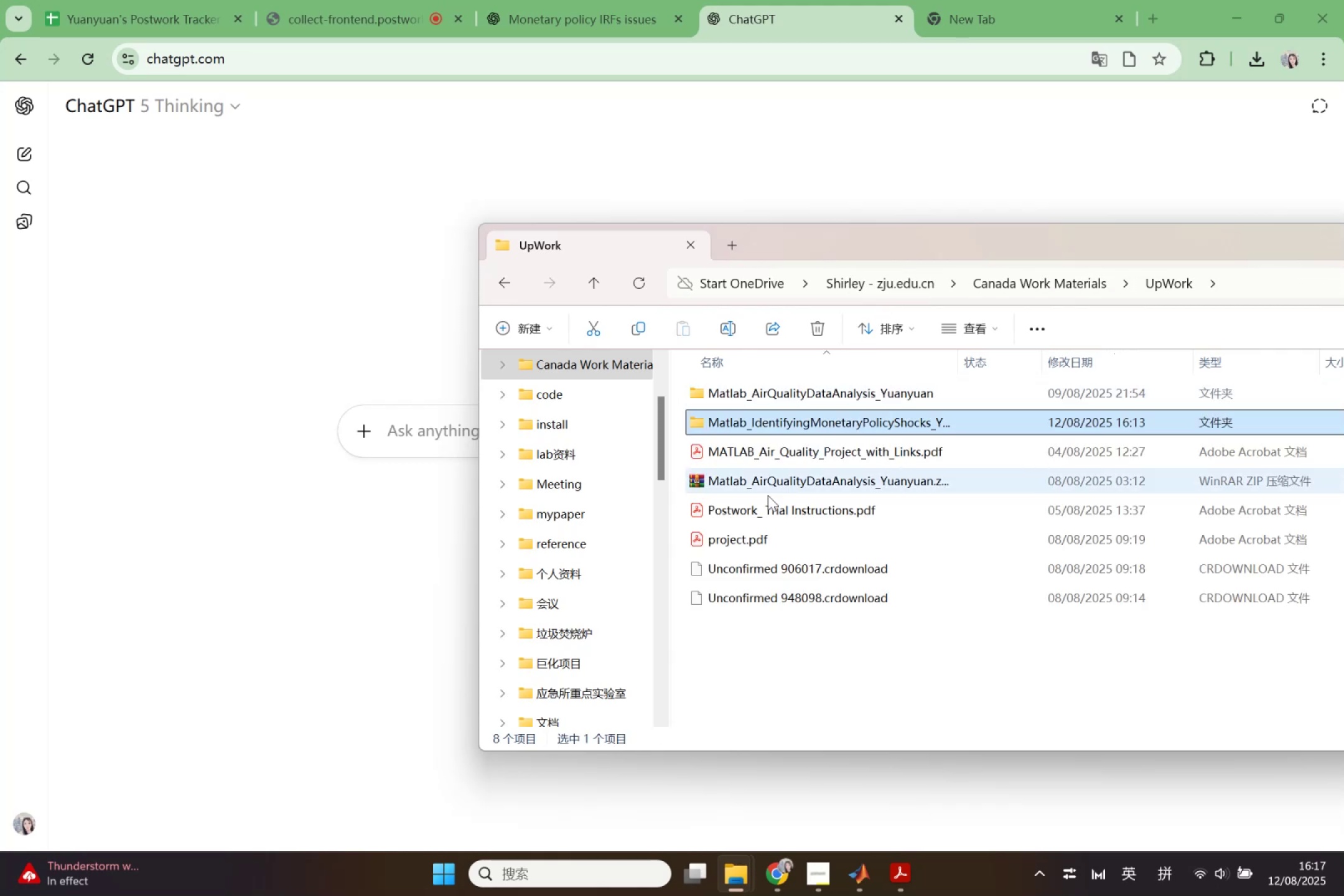 
left_click([751, 529])
 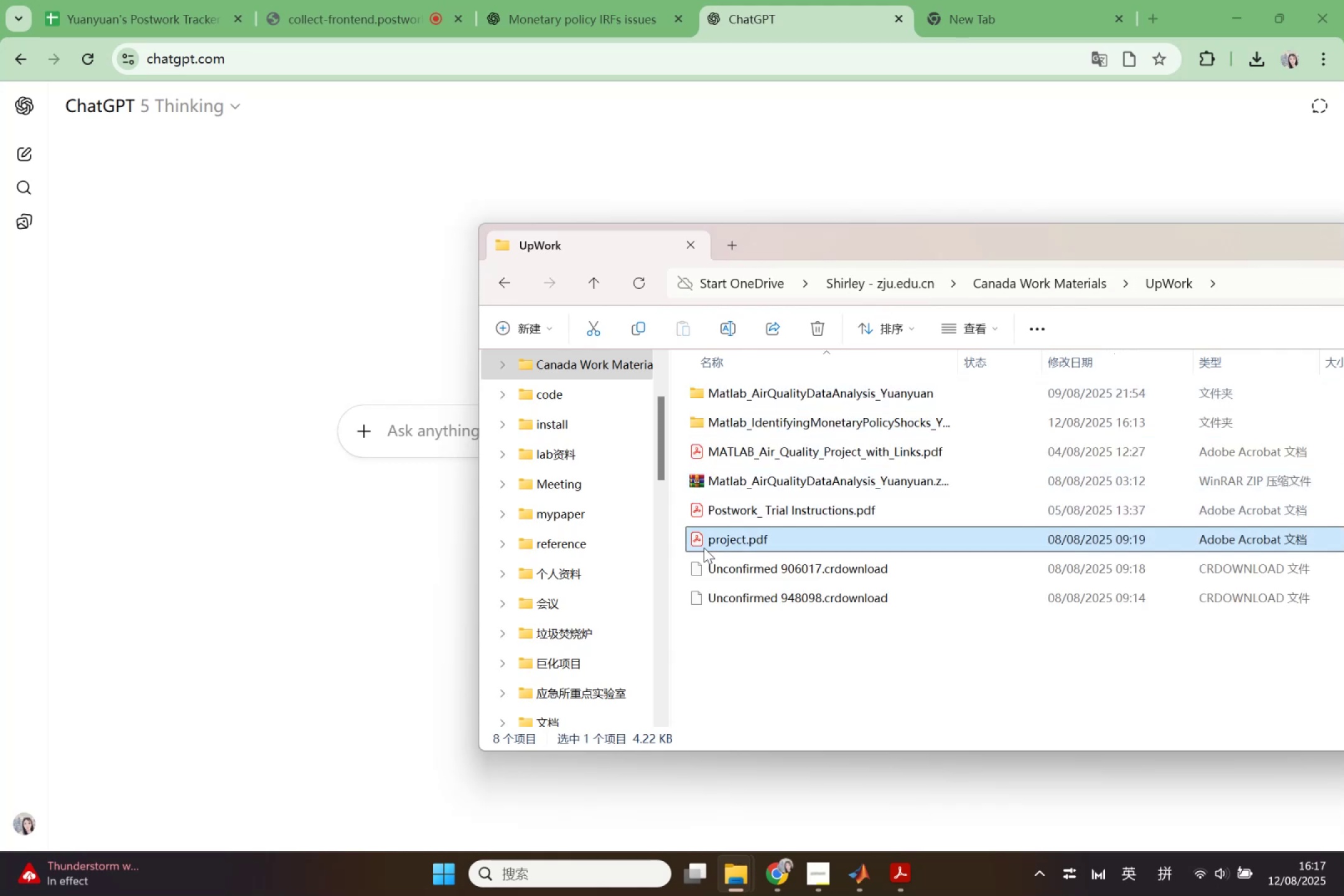 
left_click_drag(start_coordinate=[731, 535], to_coordinate=[314, 418])
 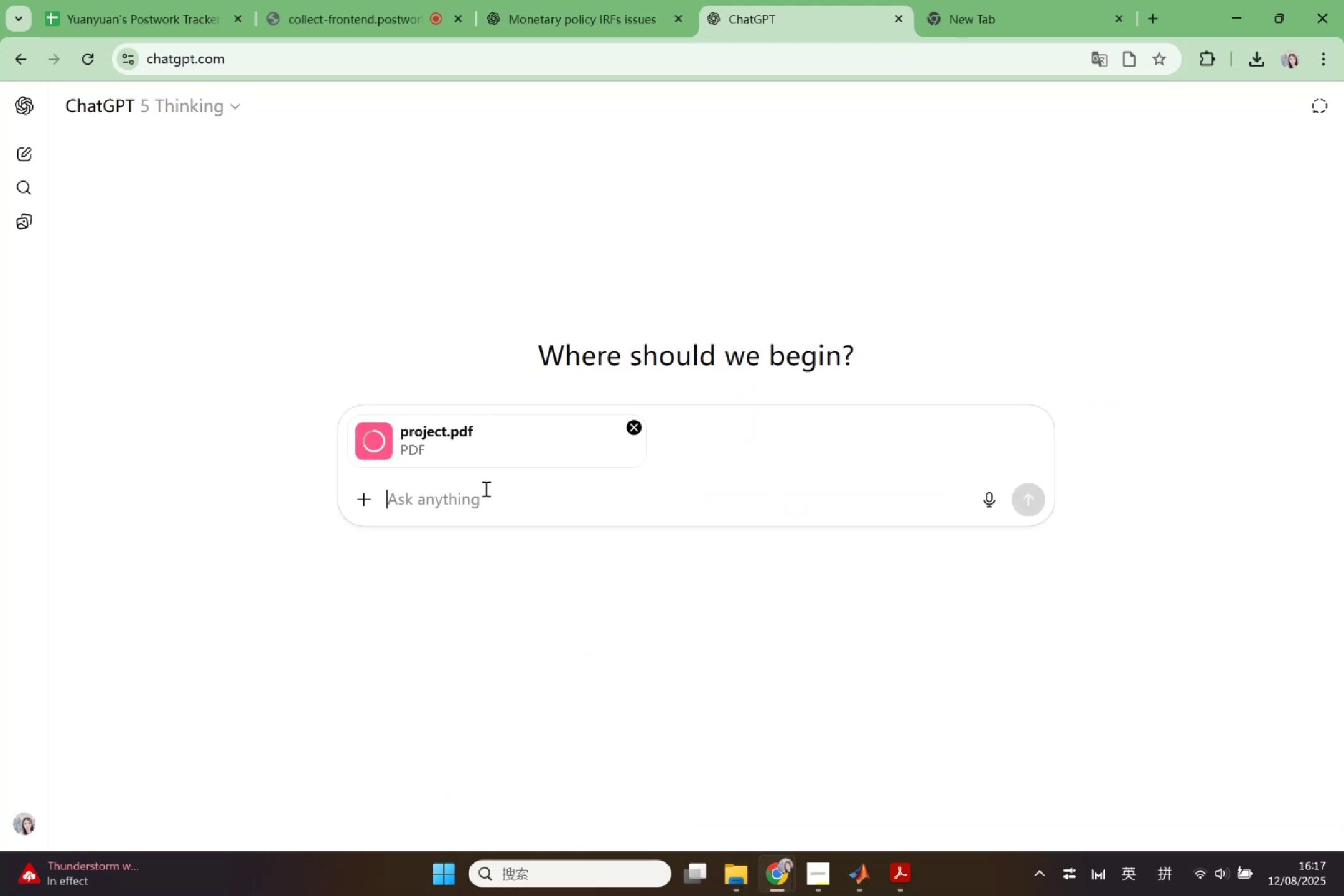 
type(La)
key(Backspace)
type(et th)
key(Backspace)
key(Backspace)
type(us t)
key(Backspace)
type(start and )
 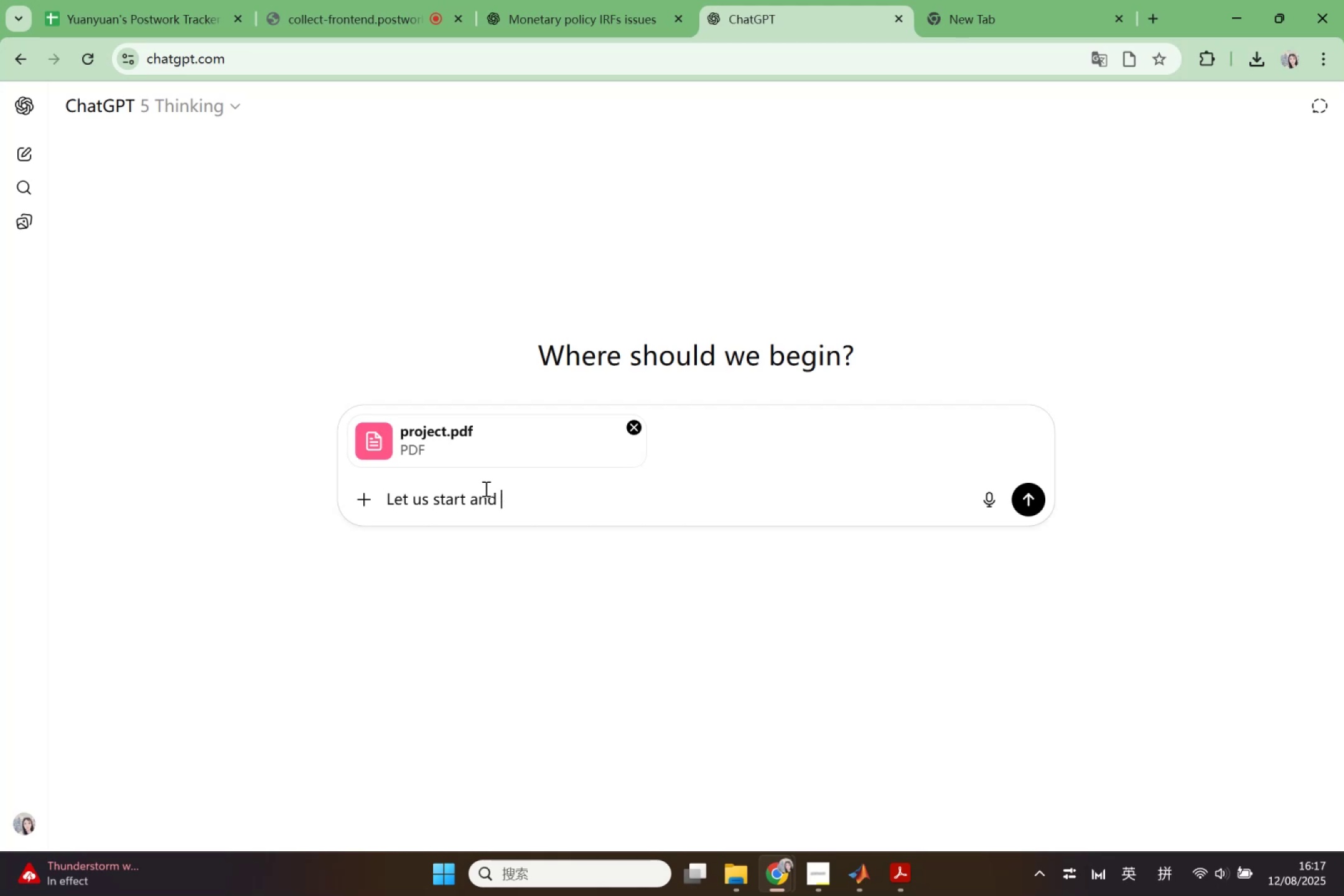 
wait(32.86)
 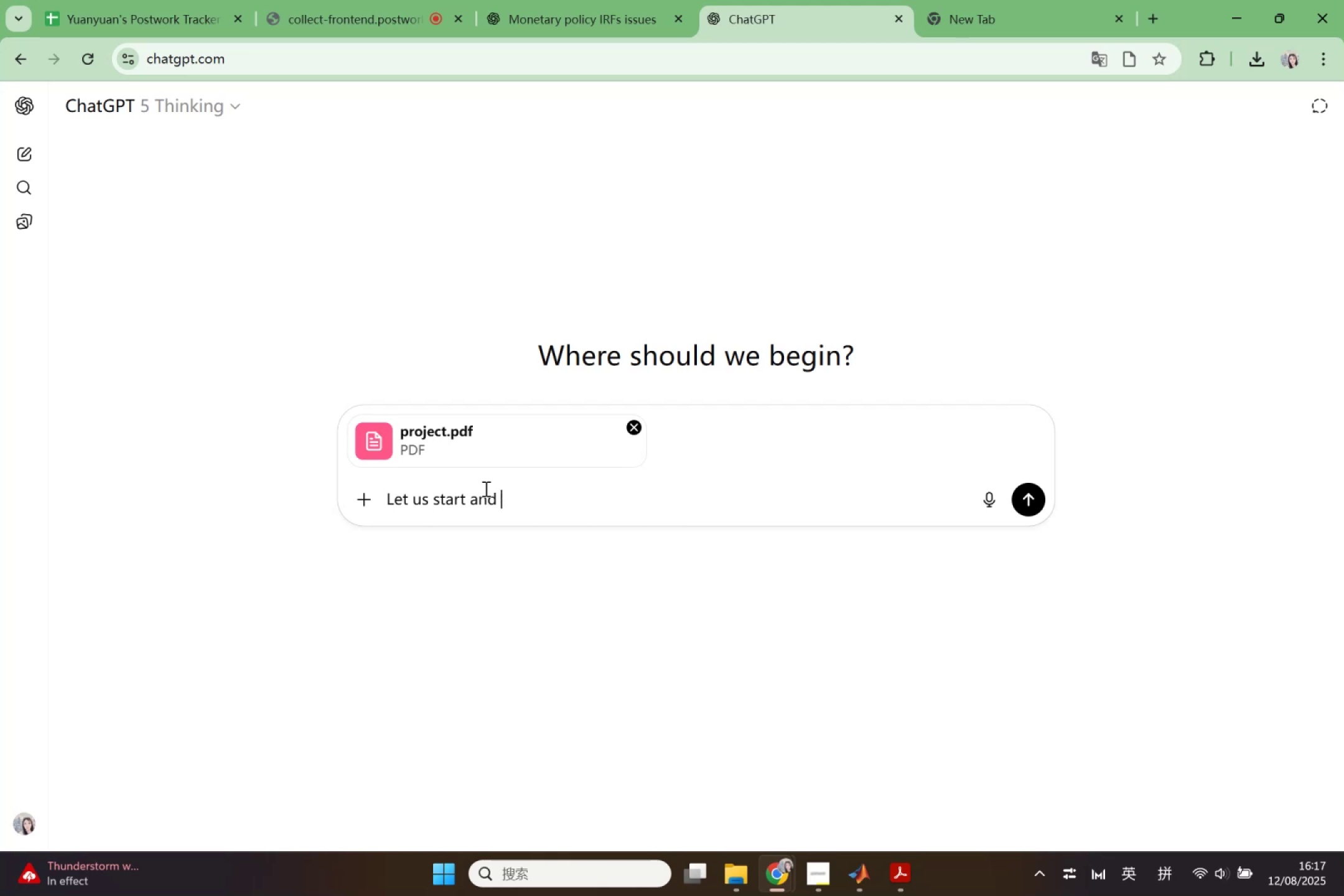 
type(organize rhe )
key(Backspace)
key(Backspace)
key(Backspace)
key(Backspace)
type(the project from the beginning:)
 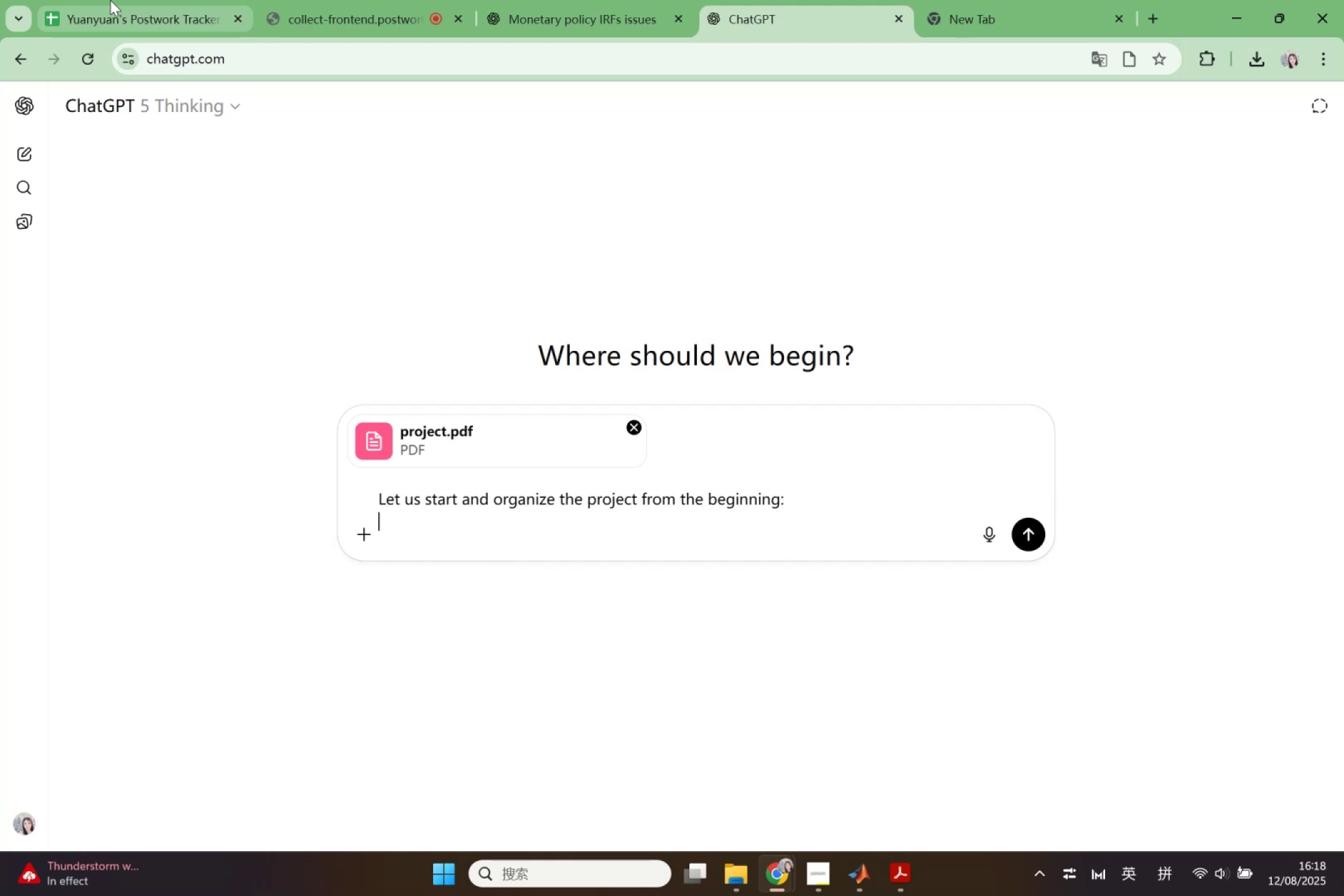 
key(Shift+Enter)
 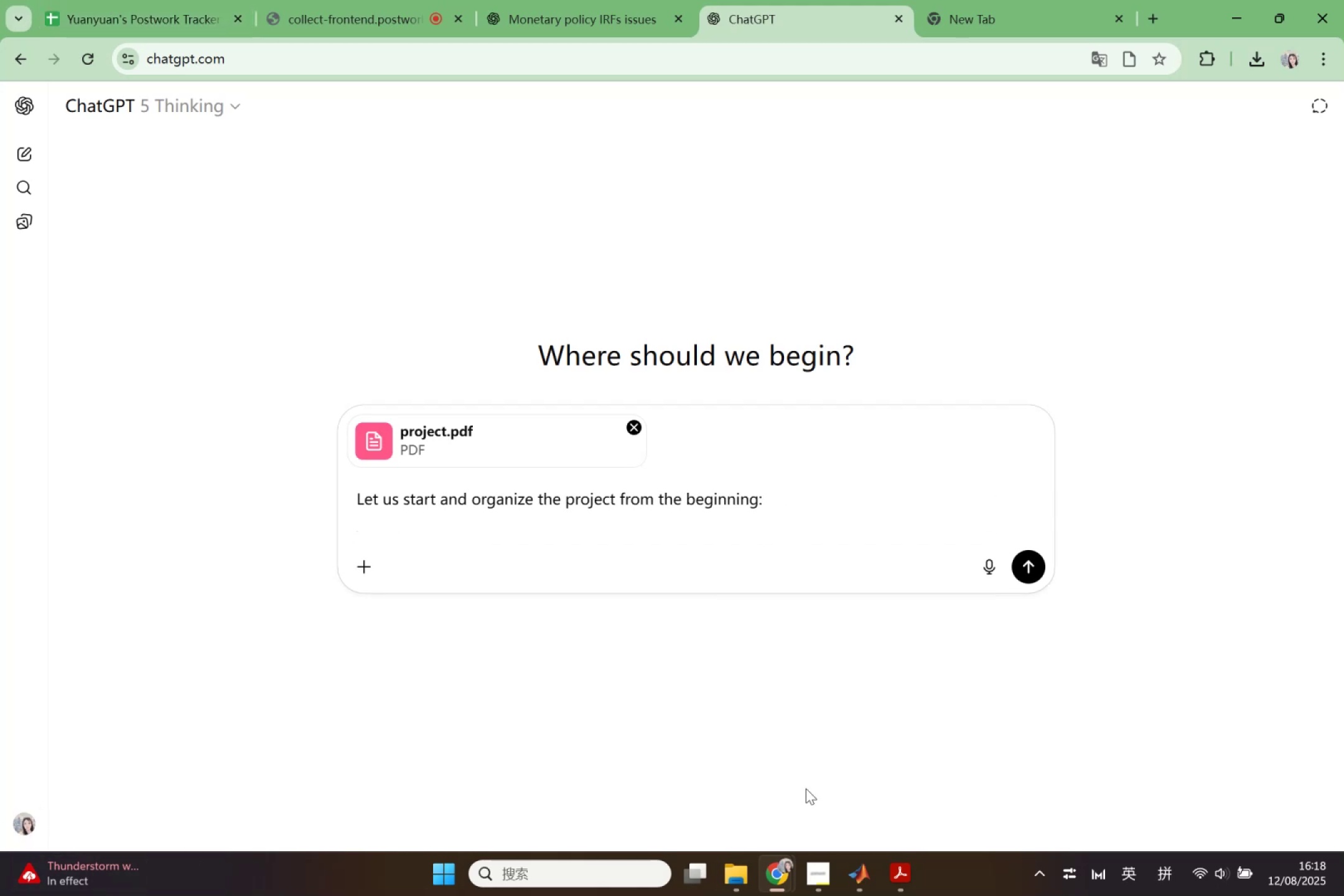 
left_click([856, 873])
 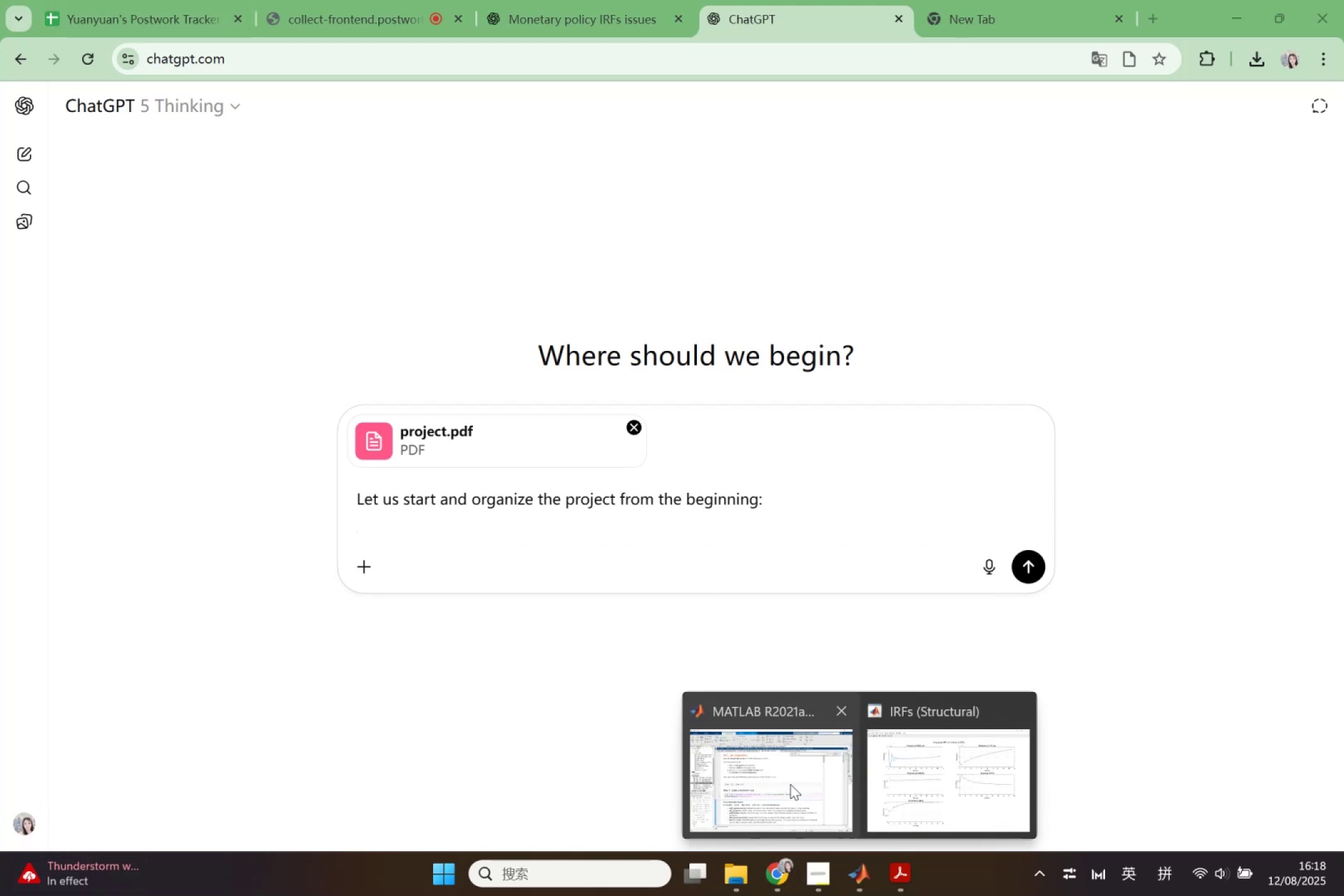 
left_click([790, 783])
 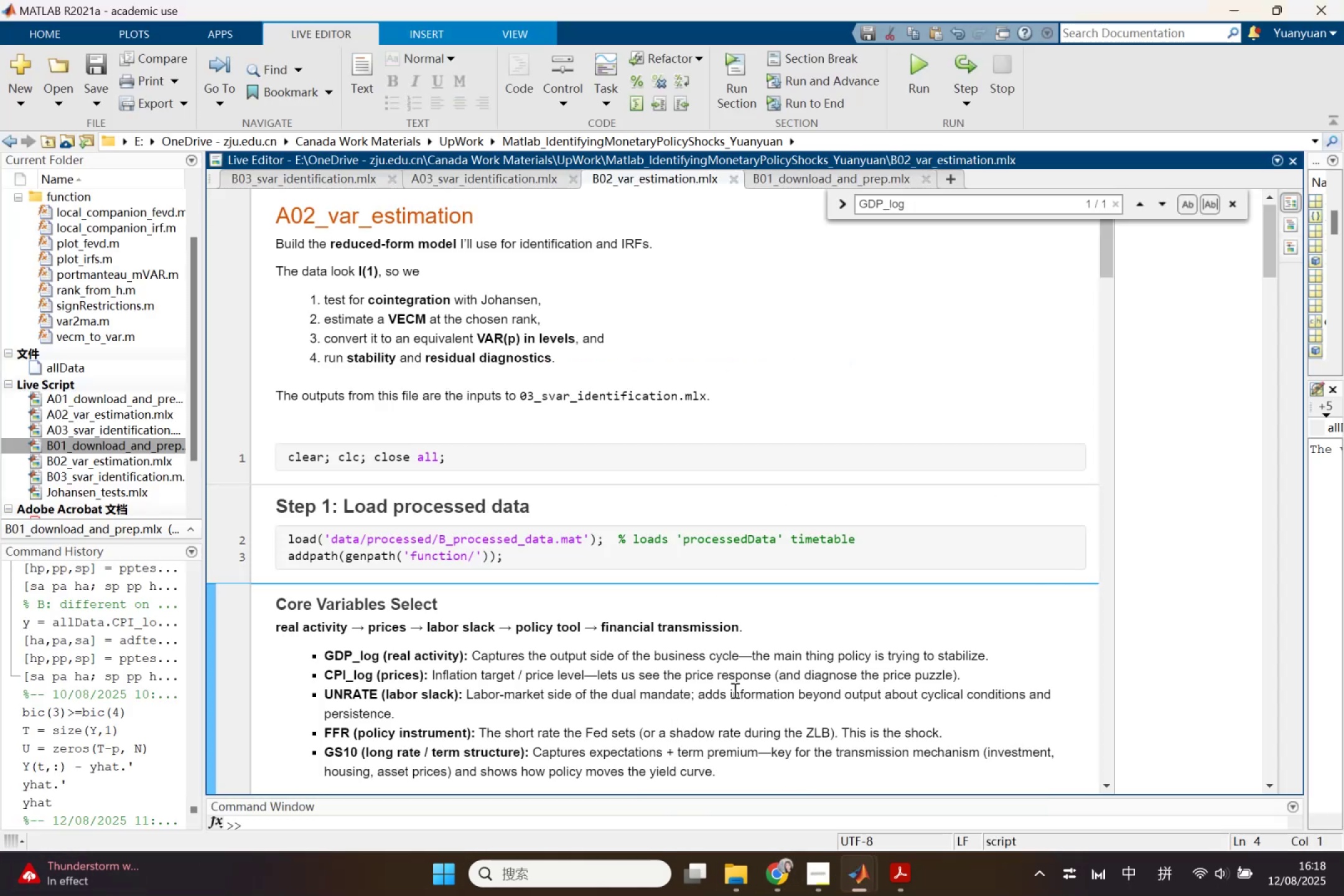 
scroll: coordinate [715, 574], scroll_direction: up, amount: 4.0
 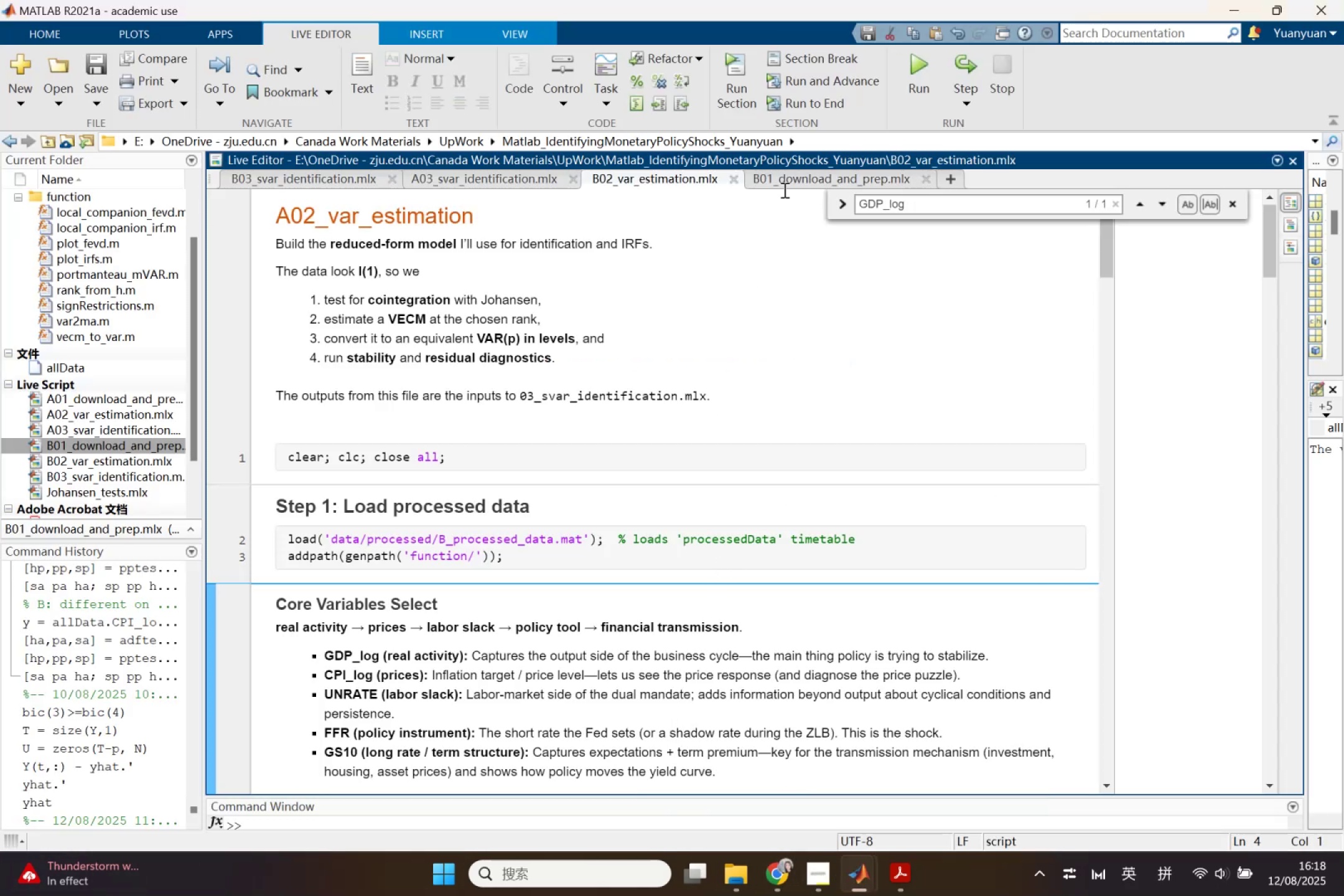 
left_click([720, 180])
 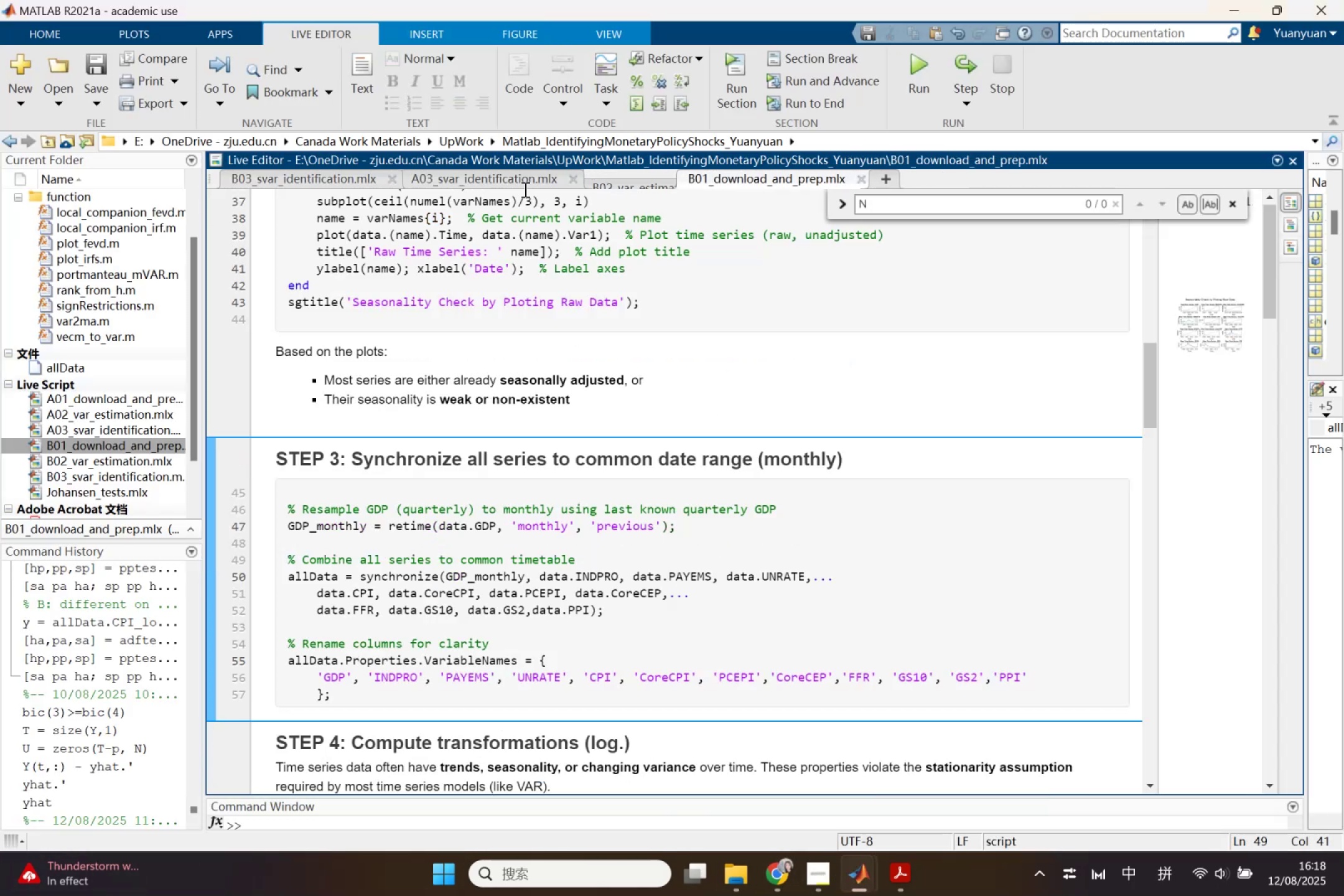 
scroll: coordinate [660, 407], scroll_direction: up, amount: 10.0
 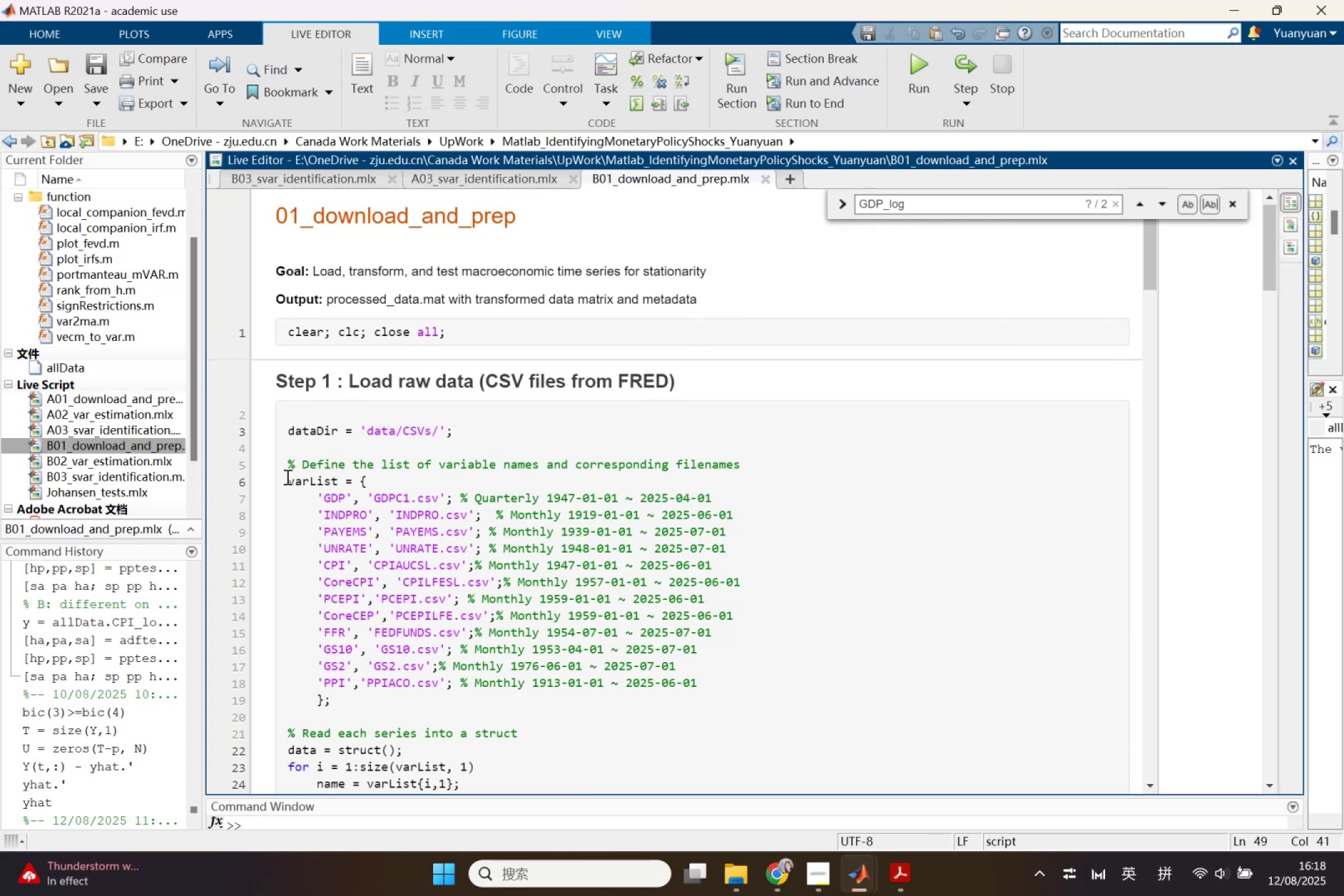 
left_click_drag(start_coordinate=[288, 477], to_coordinate=[455, 702])
 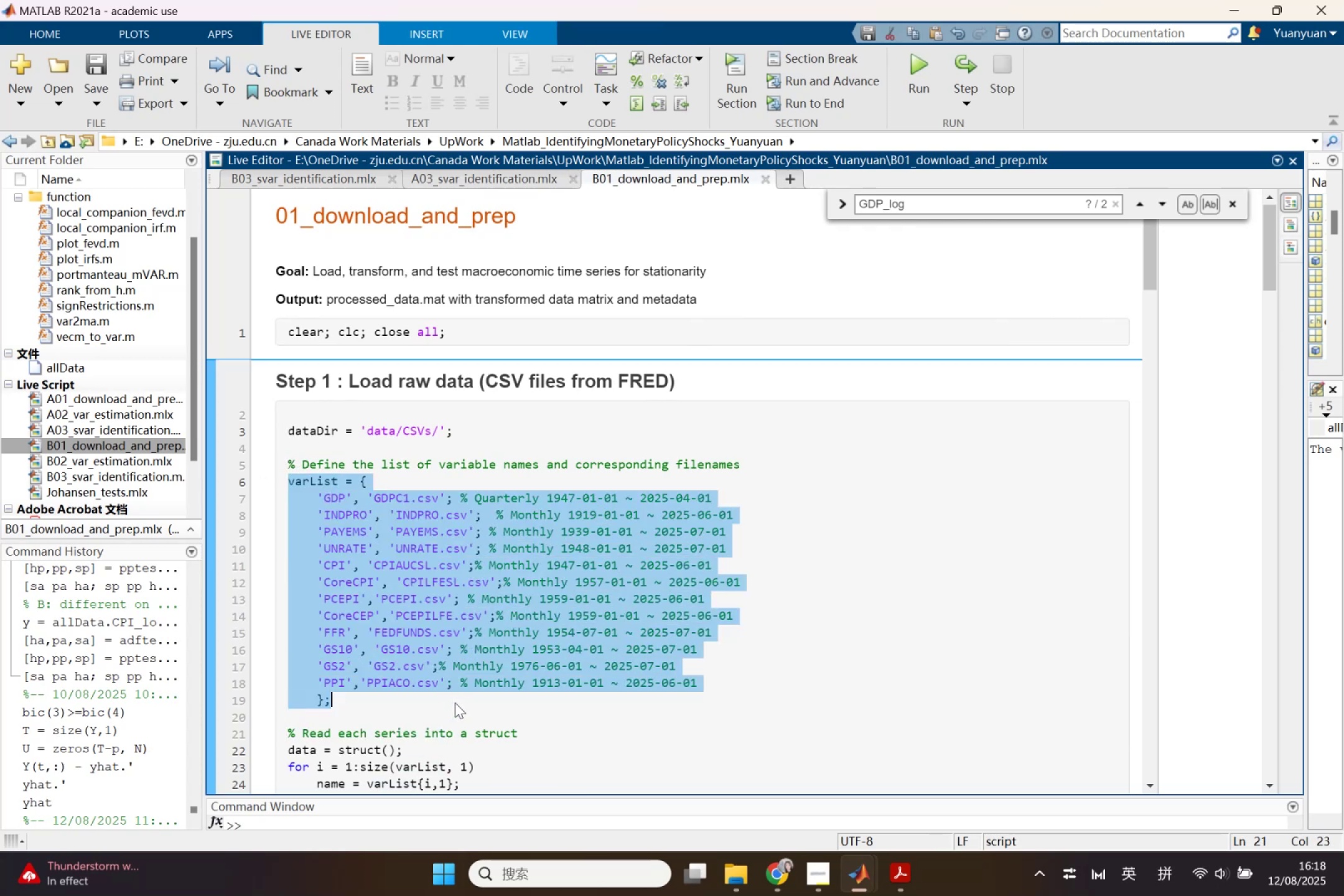 
key(Control+ControlLeft)
 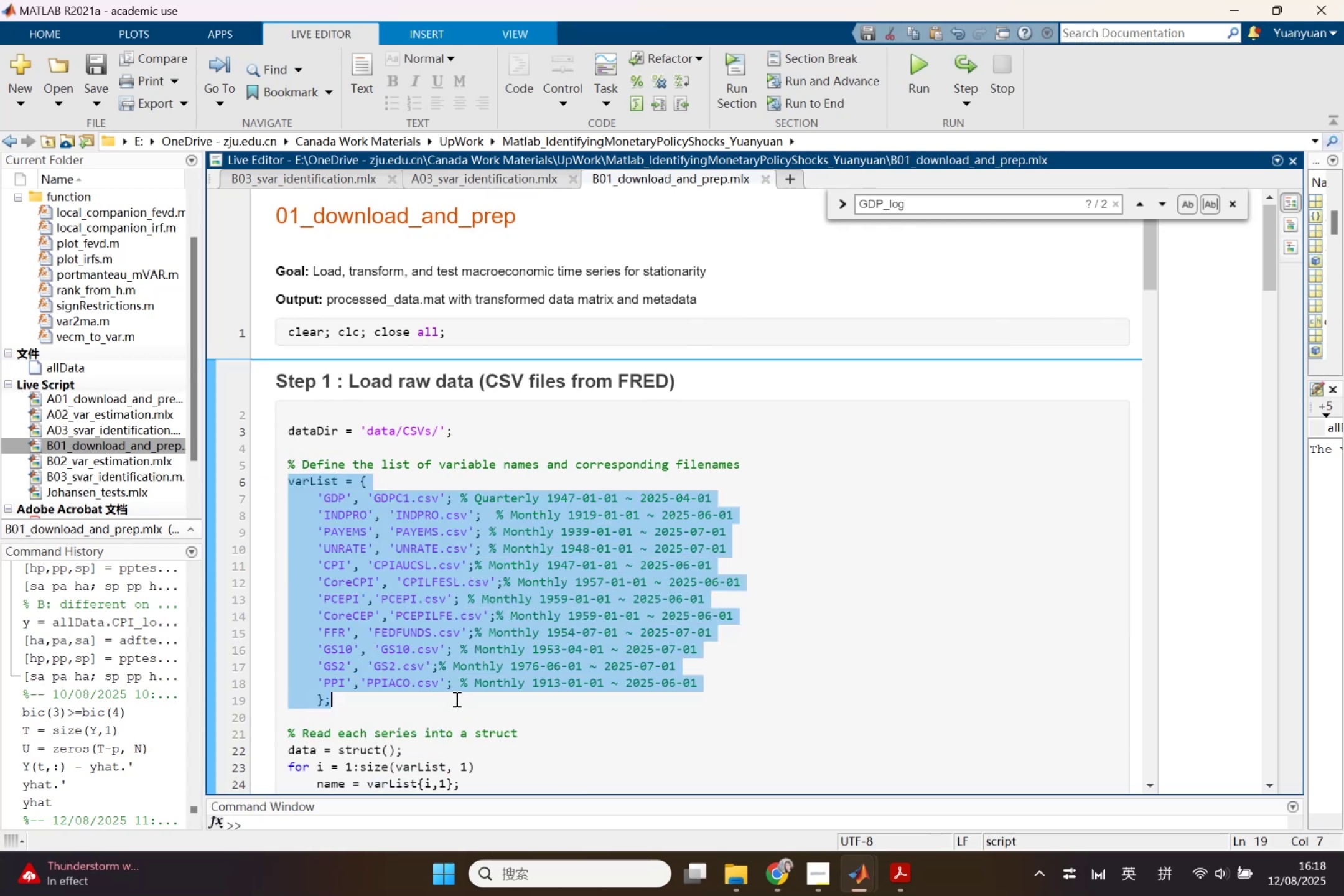 
key(Control+C)
 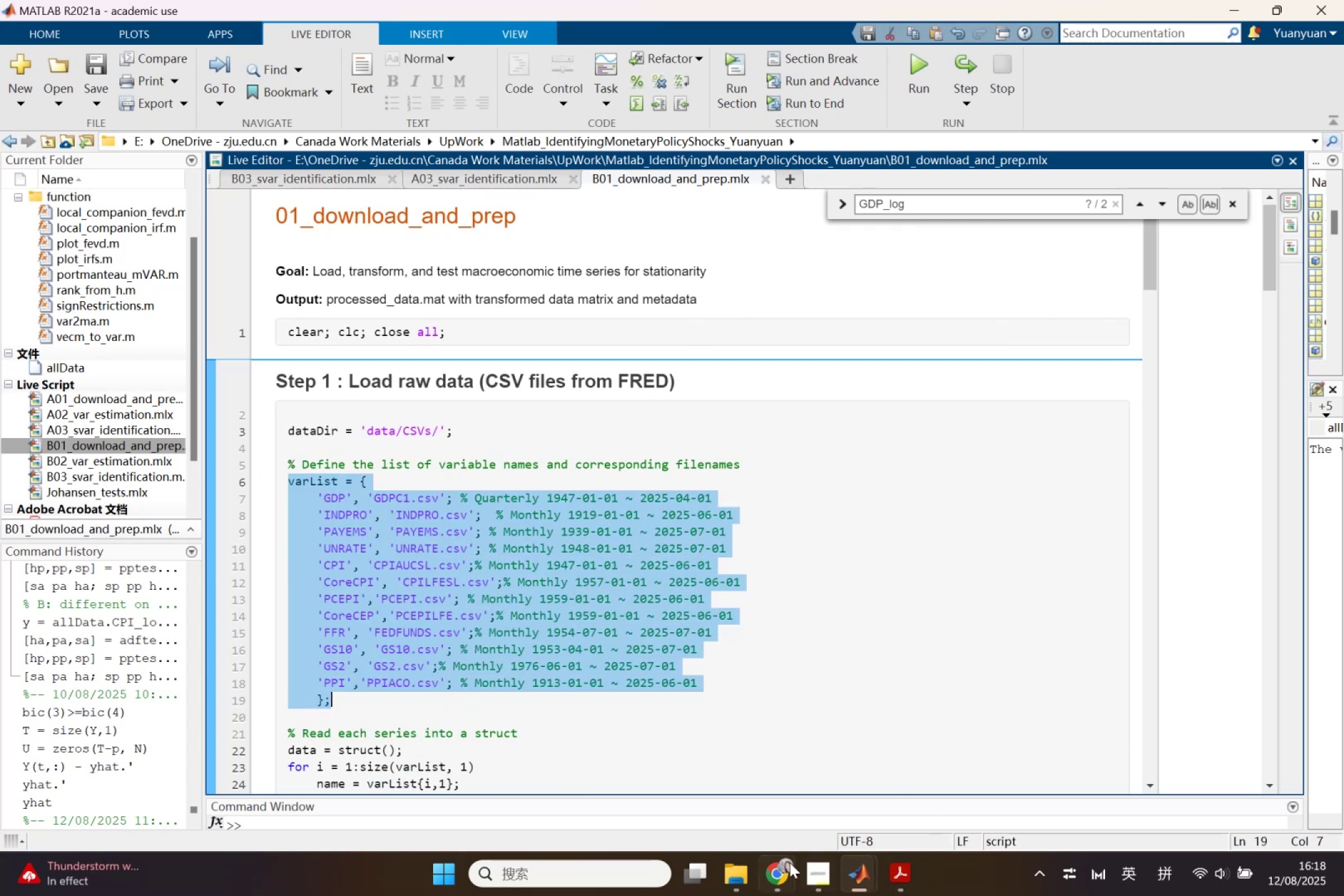 
left_click([788, 862])
 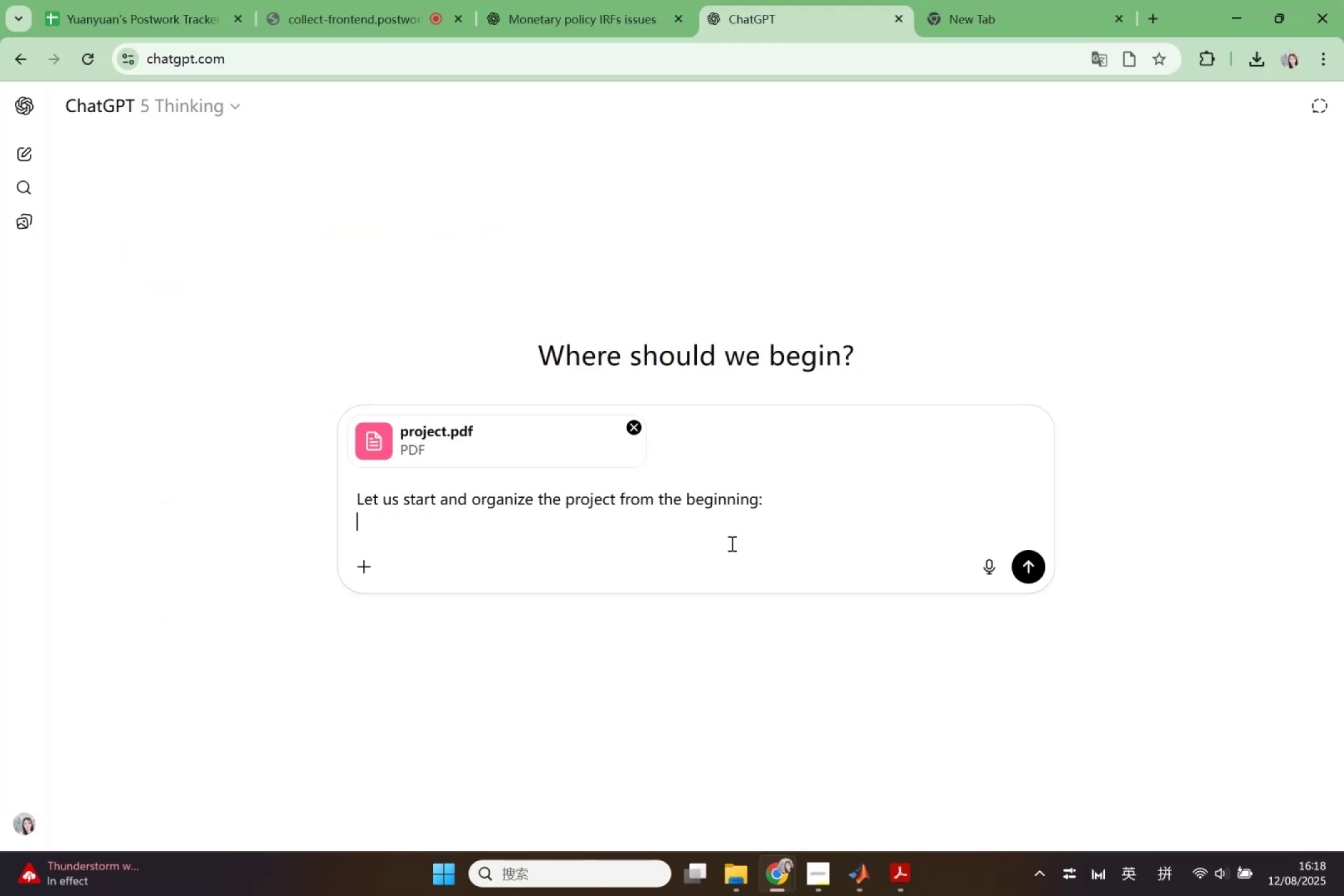 
type(the)
key(Backspace)
key(Backspace)
key(Backspace)
type(th)
key(Backspace)
key(Backspace)
type(t)
key(Backspace)
type(here is all the data I have :)
 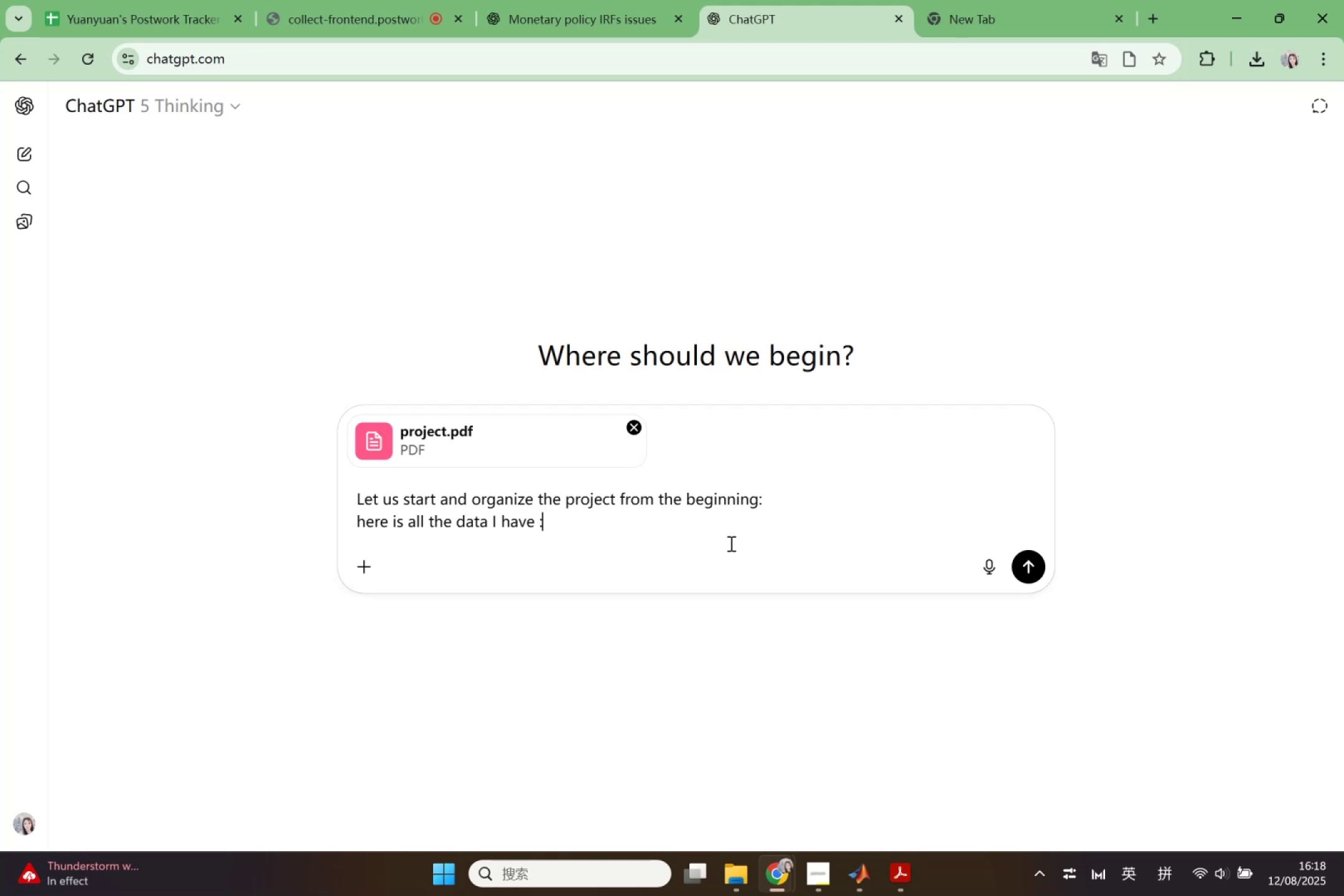 
key(Shift+Enter)
 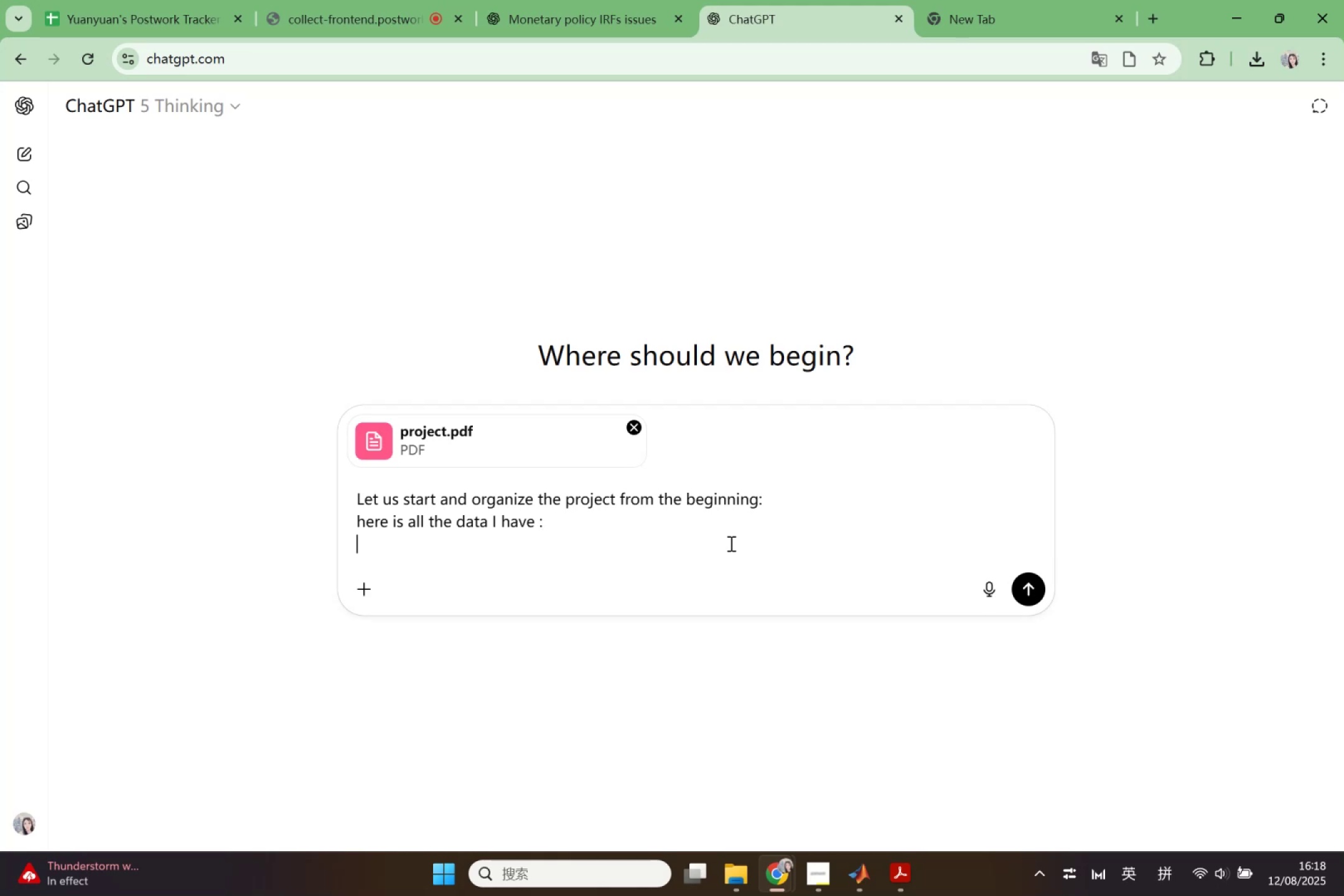 
key(Control+V)
 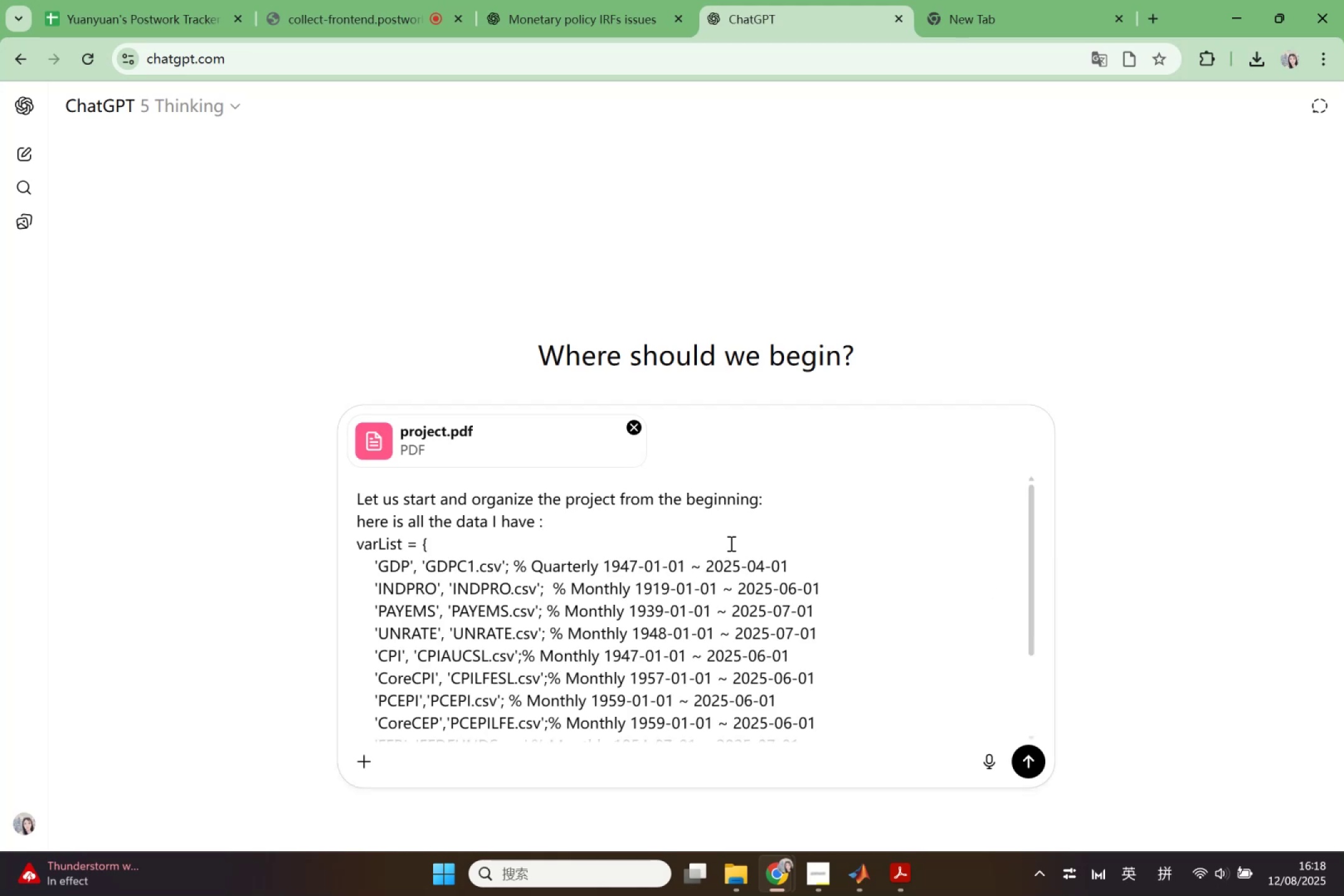 
key(Shift+Enter)
 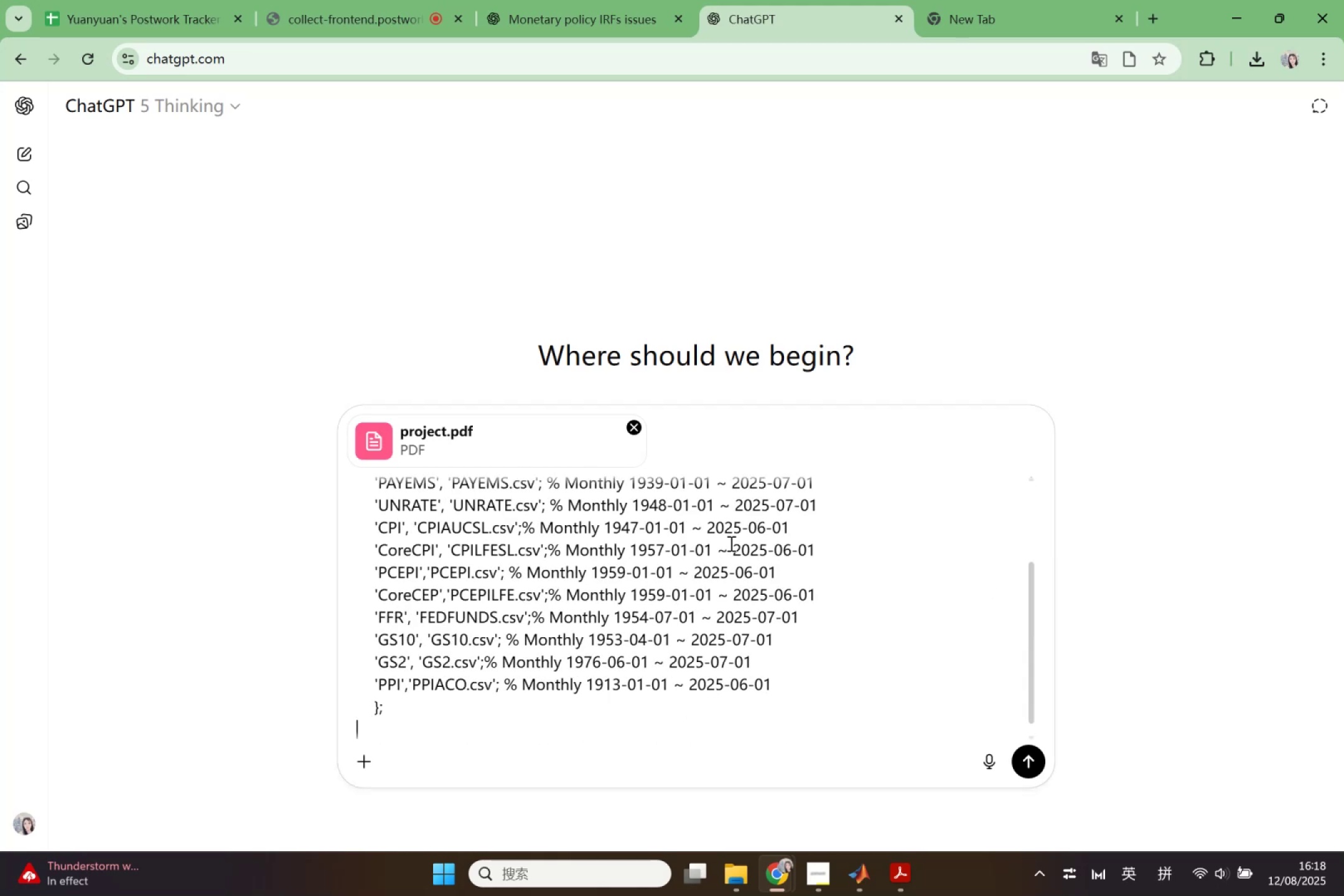 
key(Shift+Enter)
 